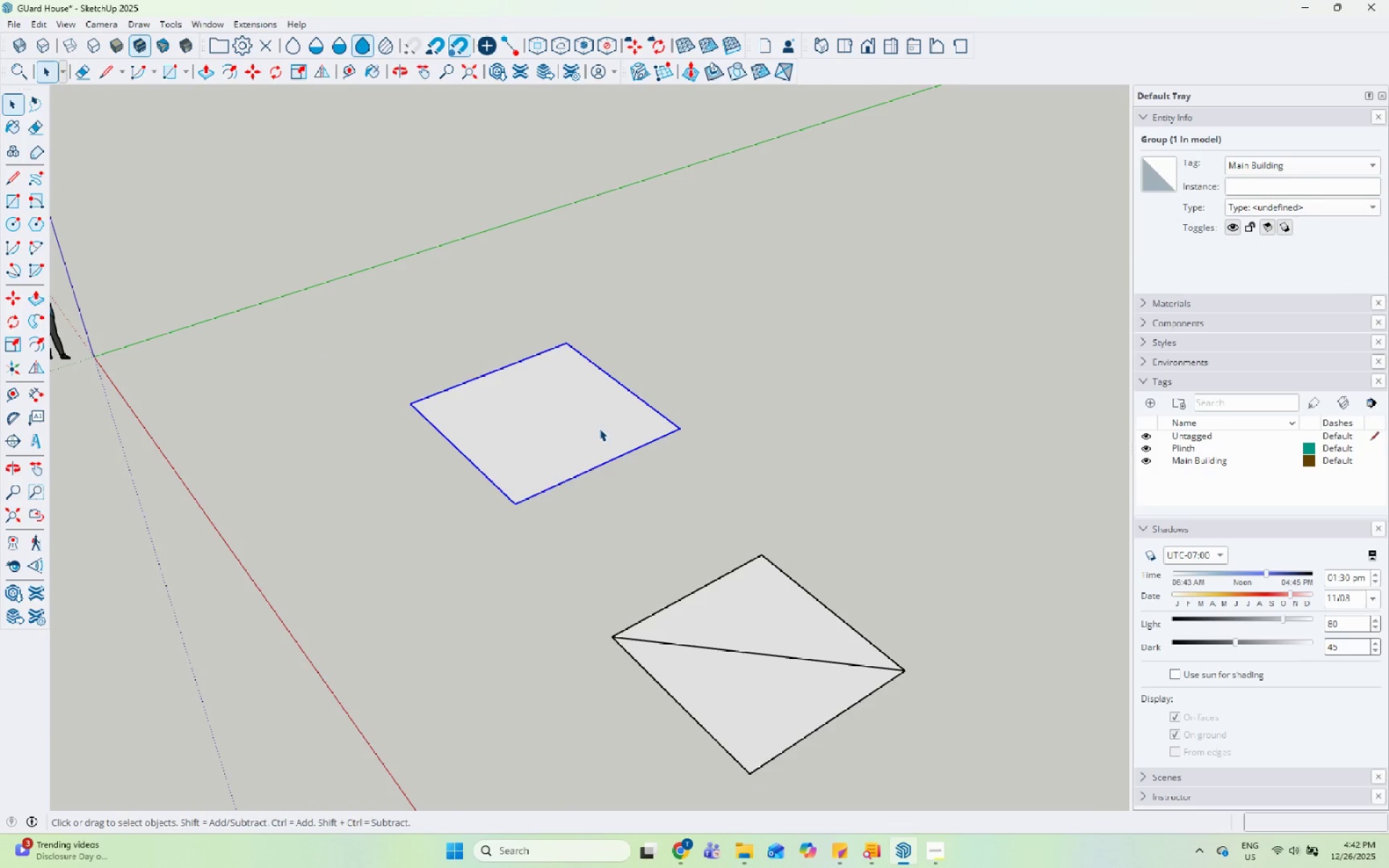 
key(M)
 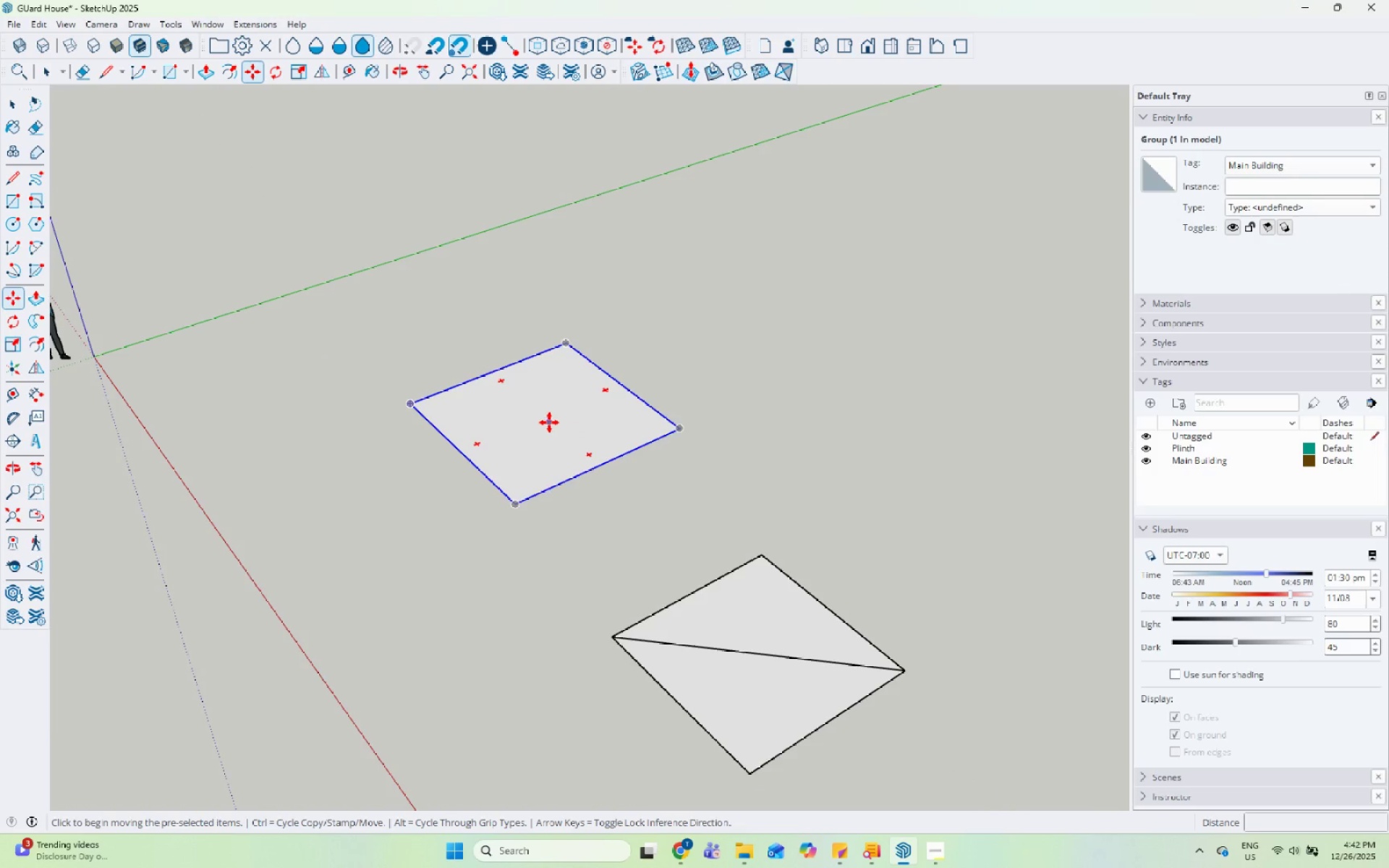 
type(mmm )
 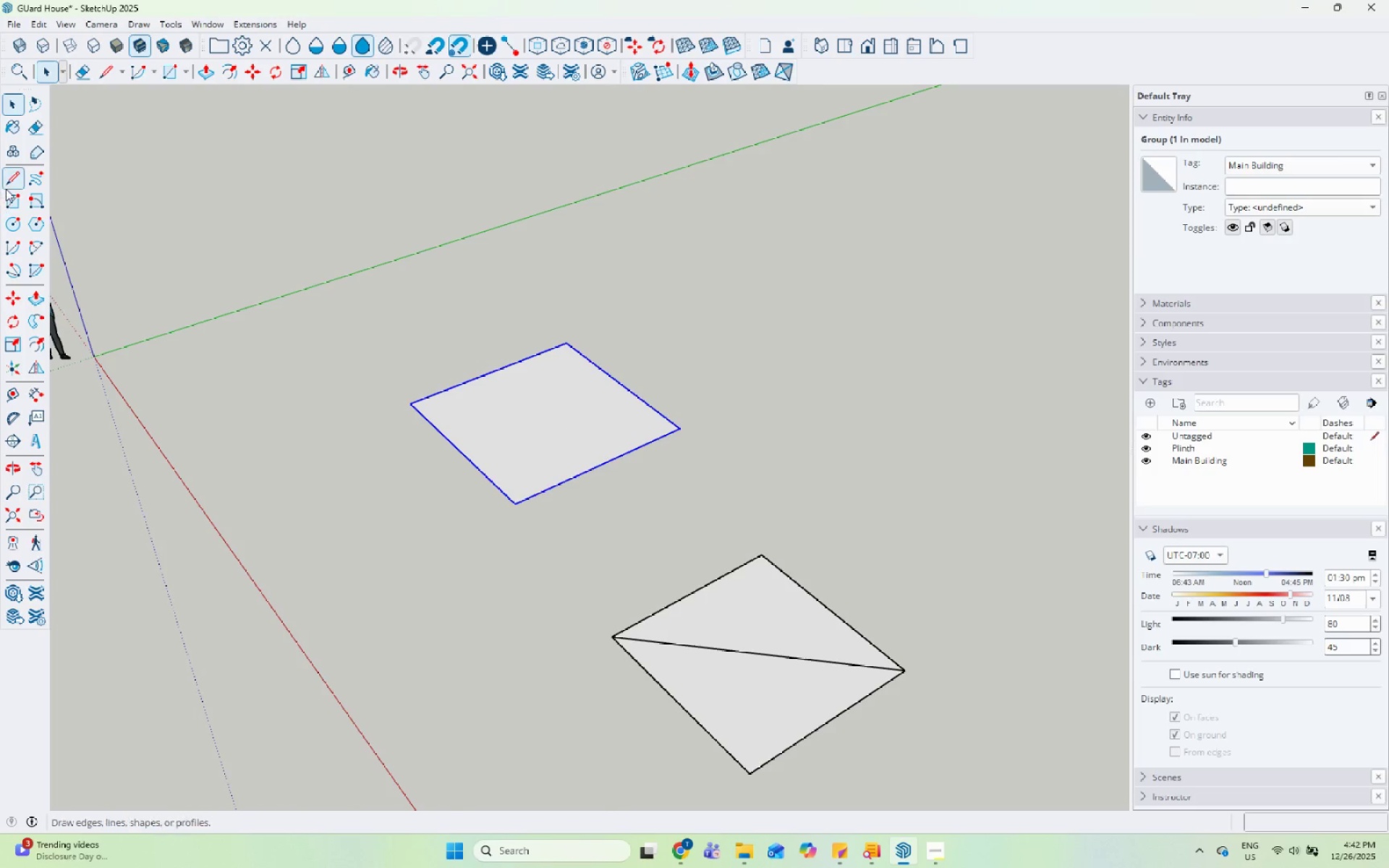 
left_click_drag(start_coordinate=[7, 185], to_coordinate=[19, 183])
 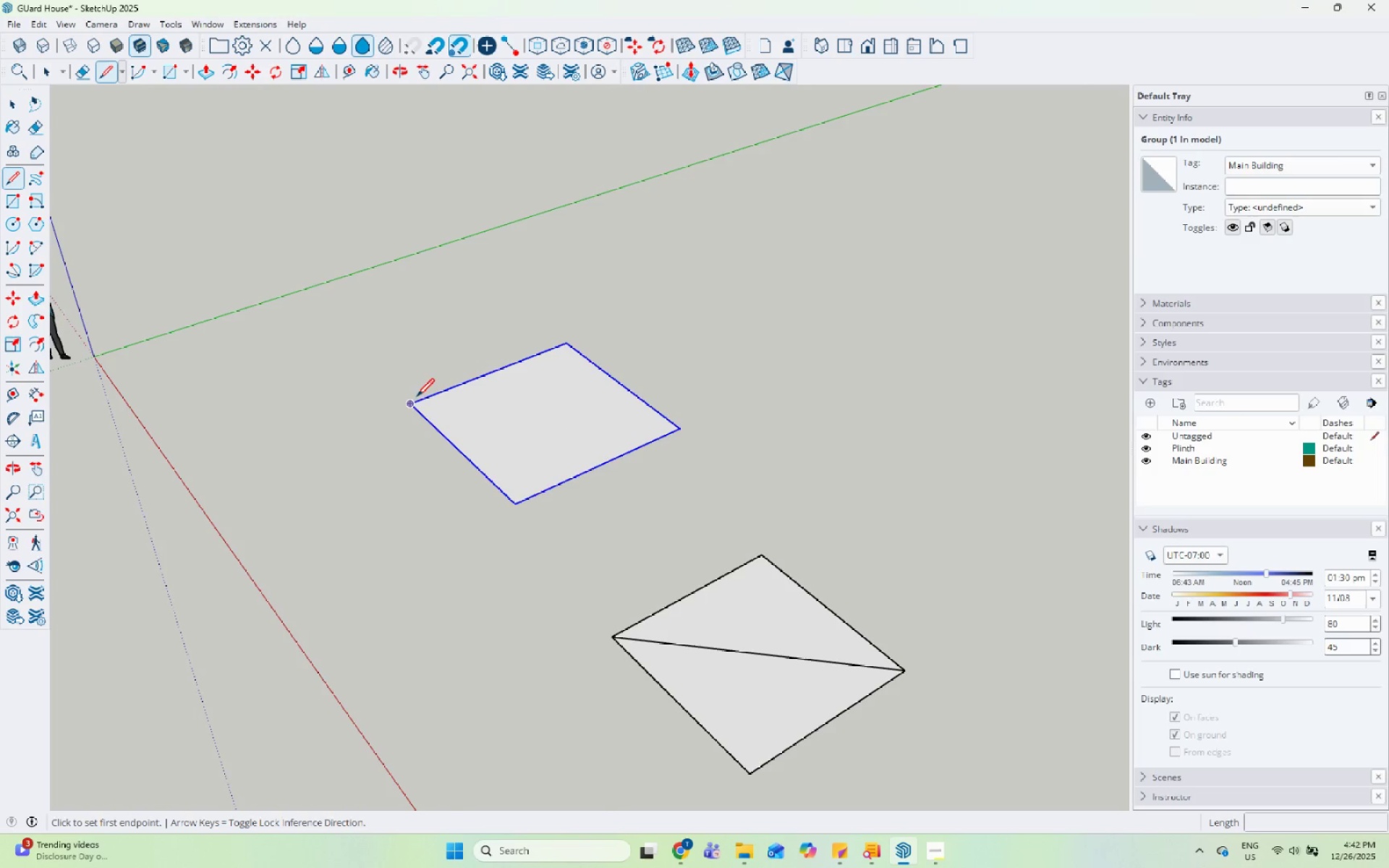 
left_click([411, 408])
 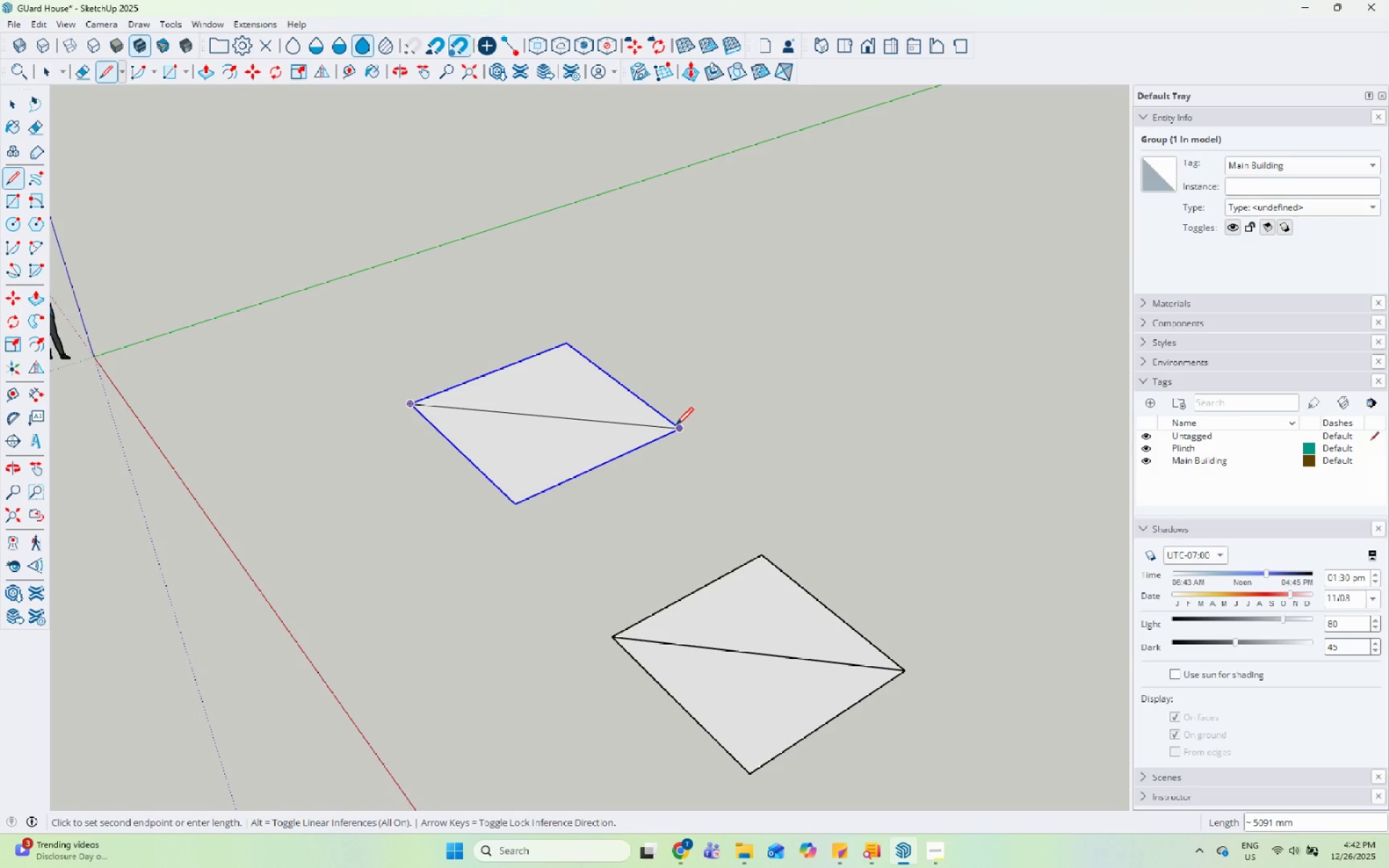 
left_click([676, 427])
 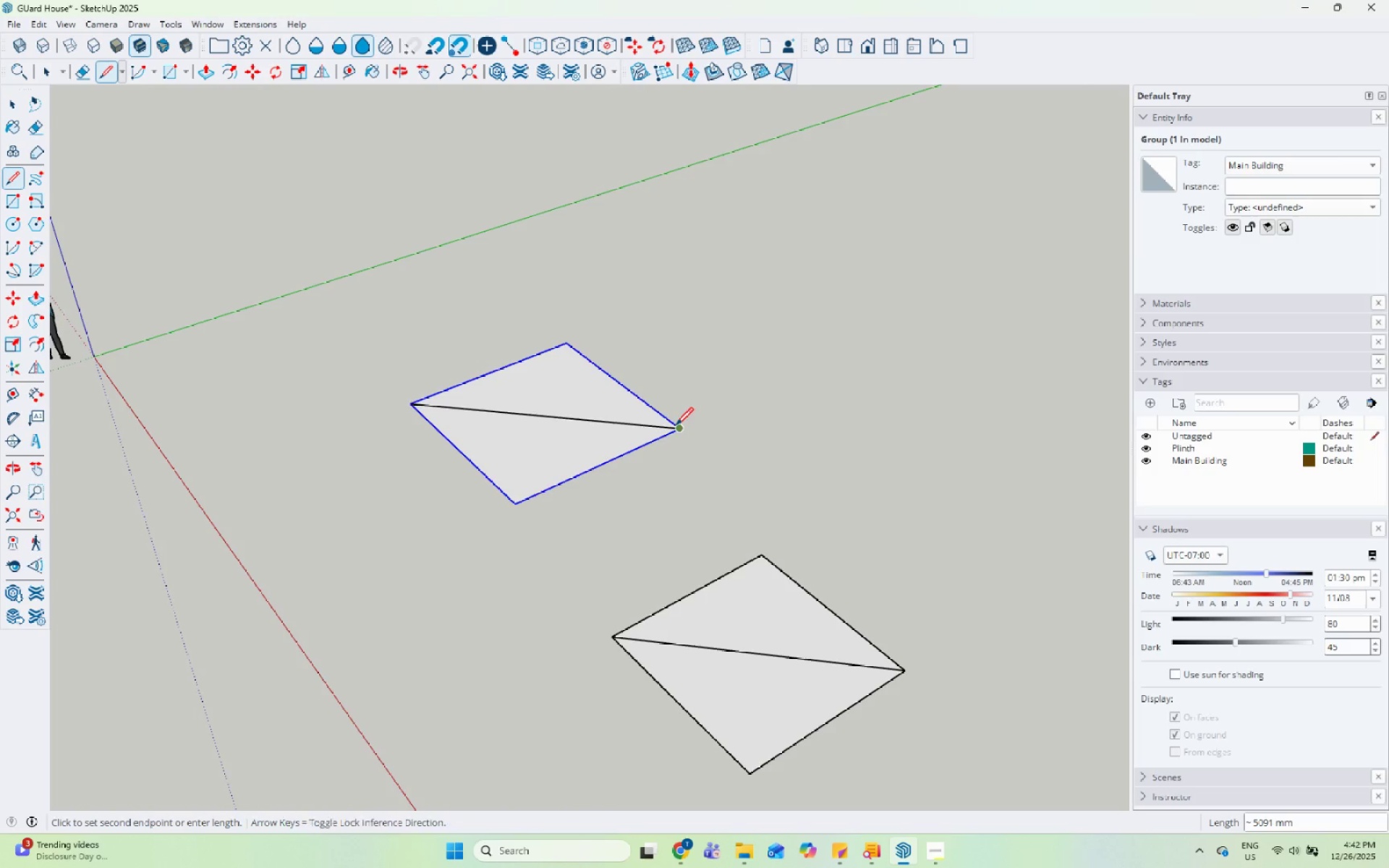 
key(Space)
 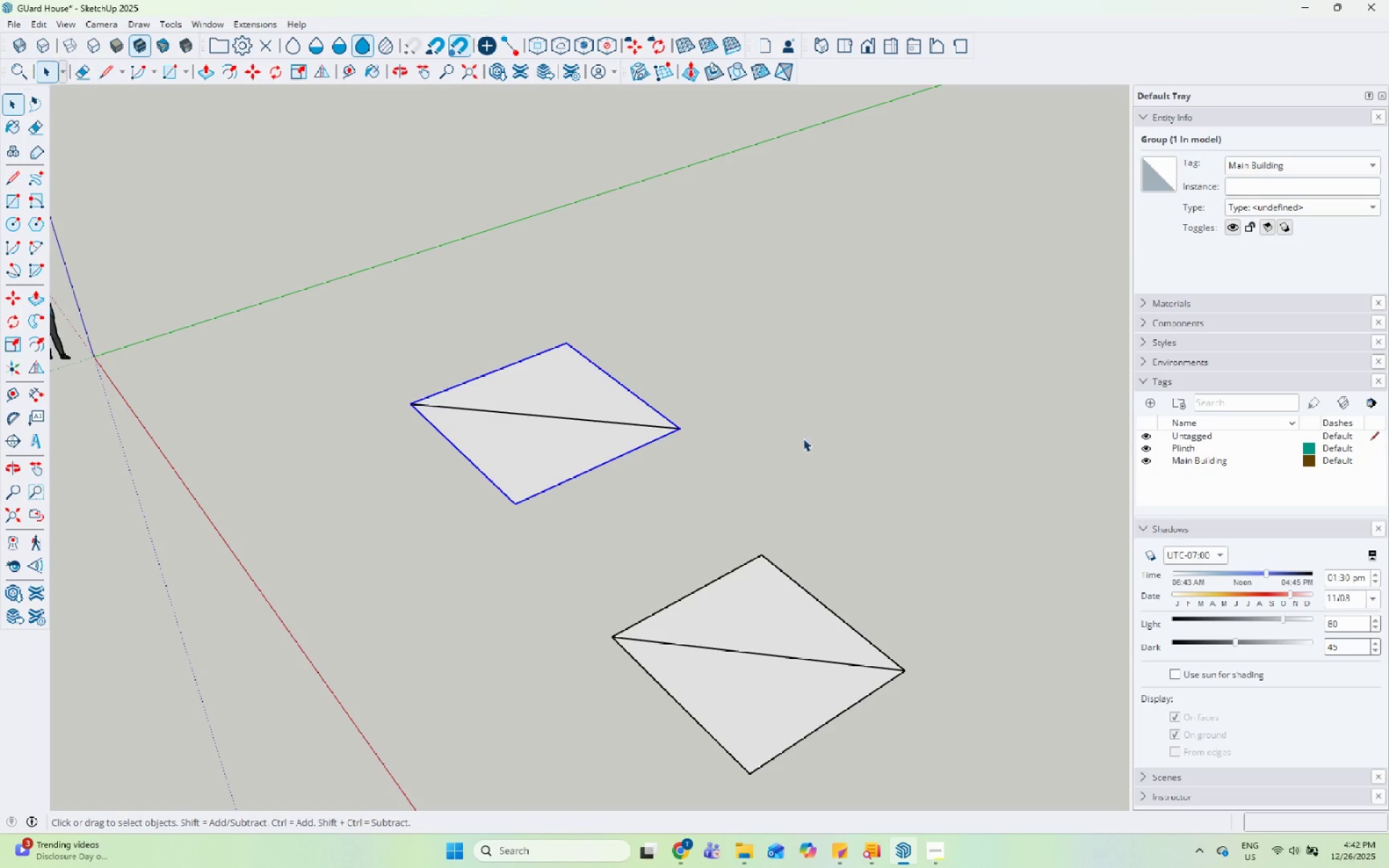 
left_click_drag(start_coordinate=[803, 438], to_coordinate=[796, 441])
 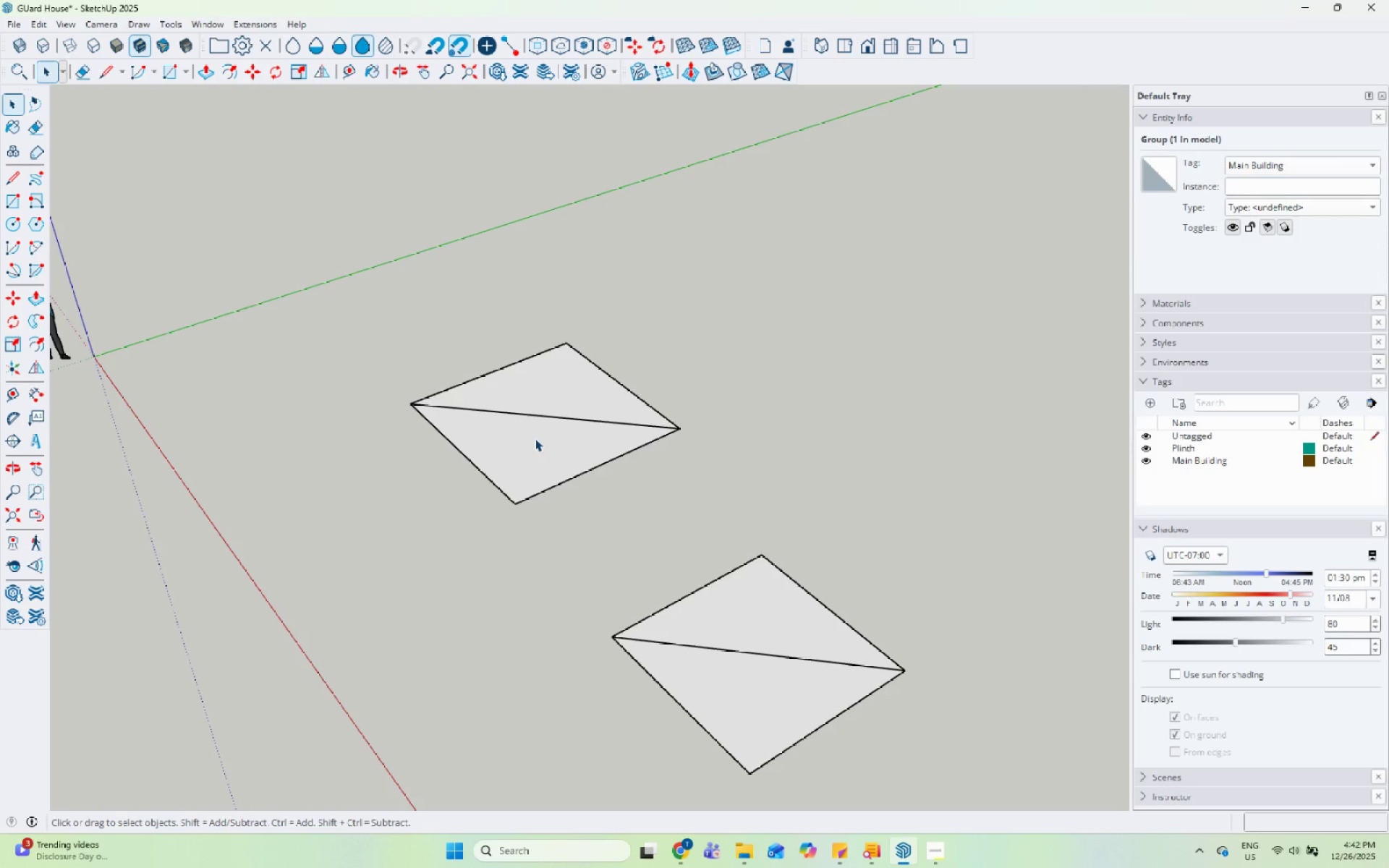 
triple_click([532, 435])
 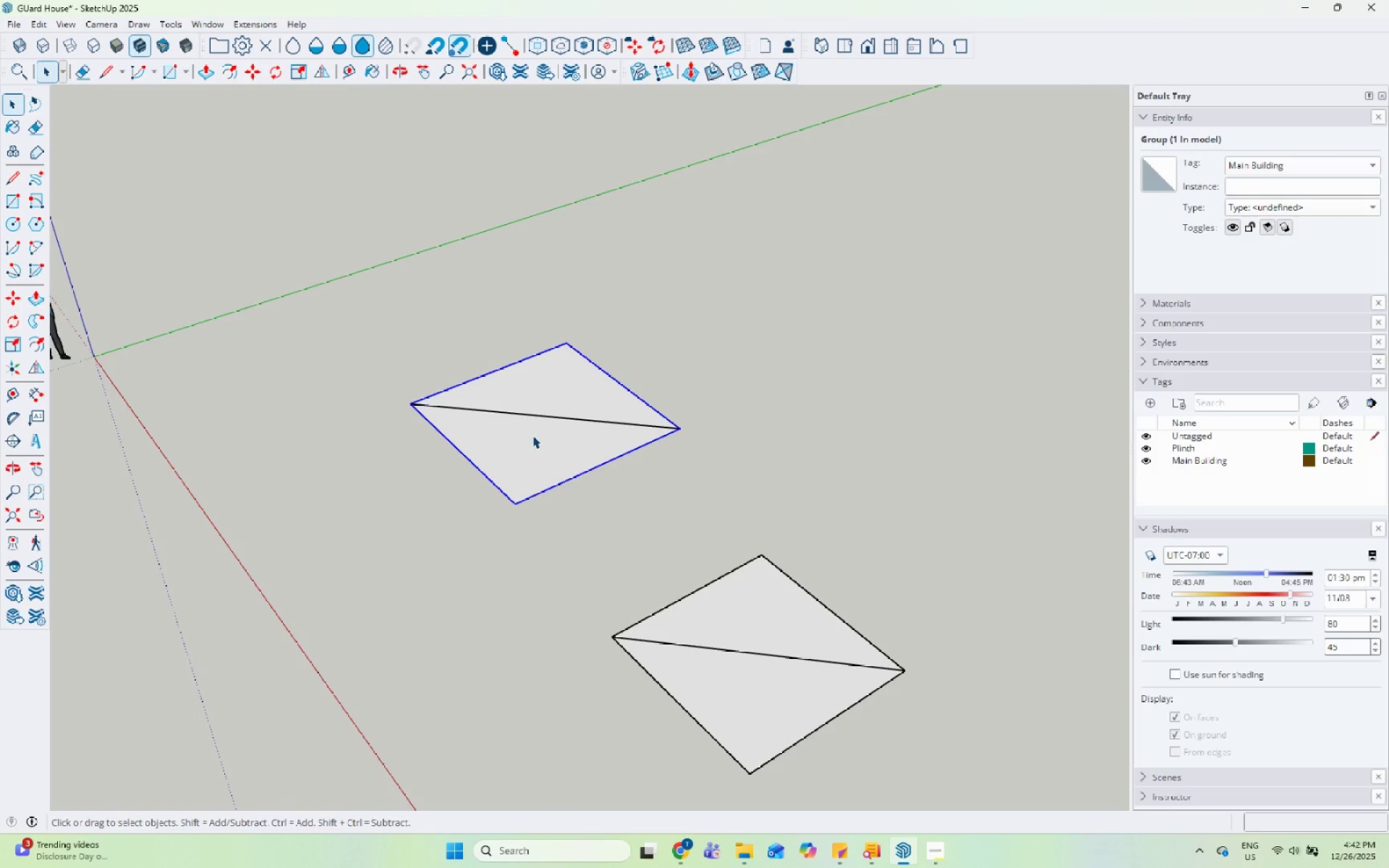 
key(M)
 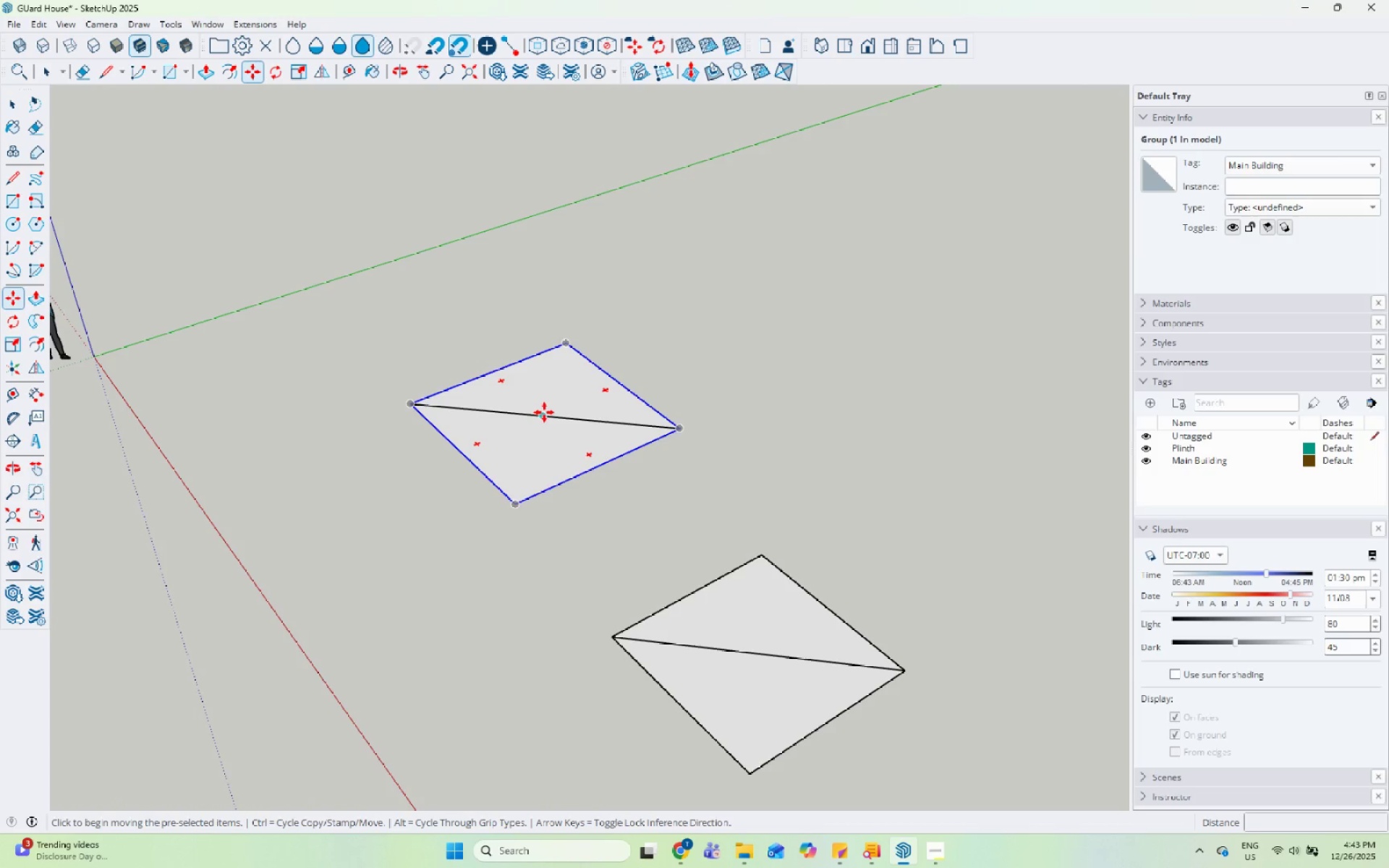 
left_click([549, 414])
 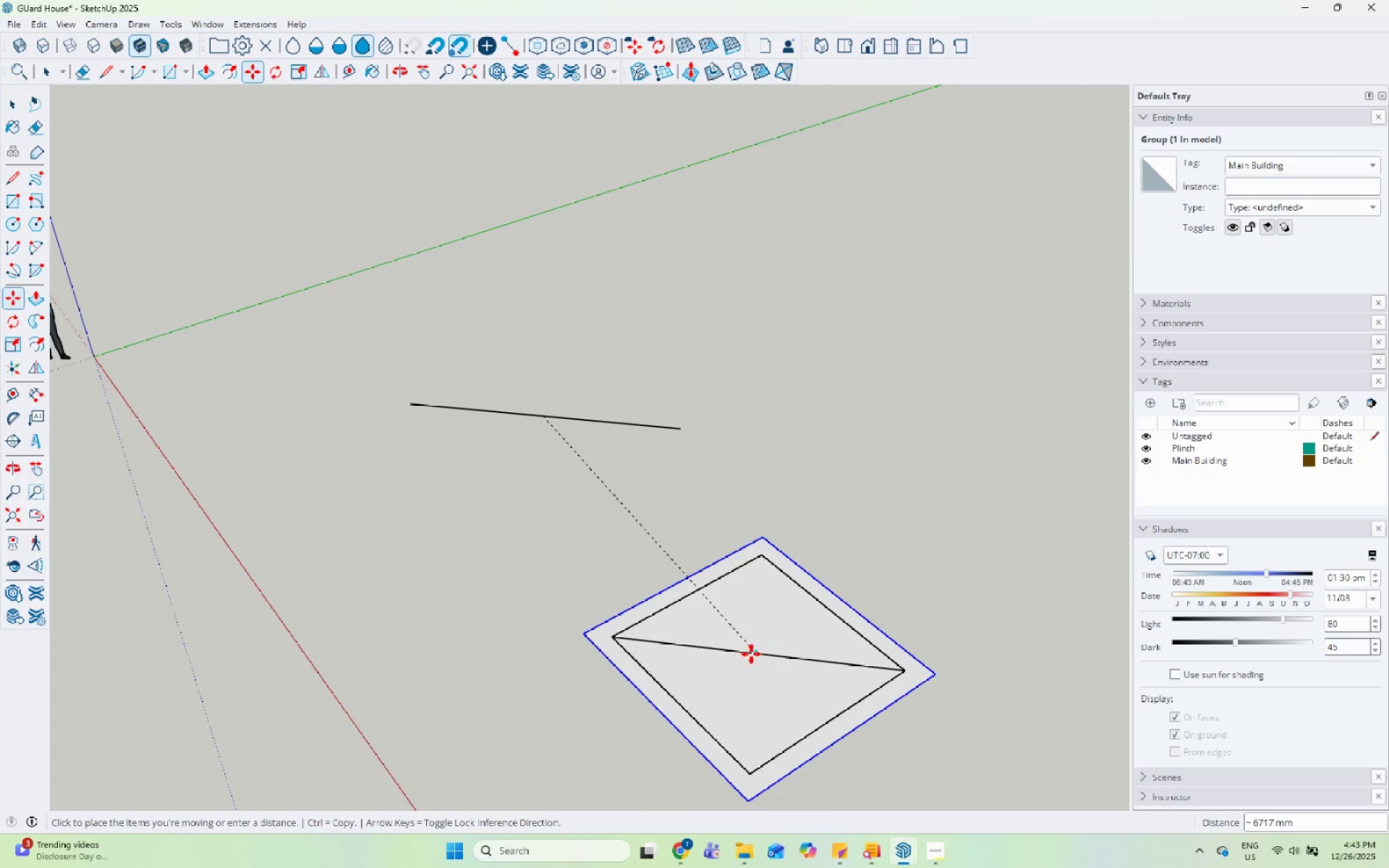 
left_click([748, 650])
 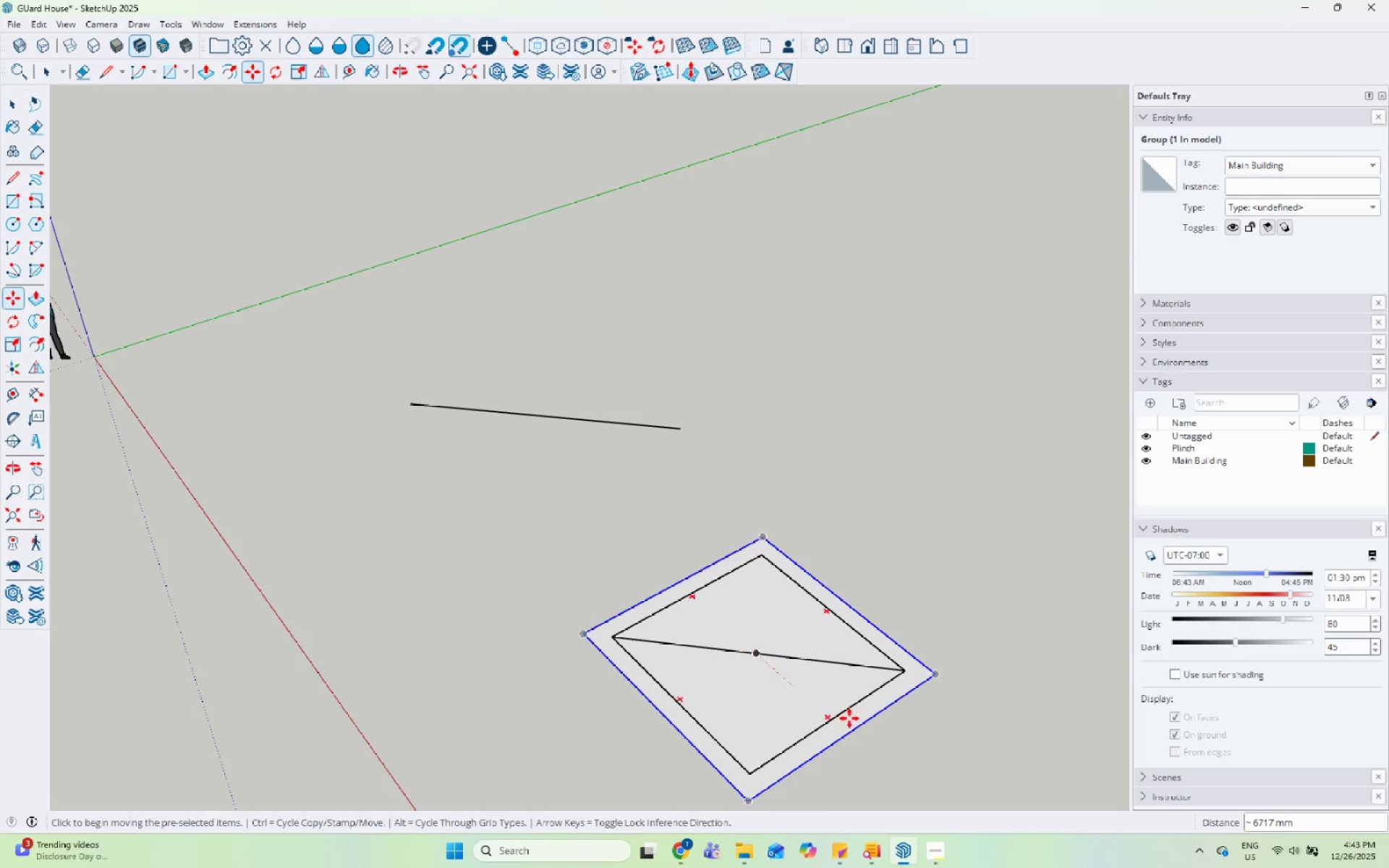 
key(Space)
 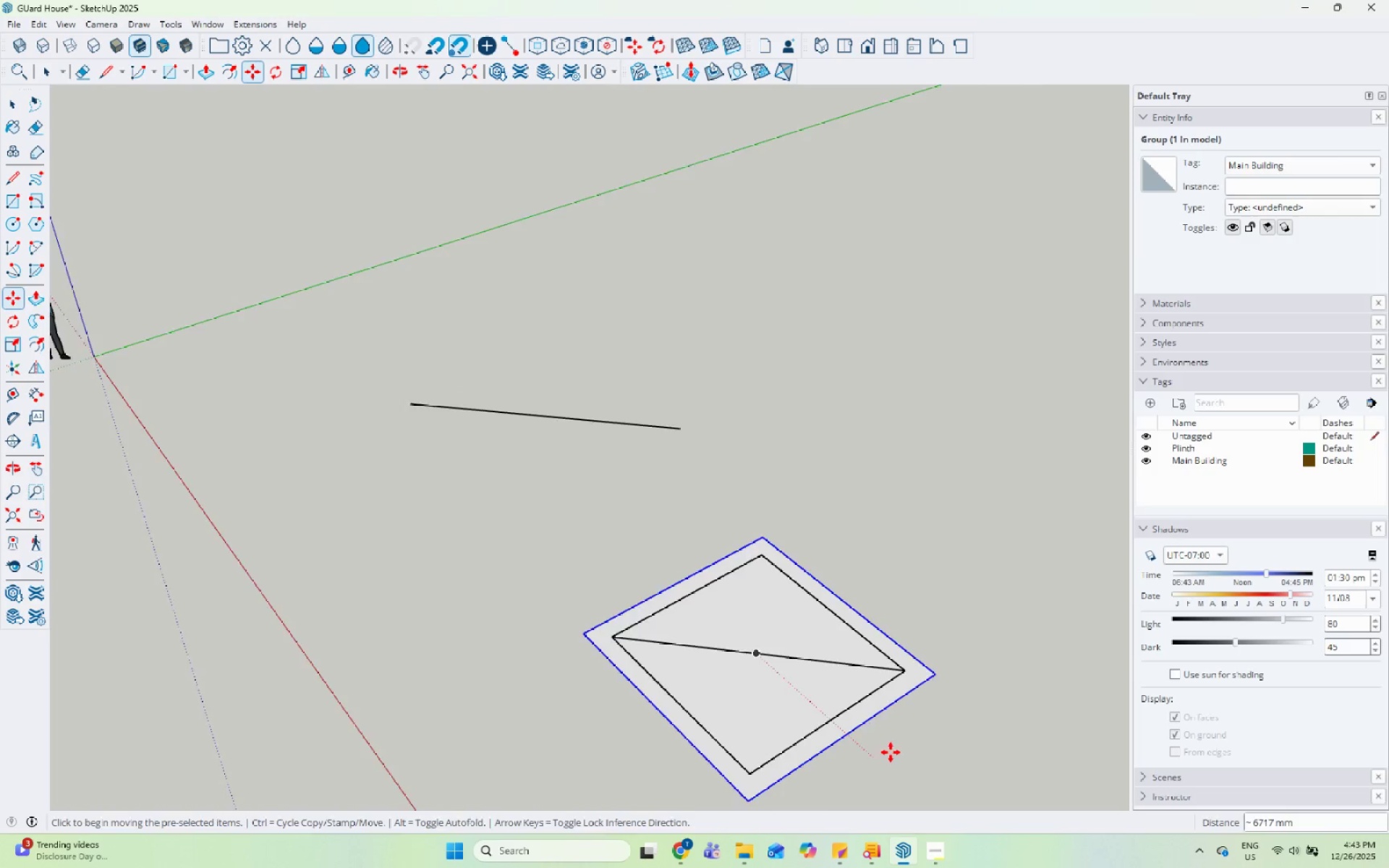 
scroll: coordinate [880, 718], scroll_direction: up, amount: 6.0
 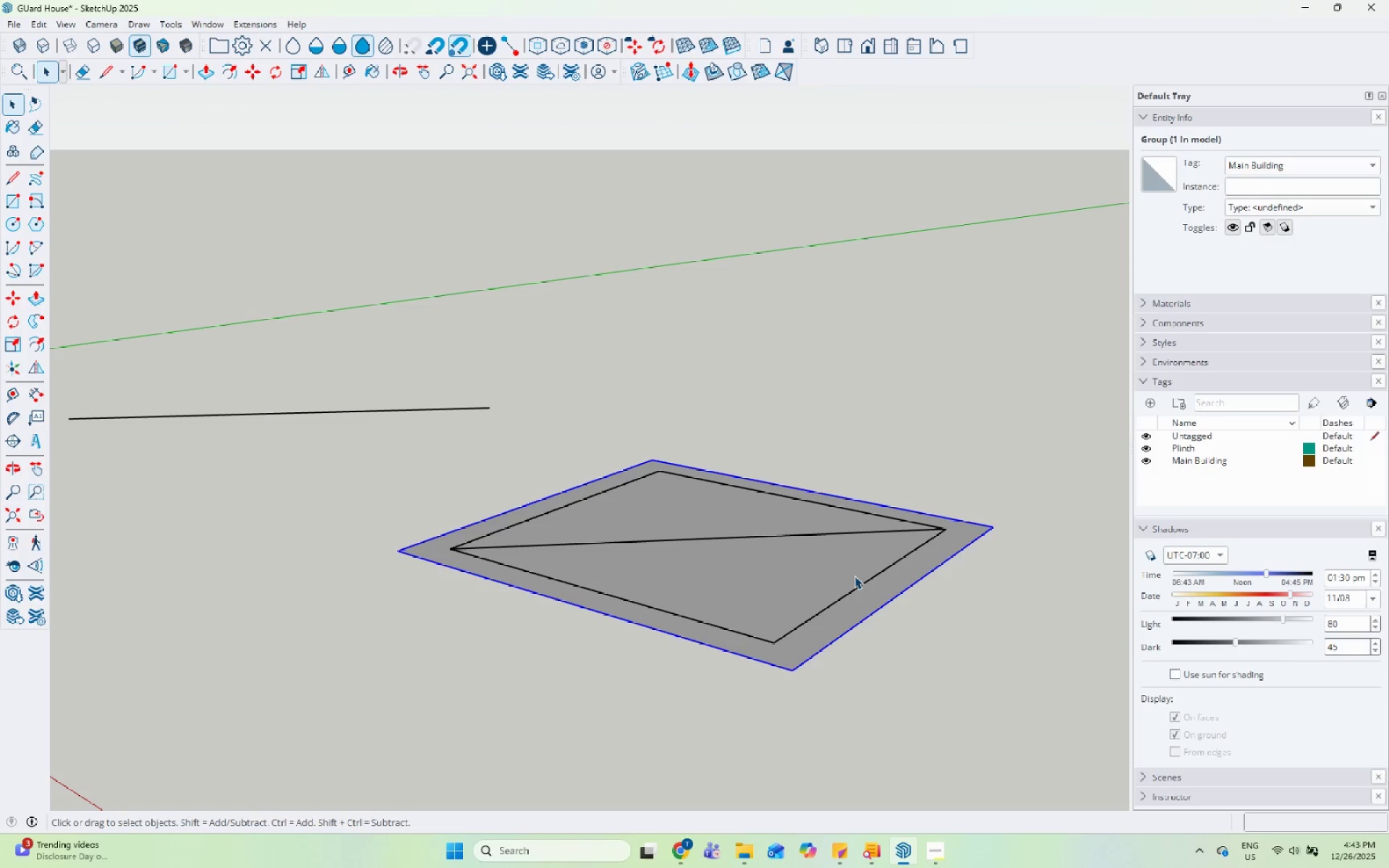 
left_click([901, 529])
 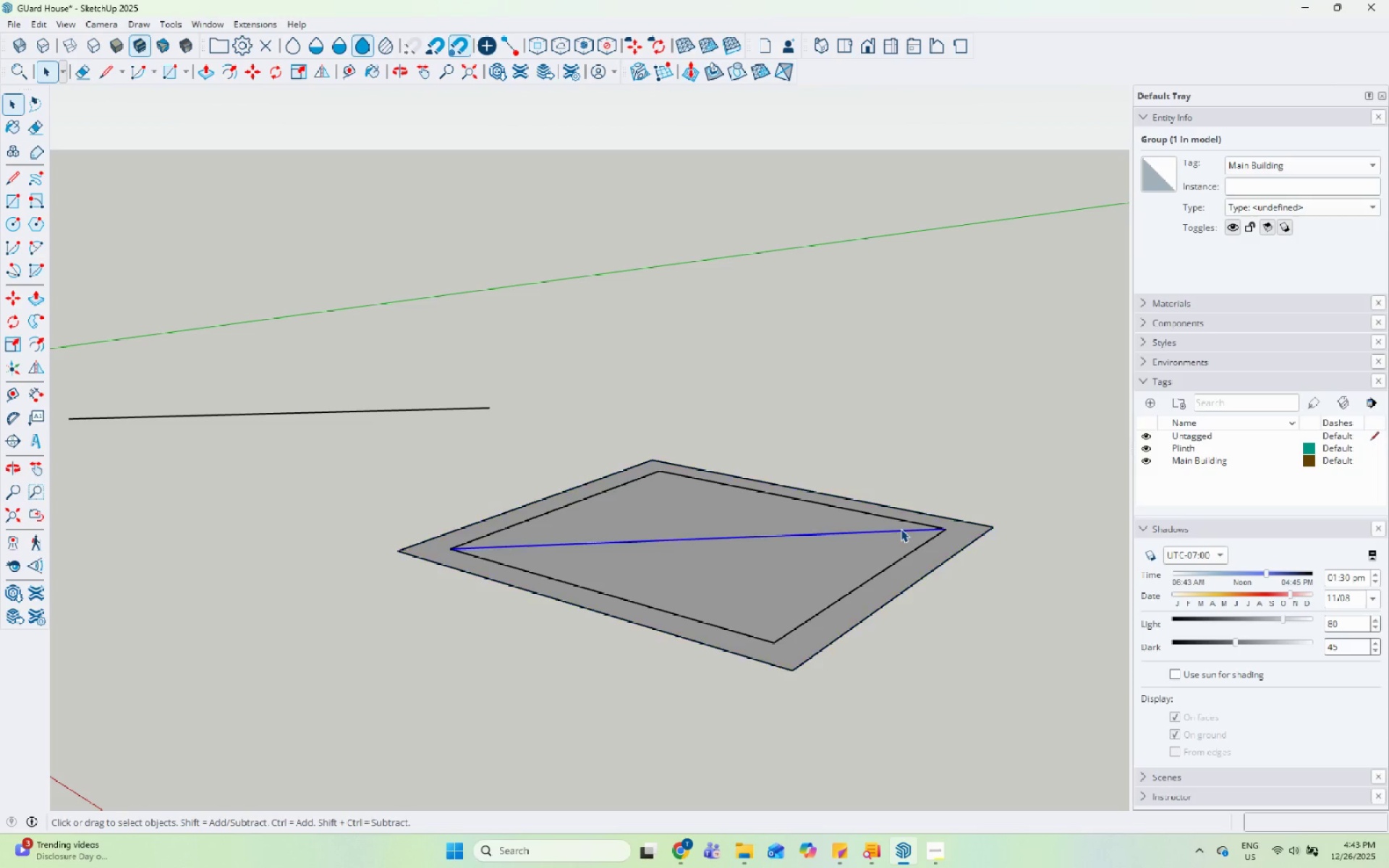 
right_click([901, 529])
 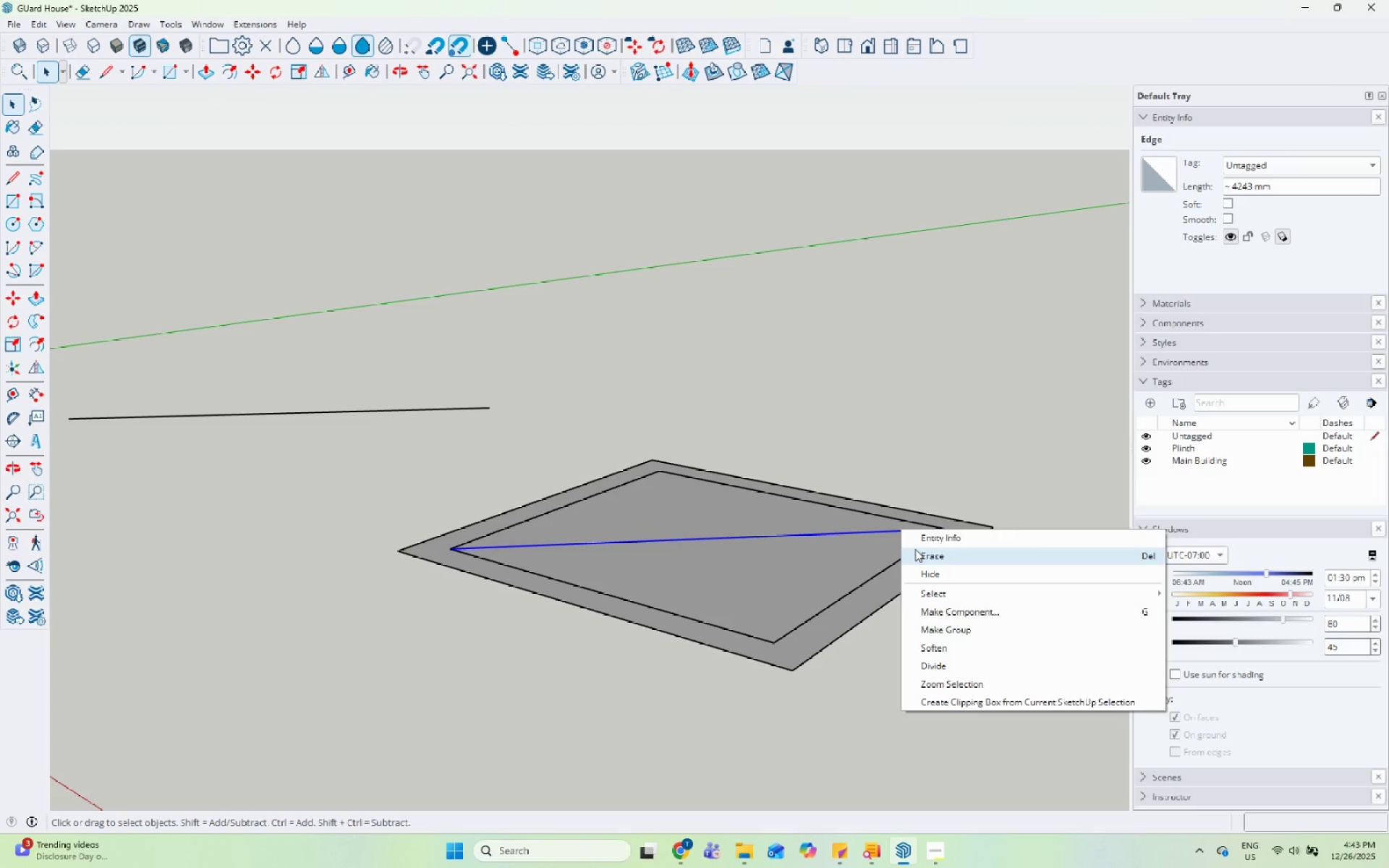 
double_click([901, 567])
 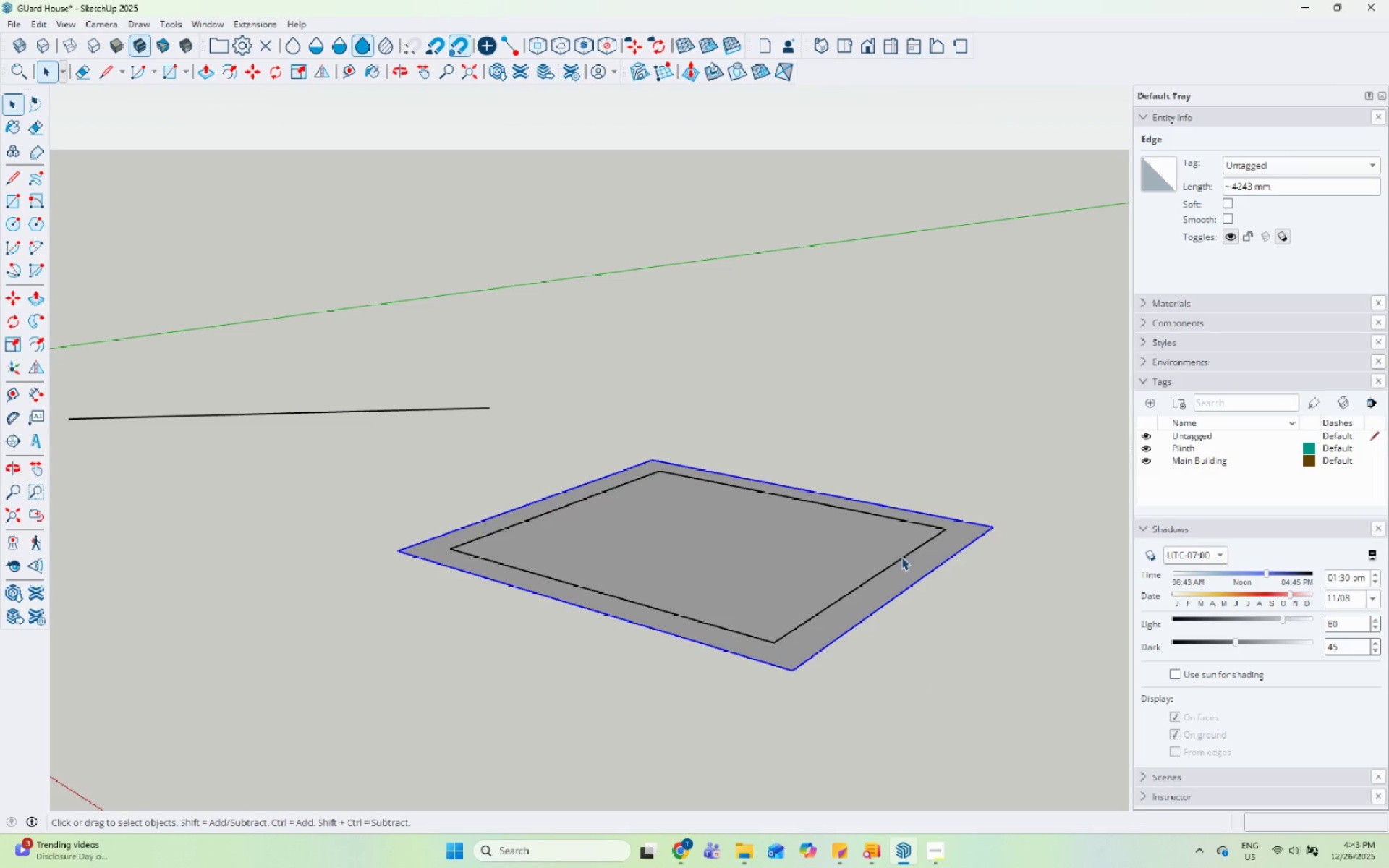 
triple_click([900, 554])
 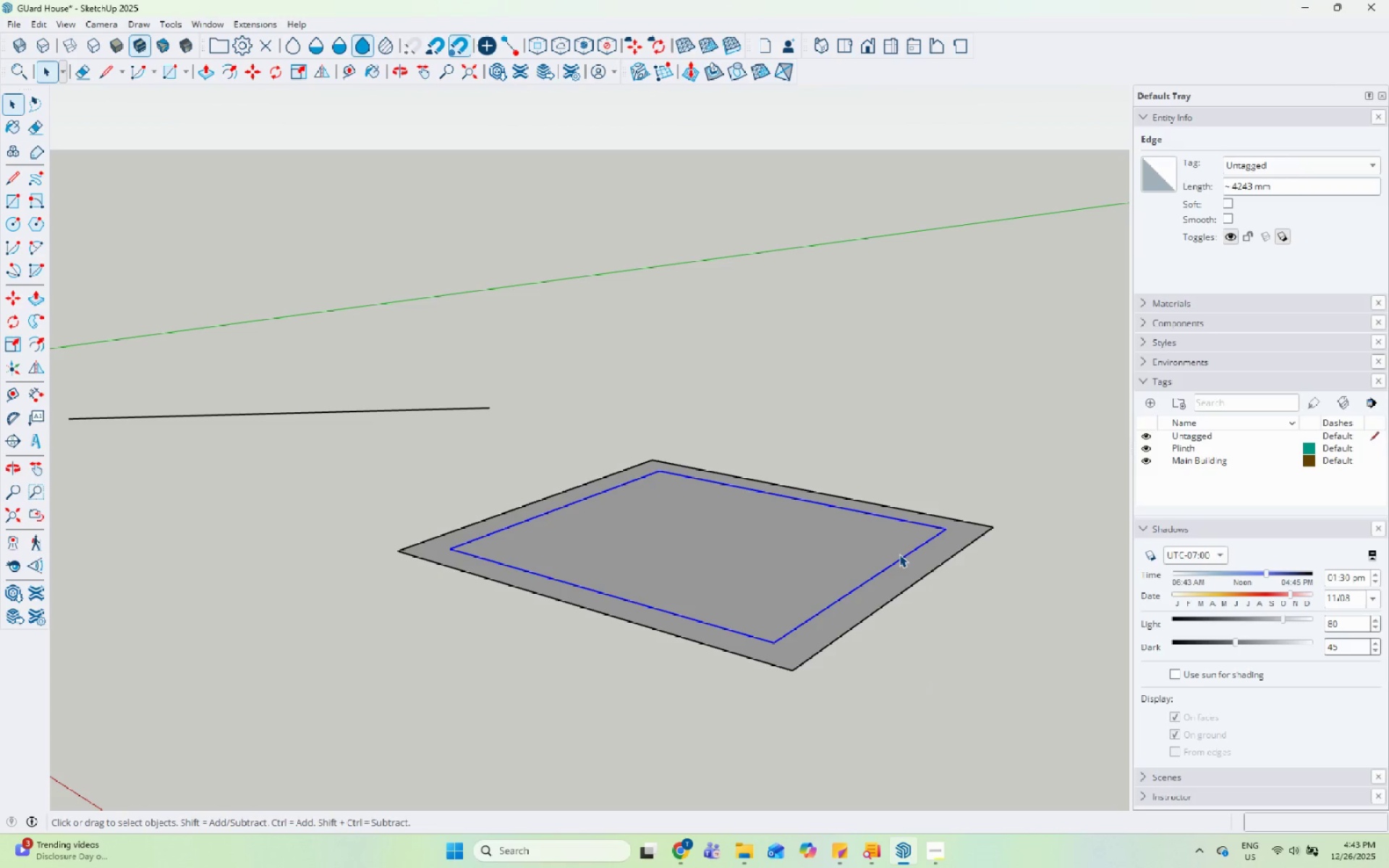 
key(M)
 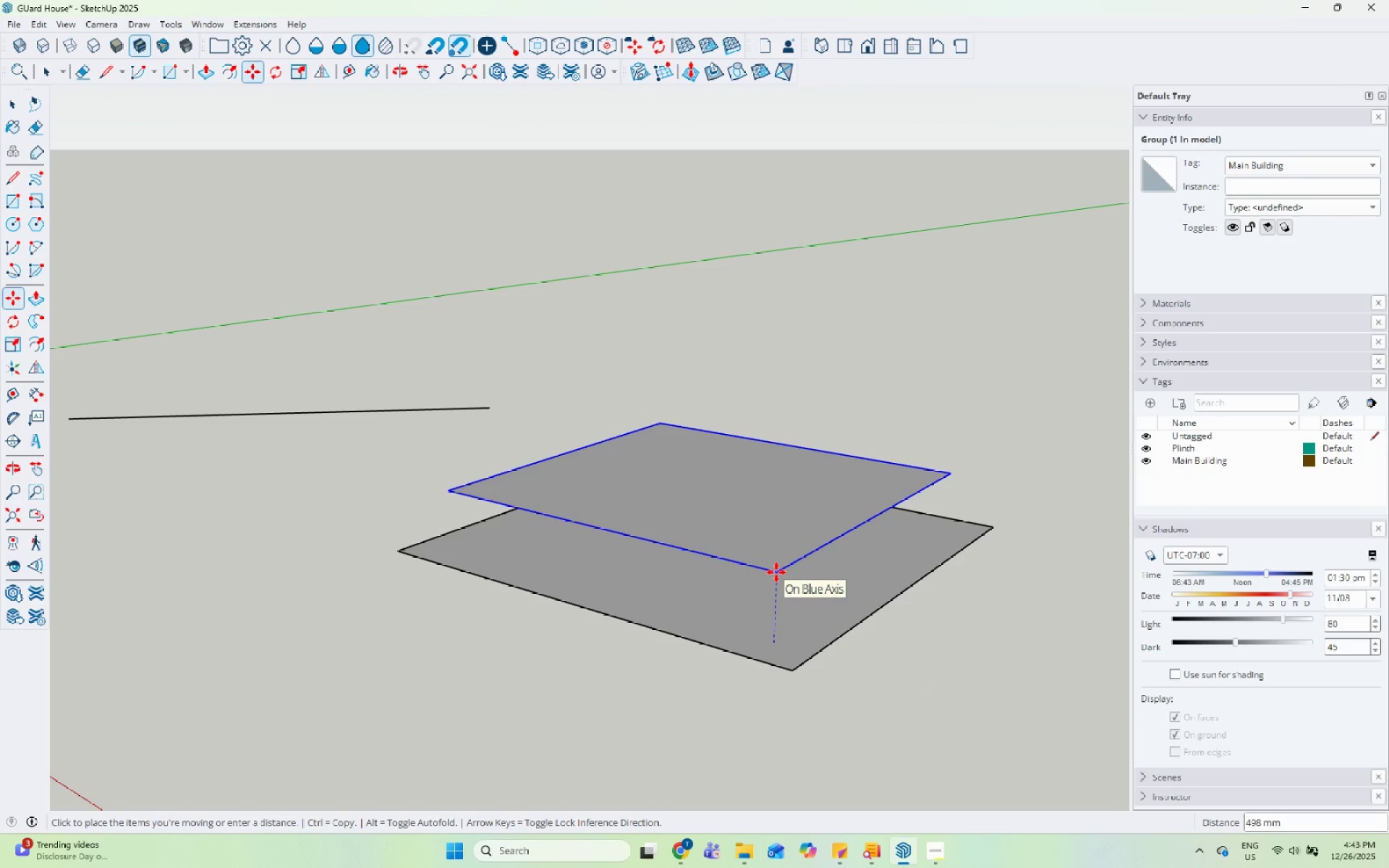 
key(Numpad0)
 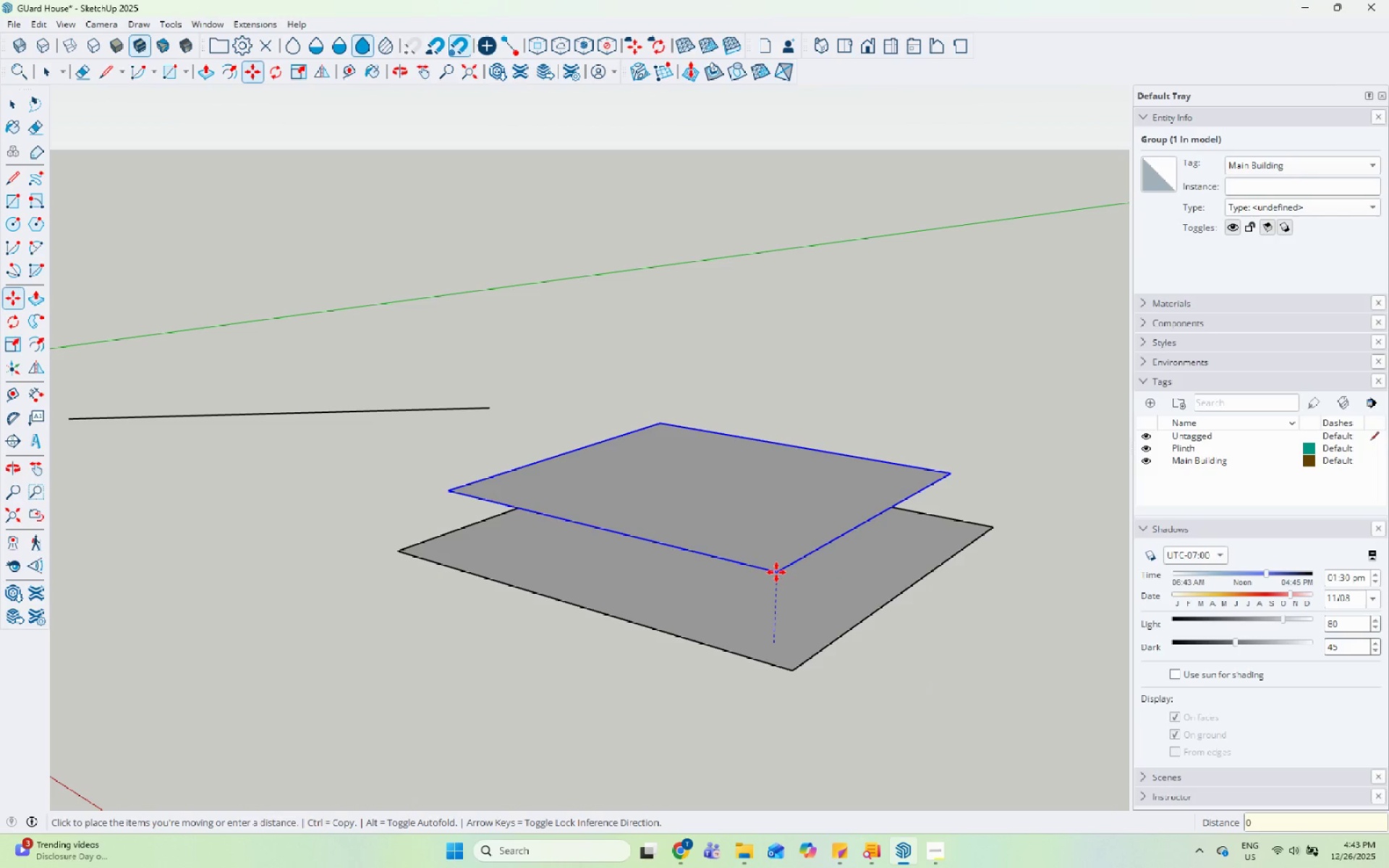 
key(NumpadDecimal)
 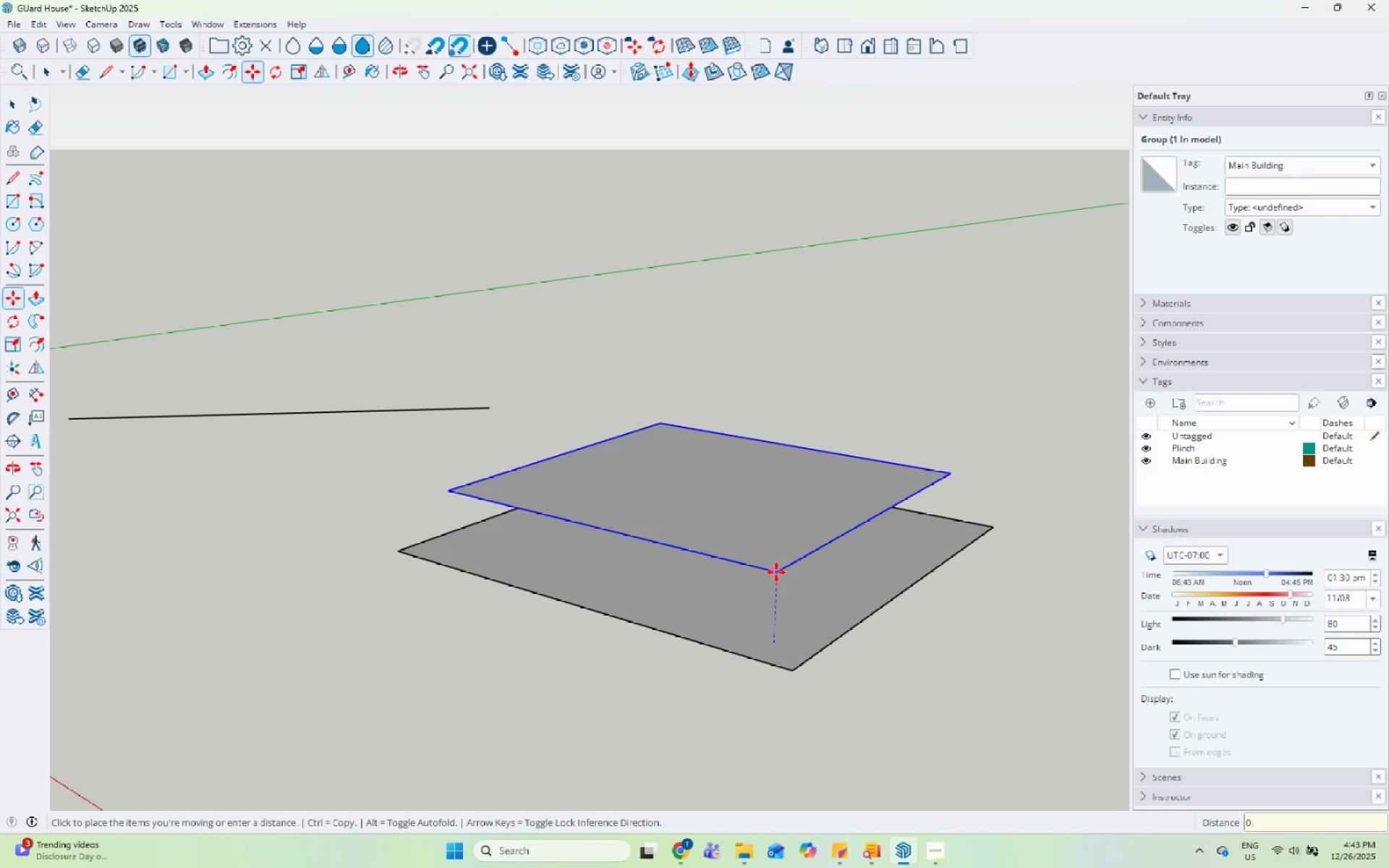 
key(Backspace)
 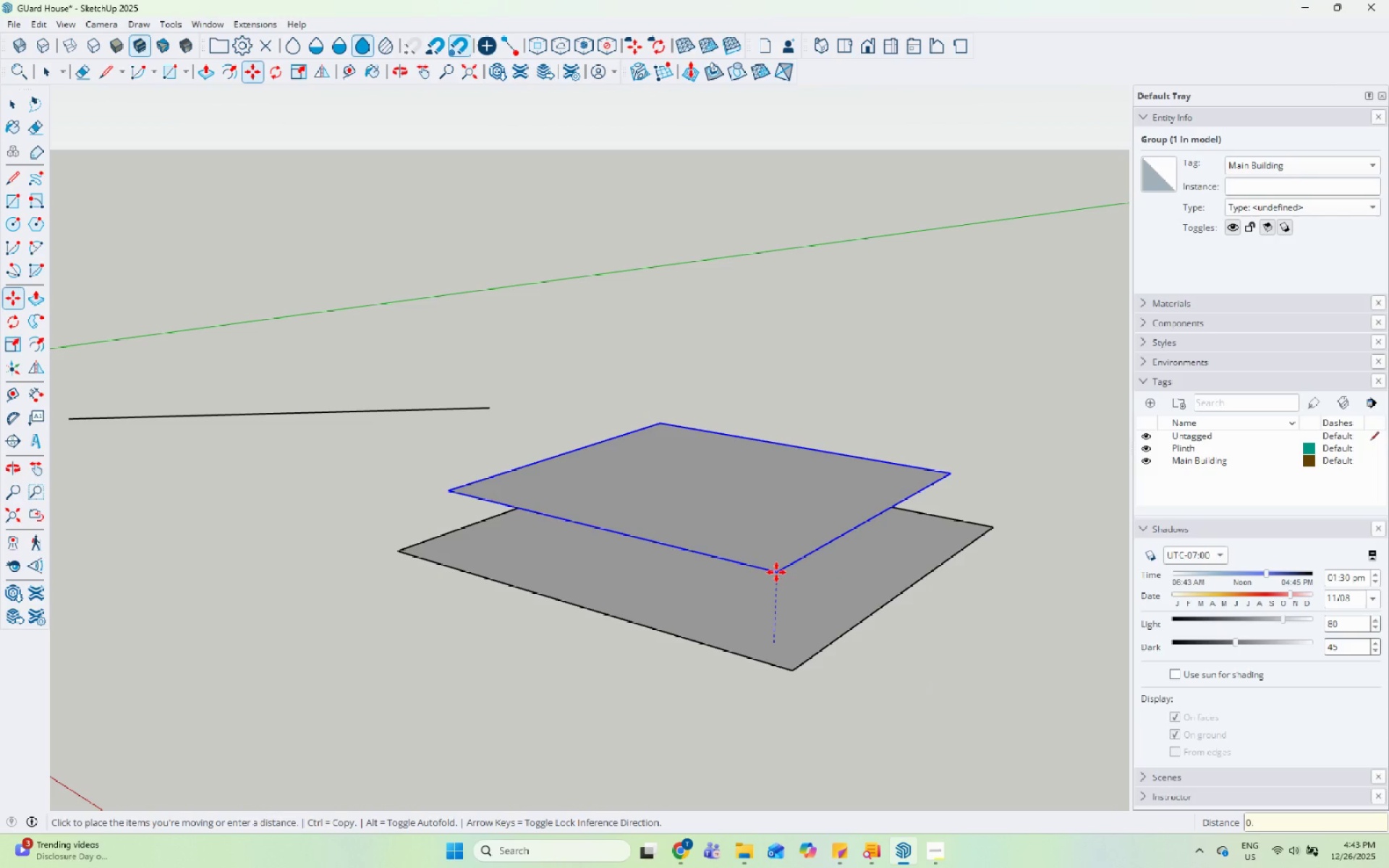 
key(Backspace)
 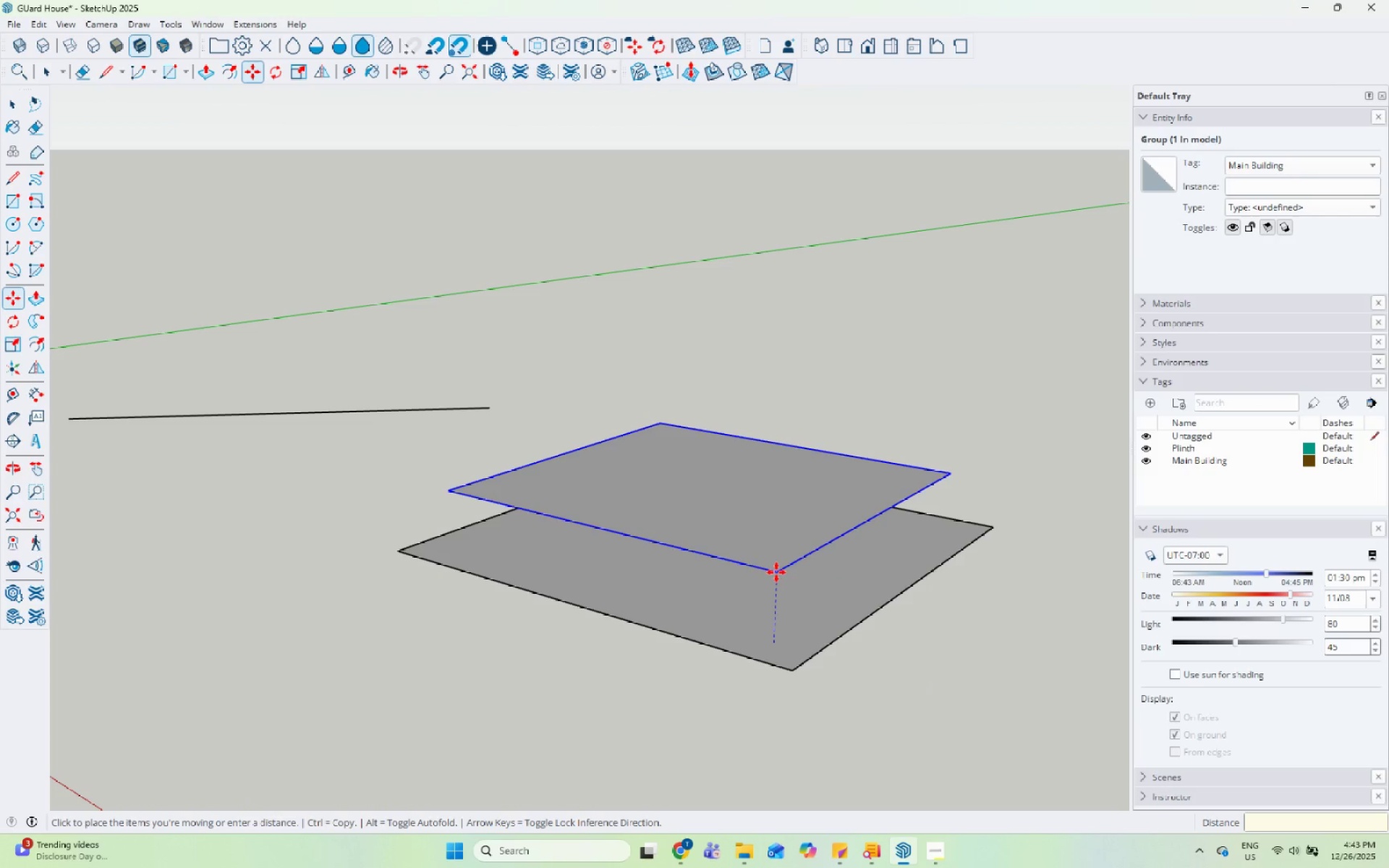 
key(Numpad3)
 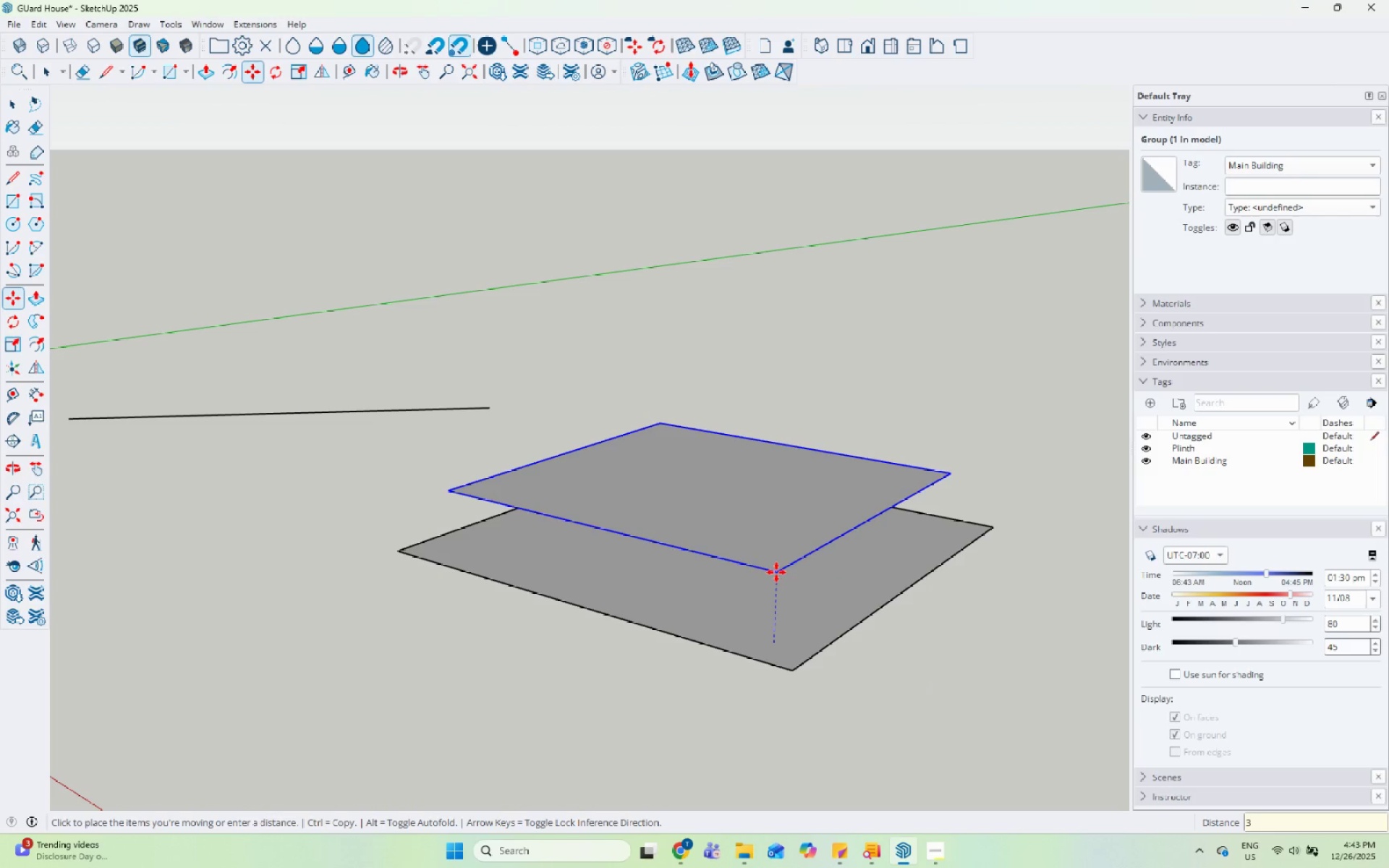 
key(Numpad0)
 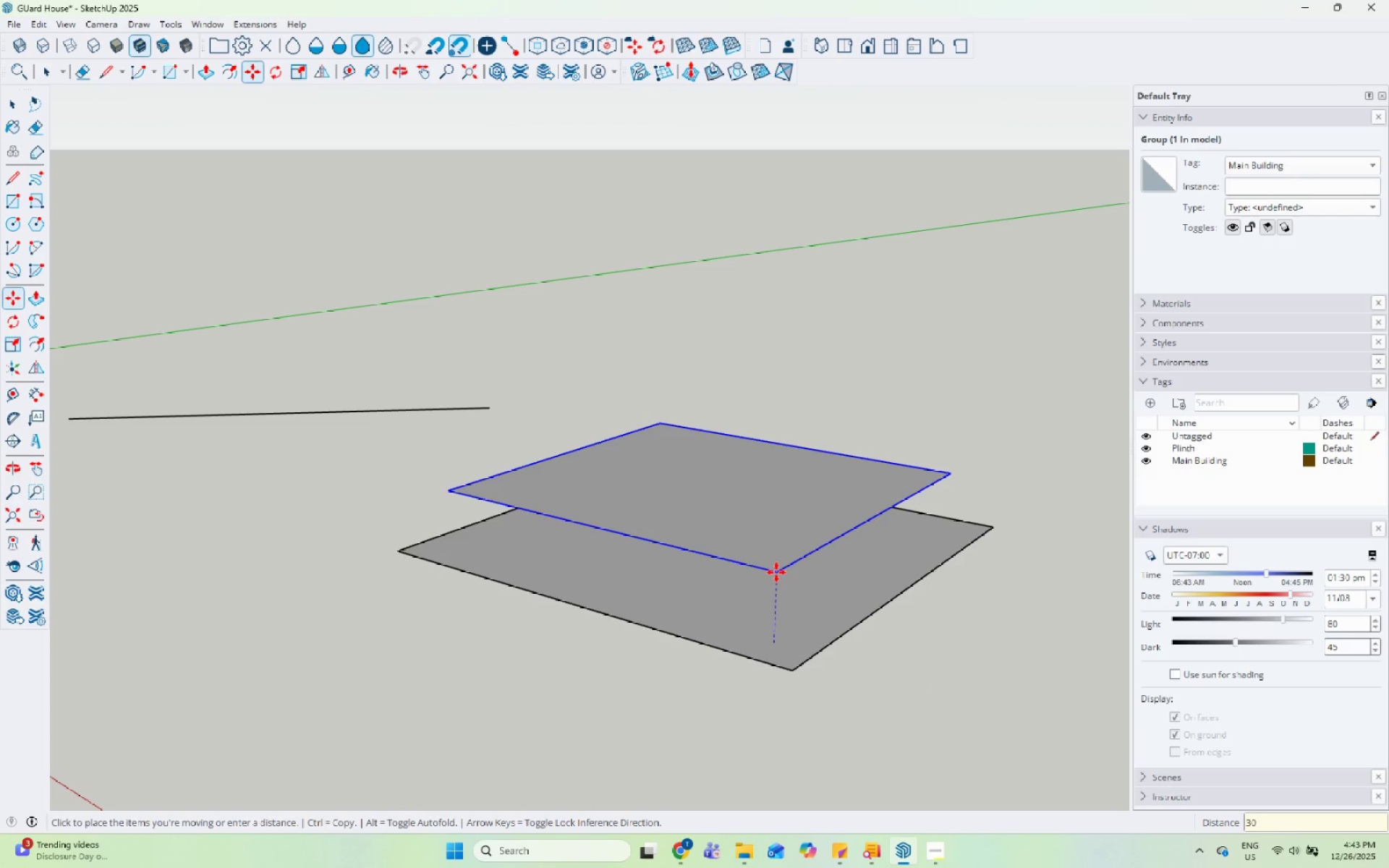 
key(Numpad0)
 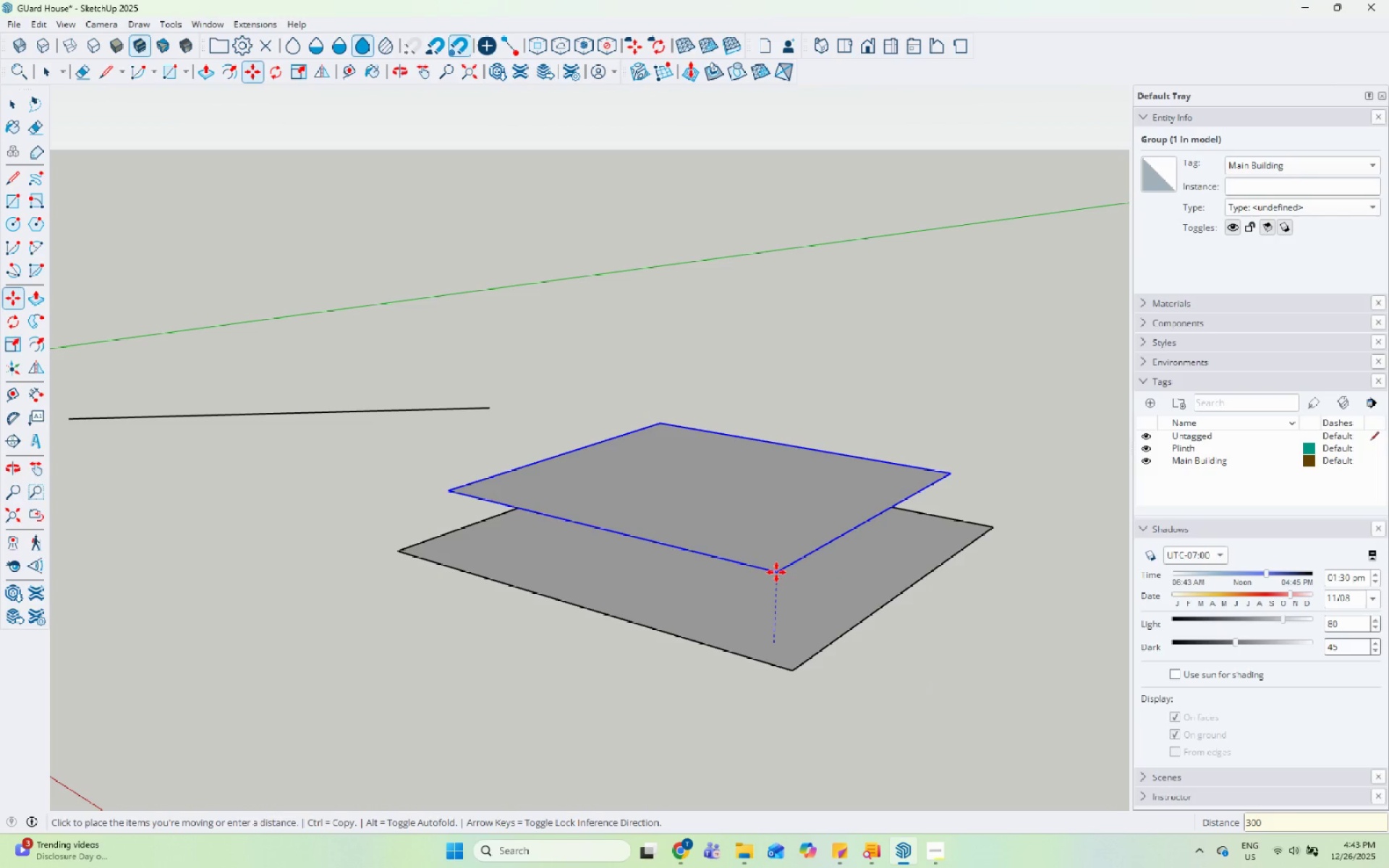 
key(Enter)
 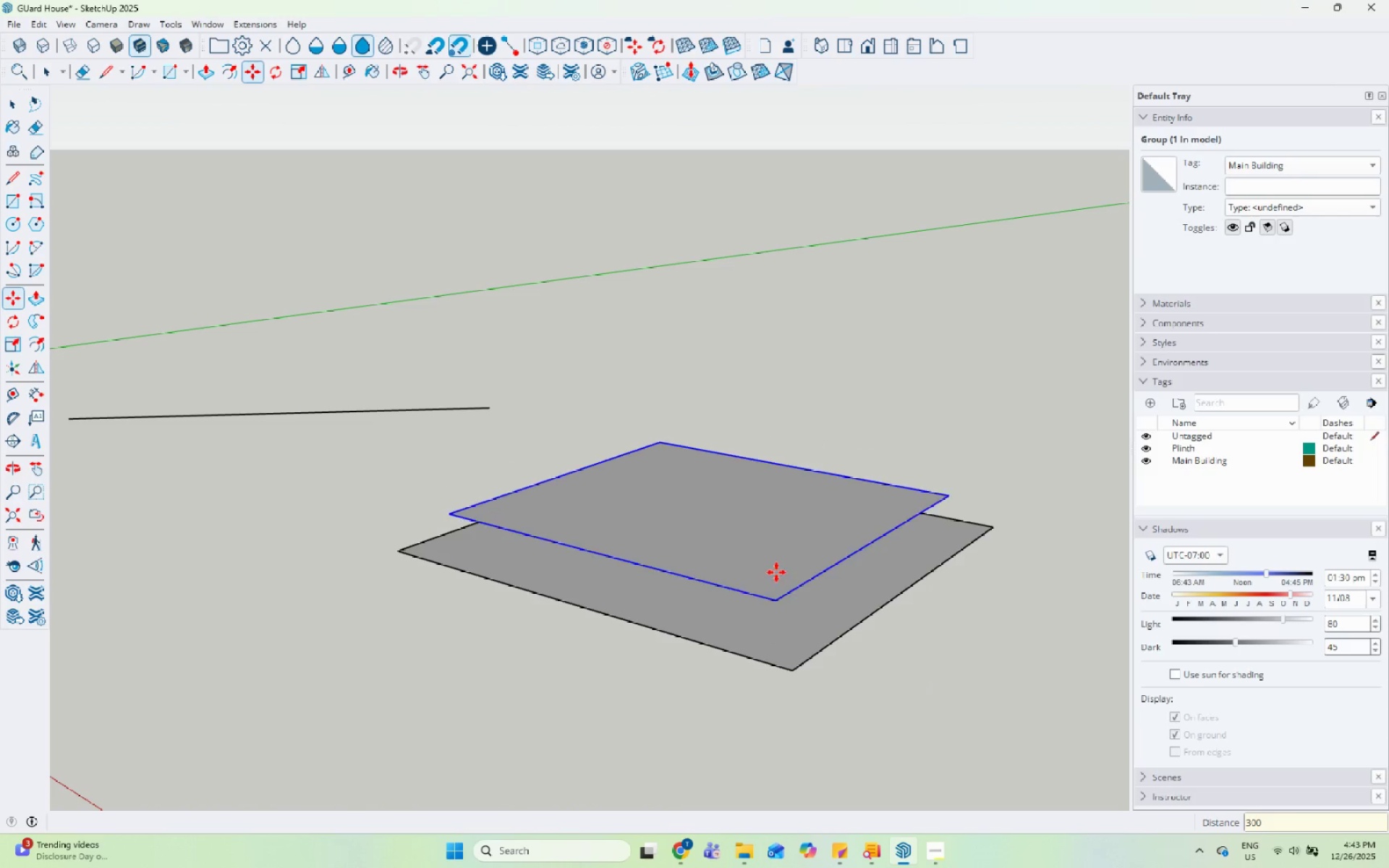 
key(Space)
 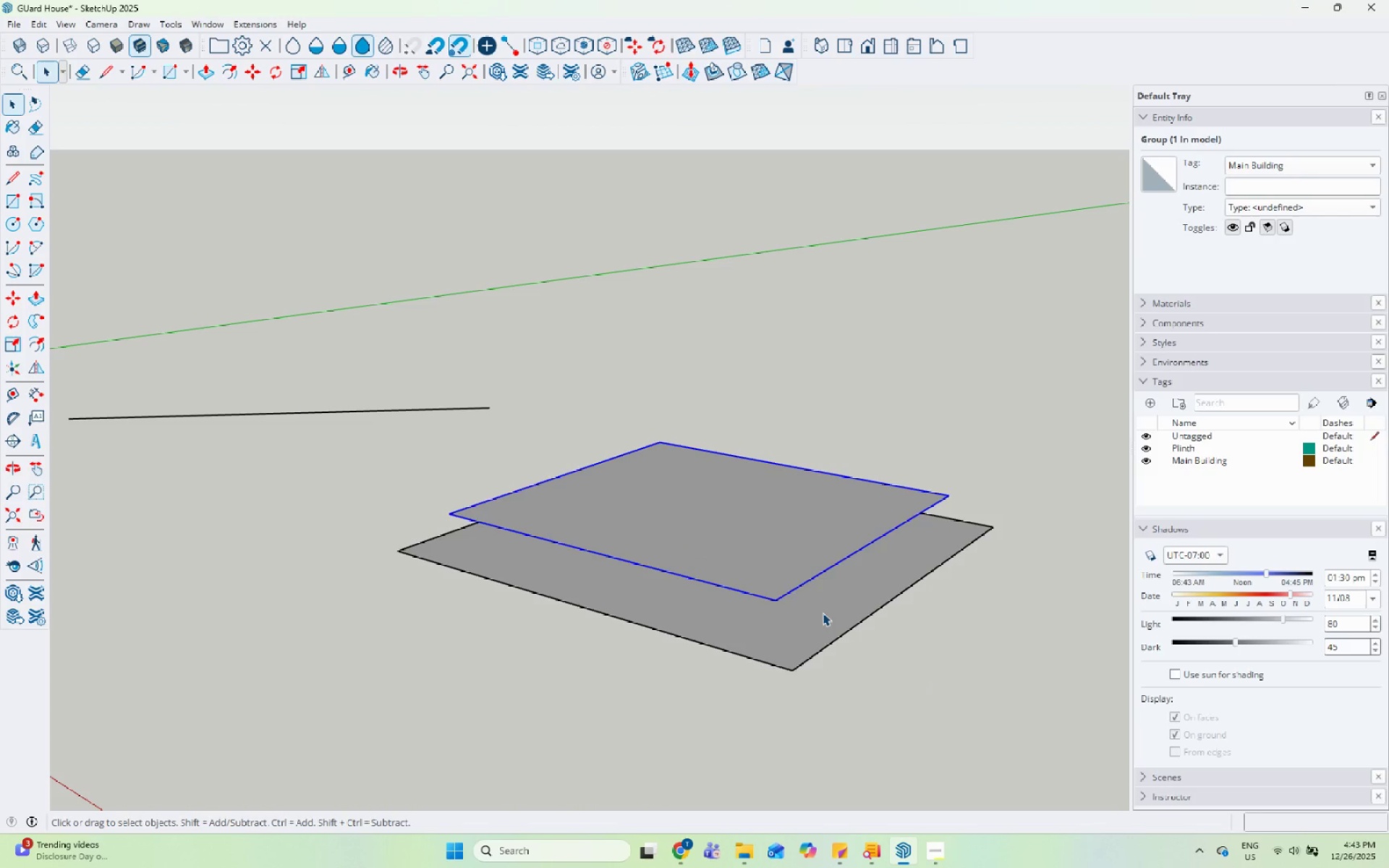 
double_click([823, 613])
 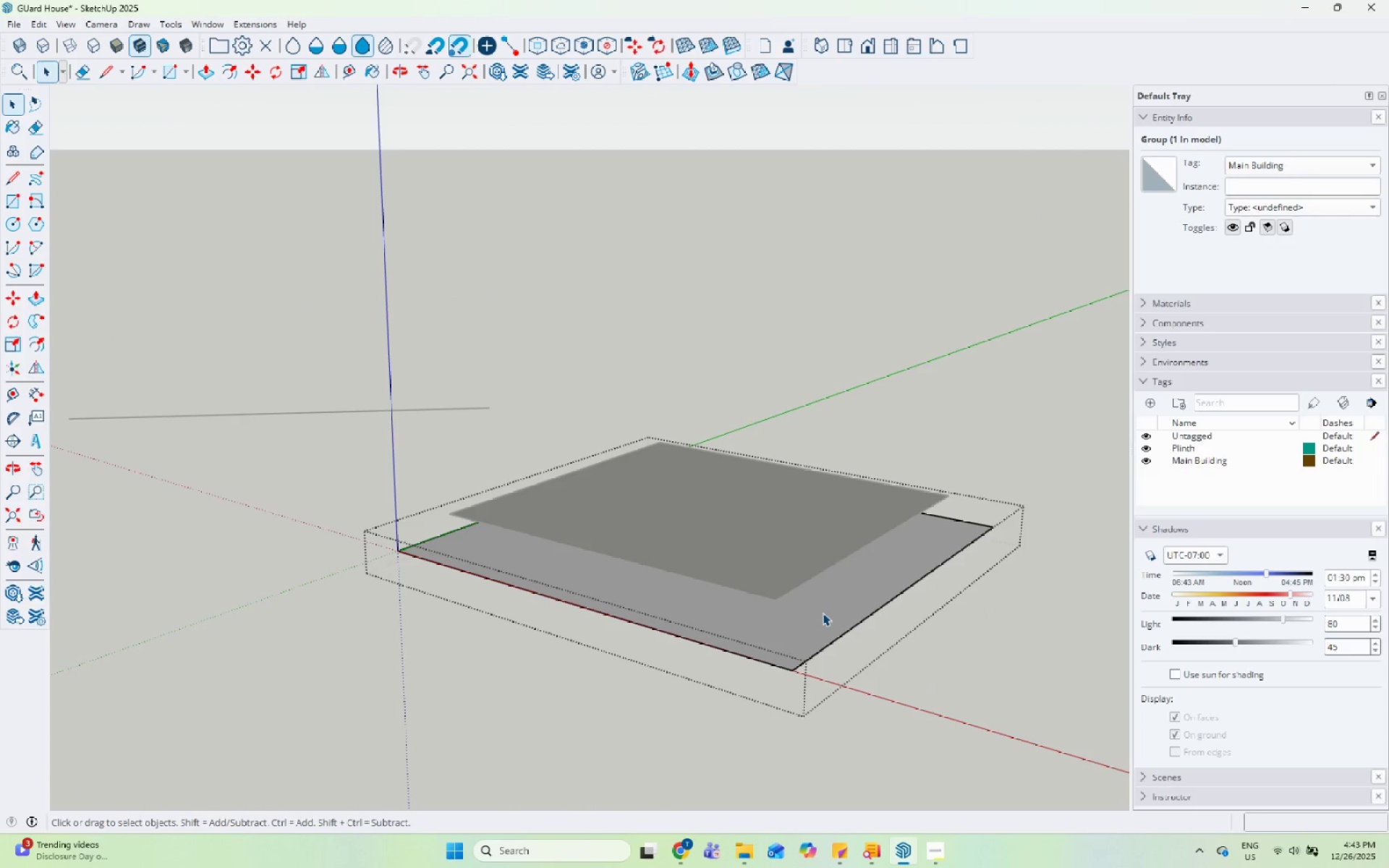 
triple_click([823, 613])
 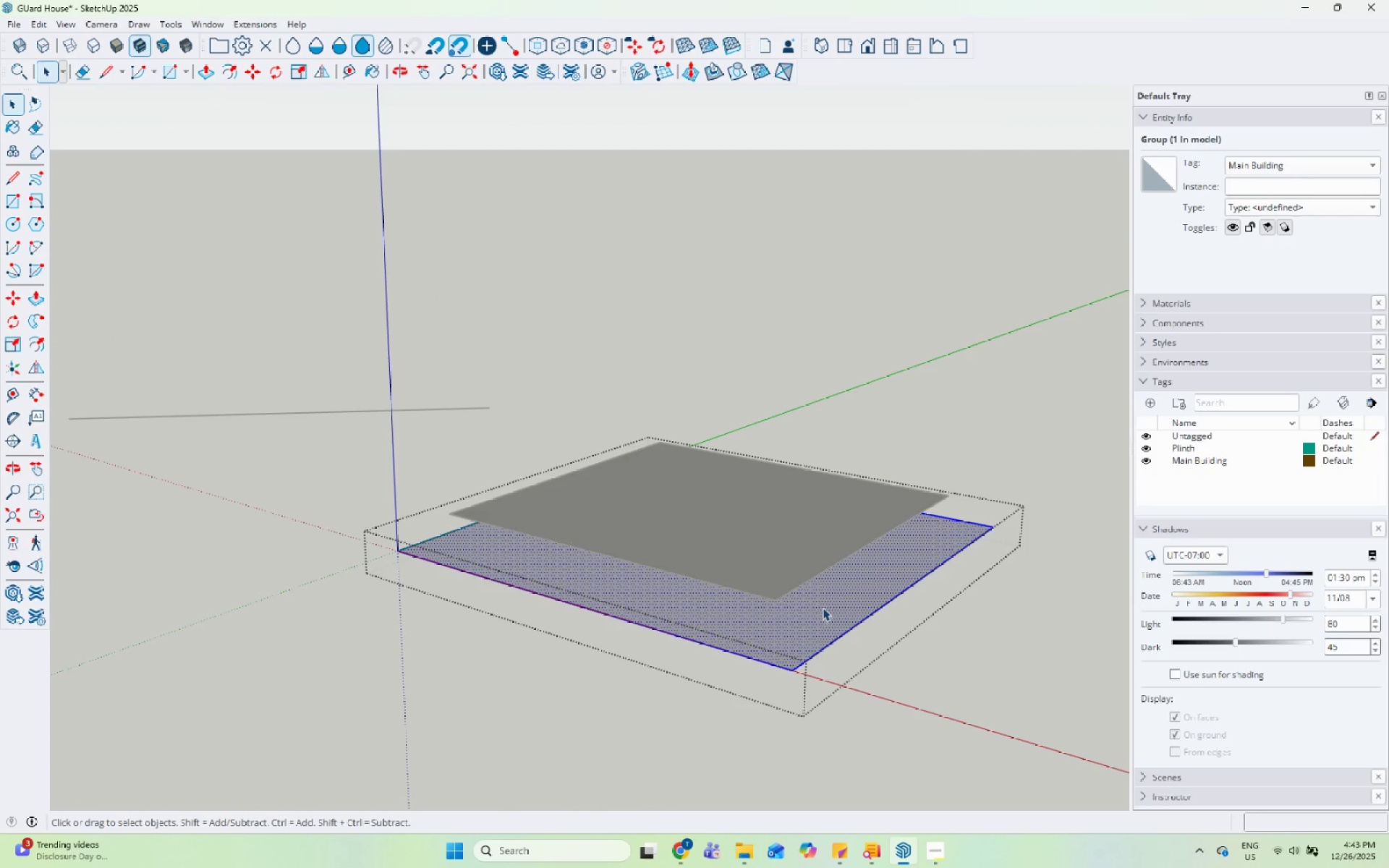 
key(P)
 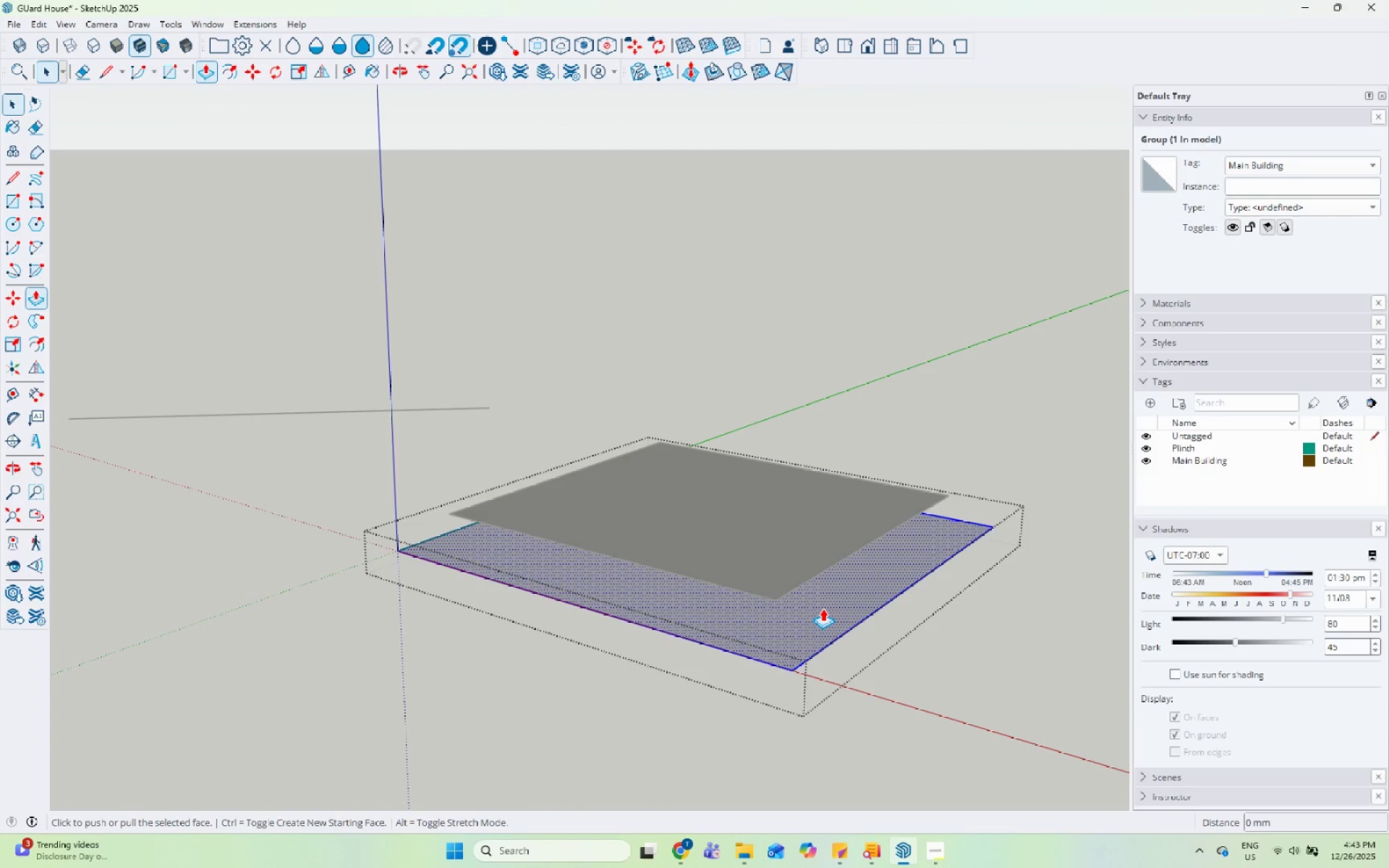 
triple_click([823, 608])
 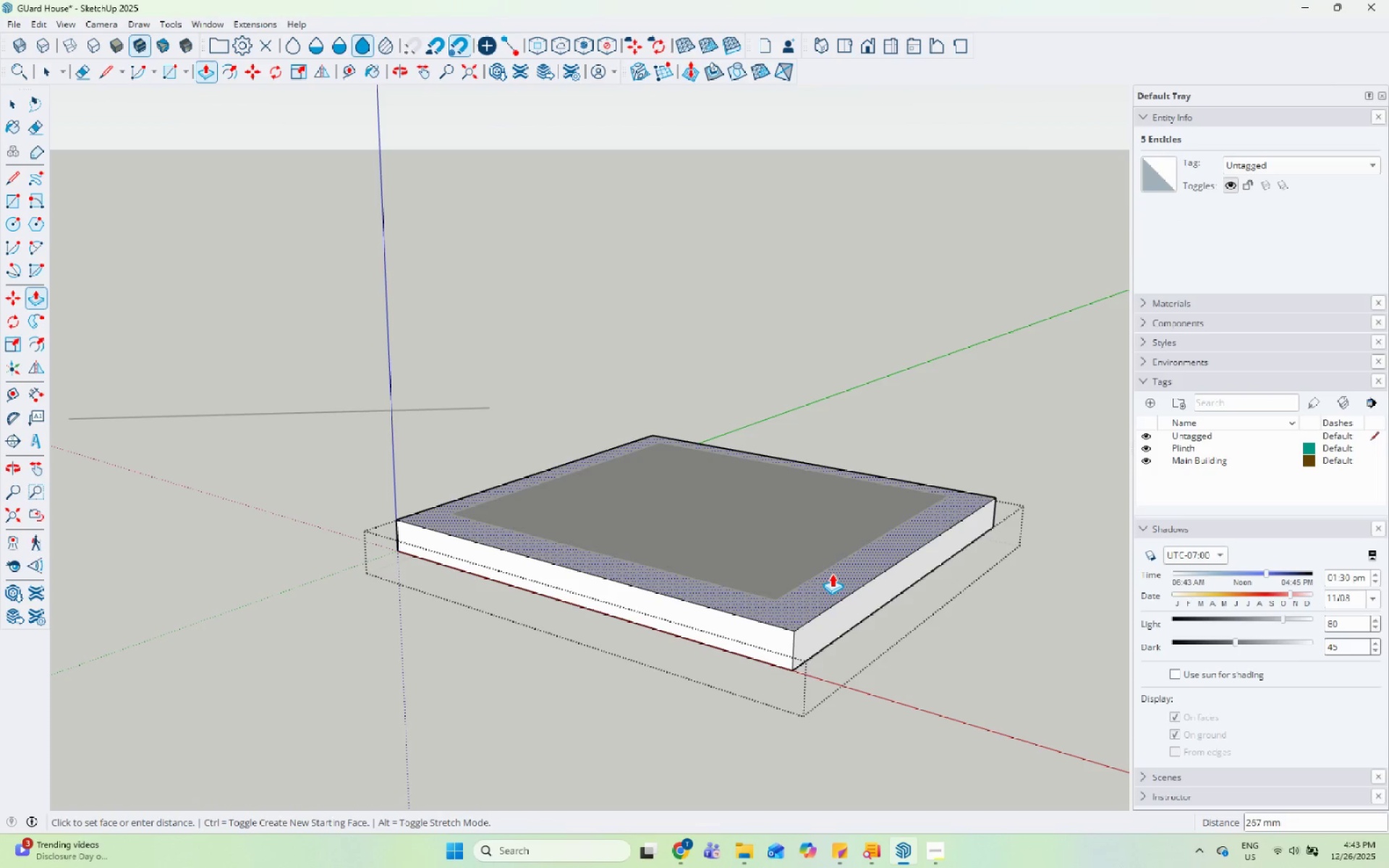 
key(Numpad3)
 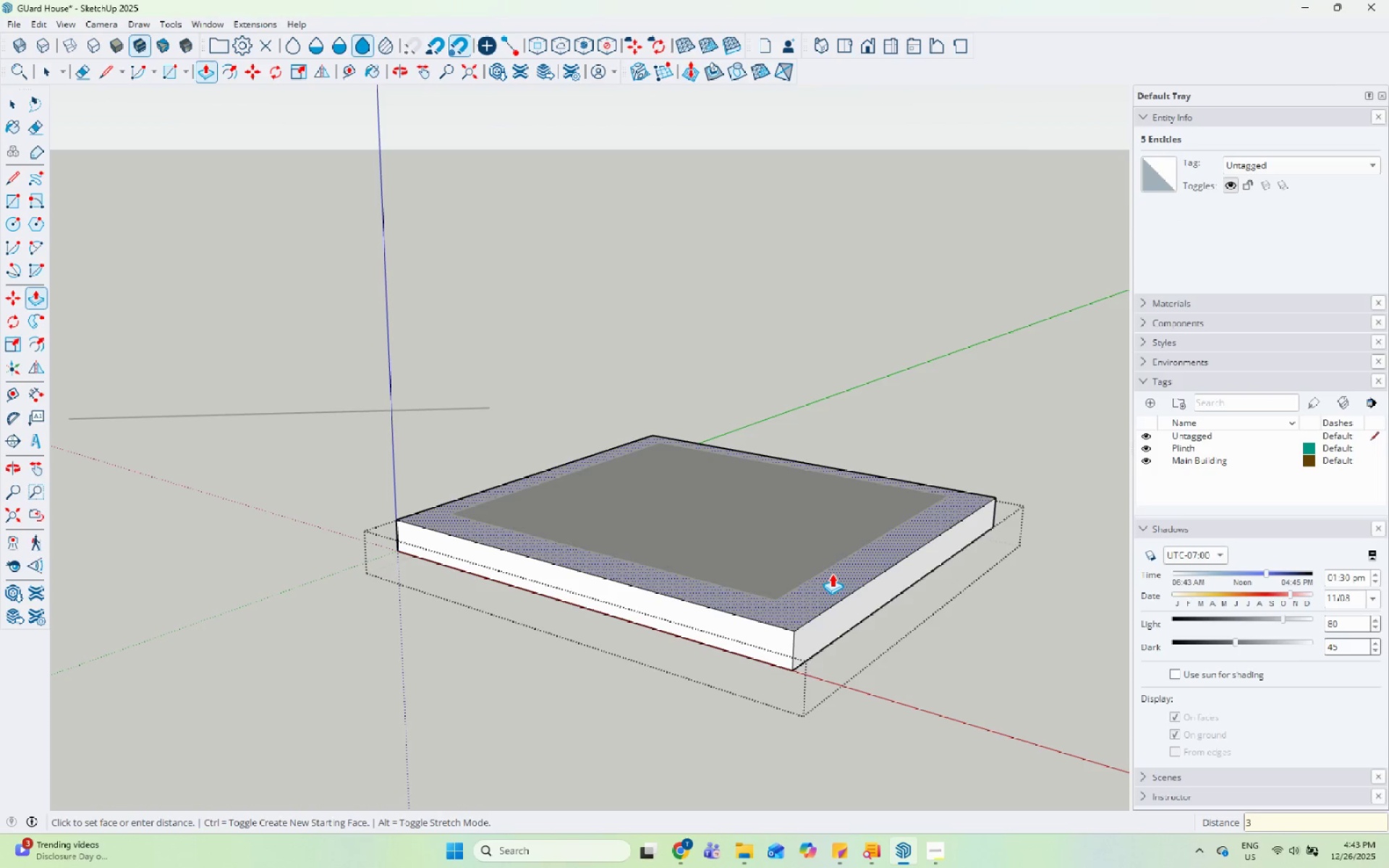 
key(Numpad0)
 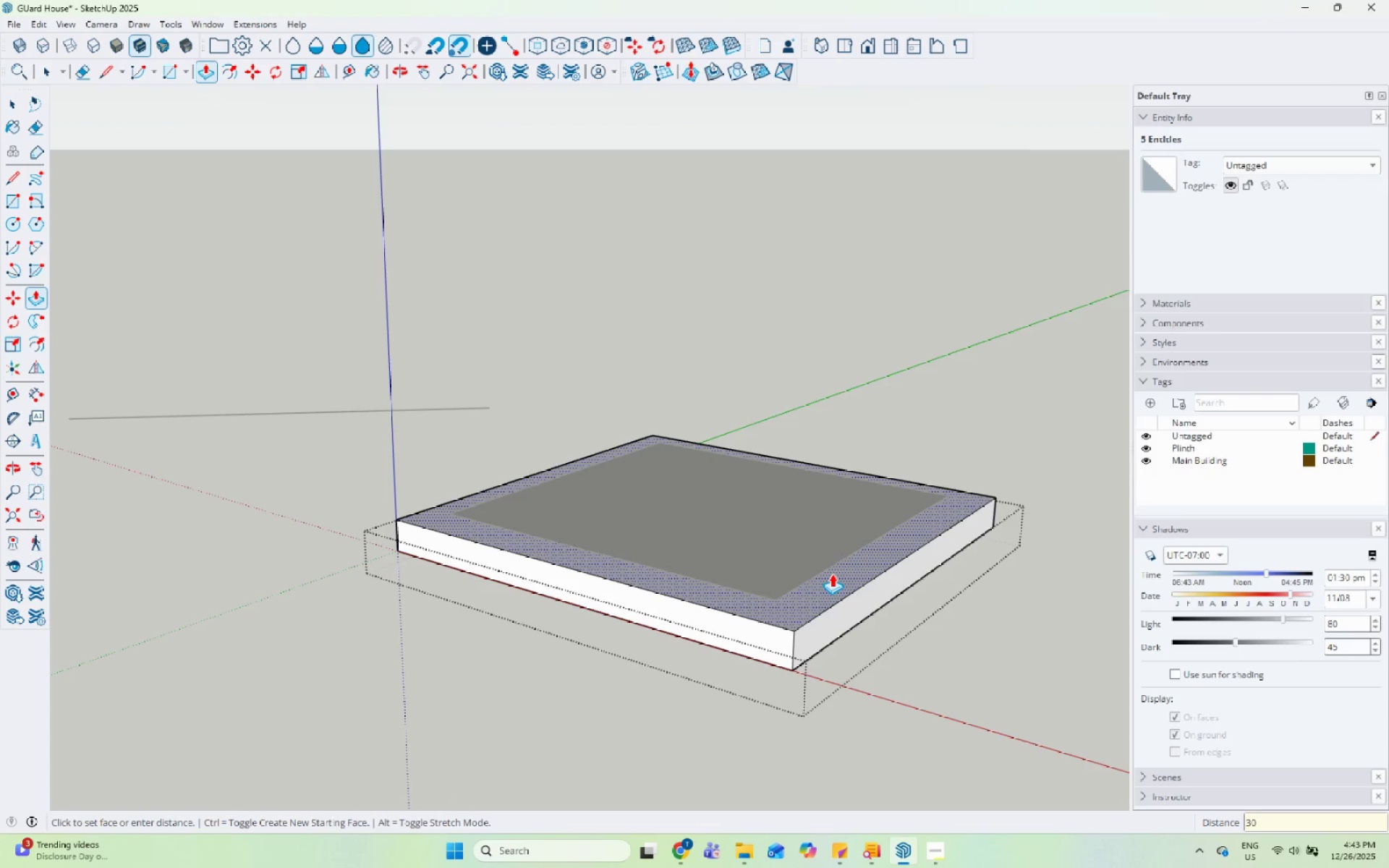 
key(Numpad0)
 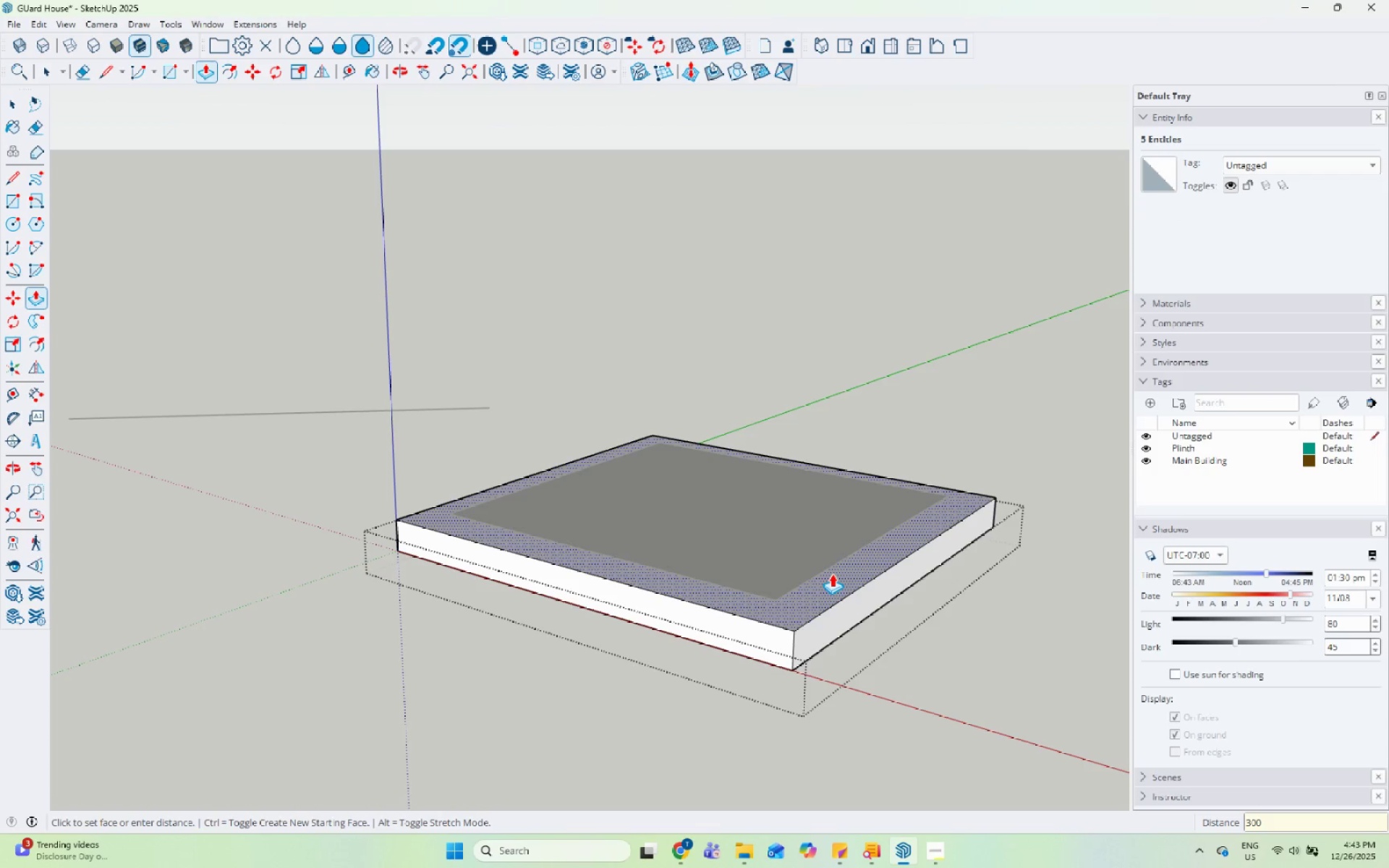 
key(Enter)
 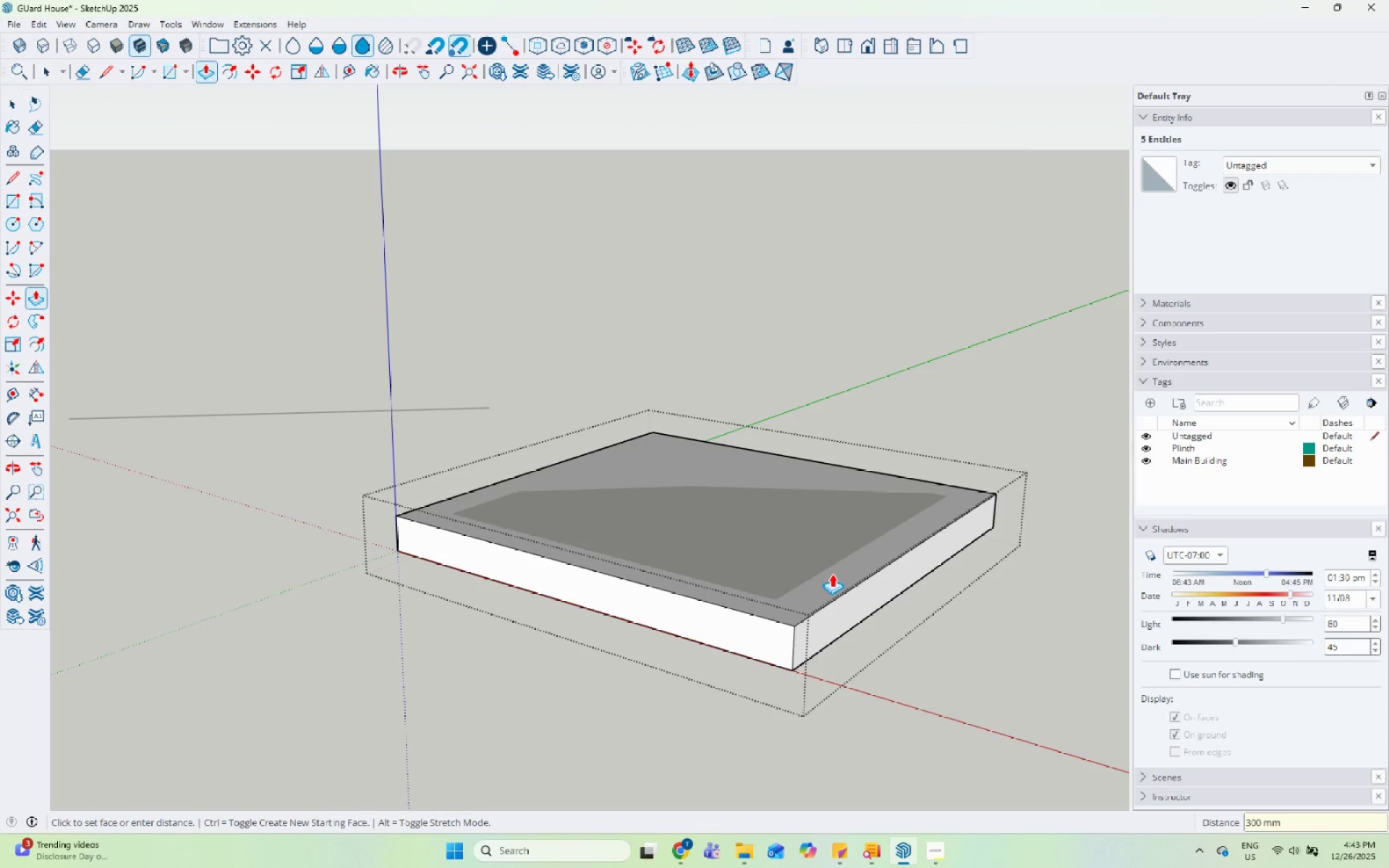 
key(Space)
 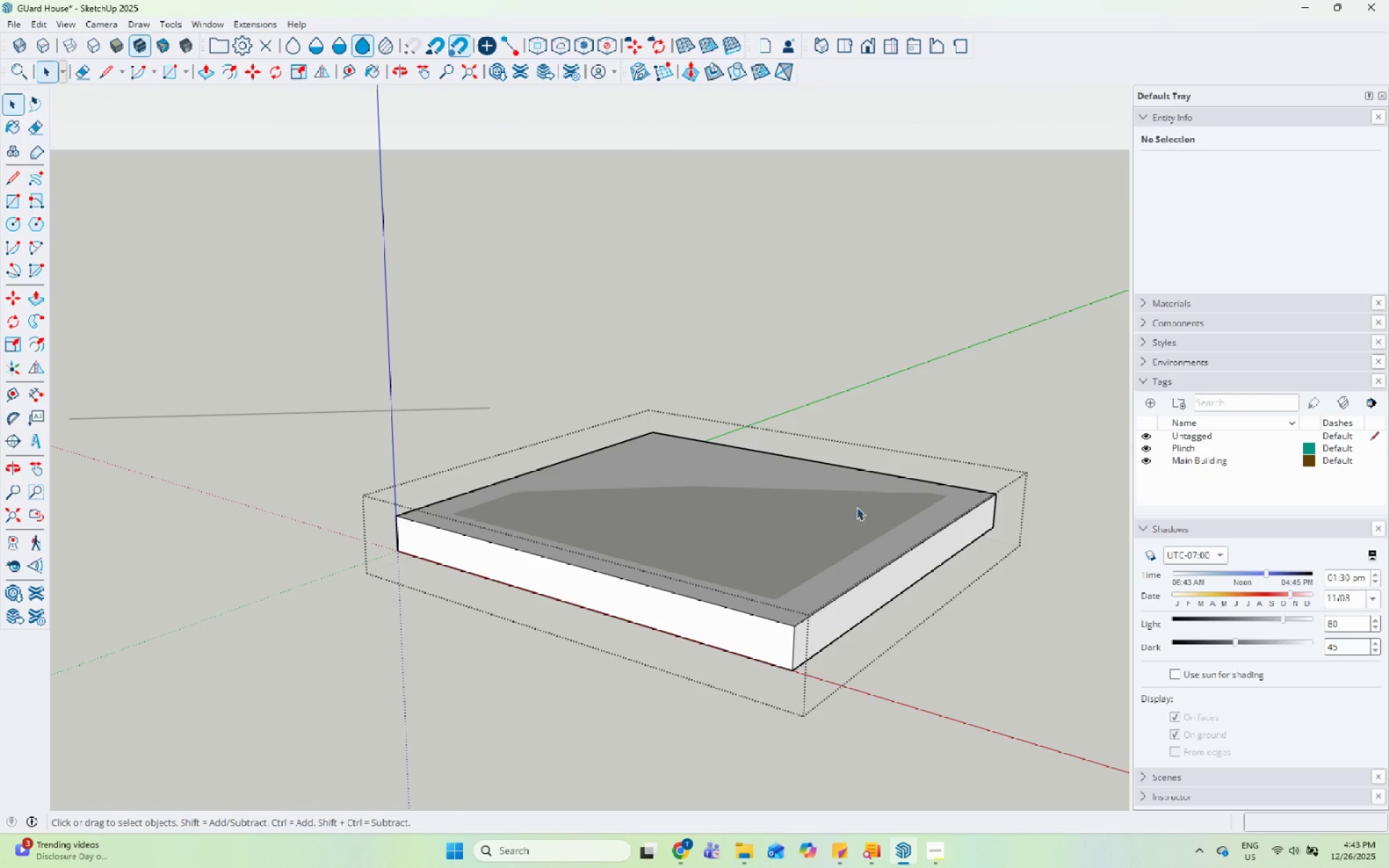 
left_click([933, 386])
 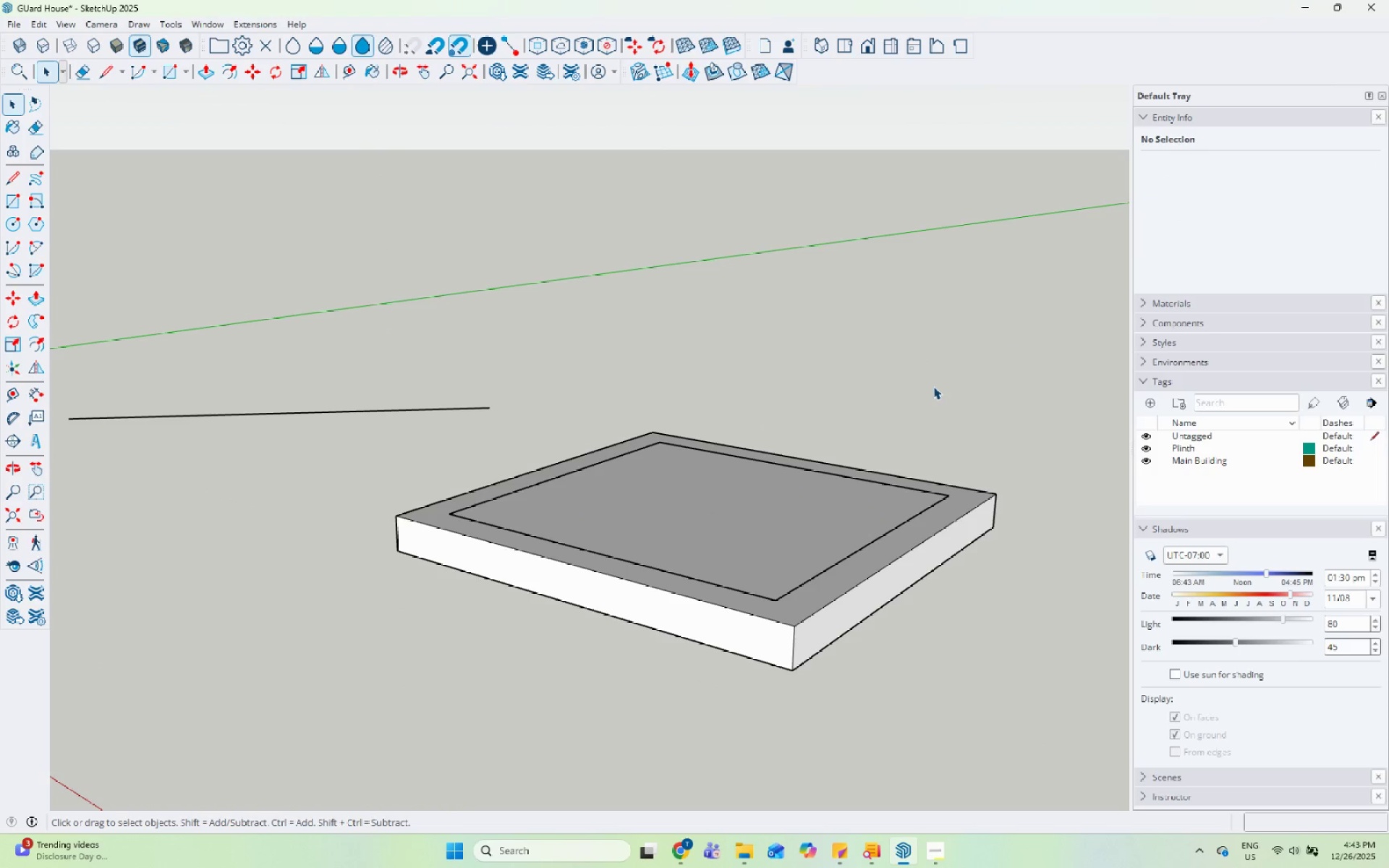 
key(Escape)
 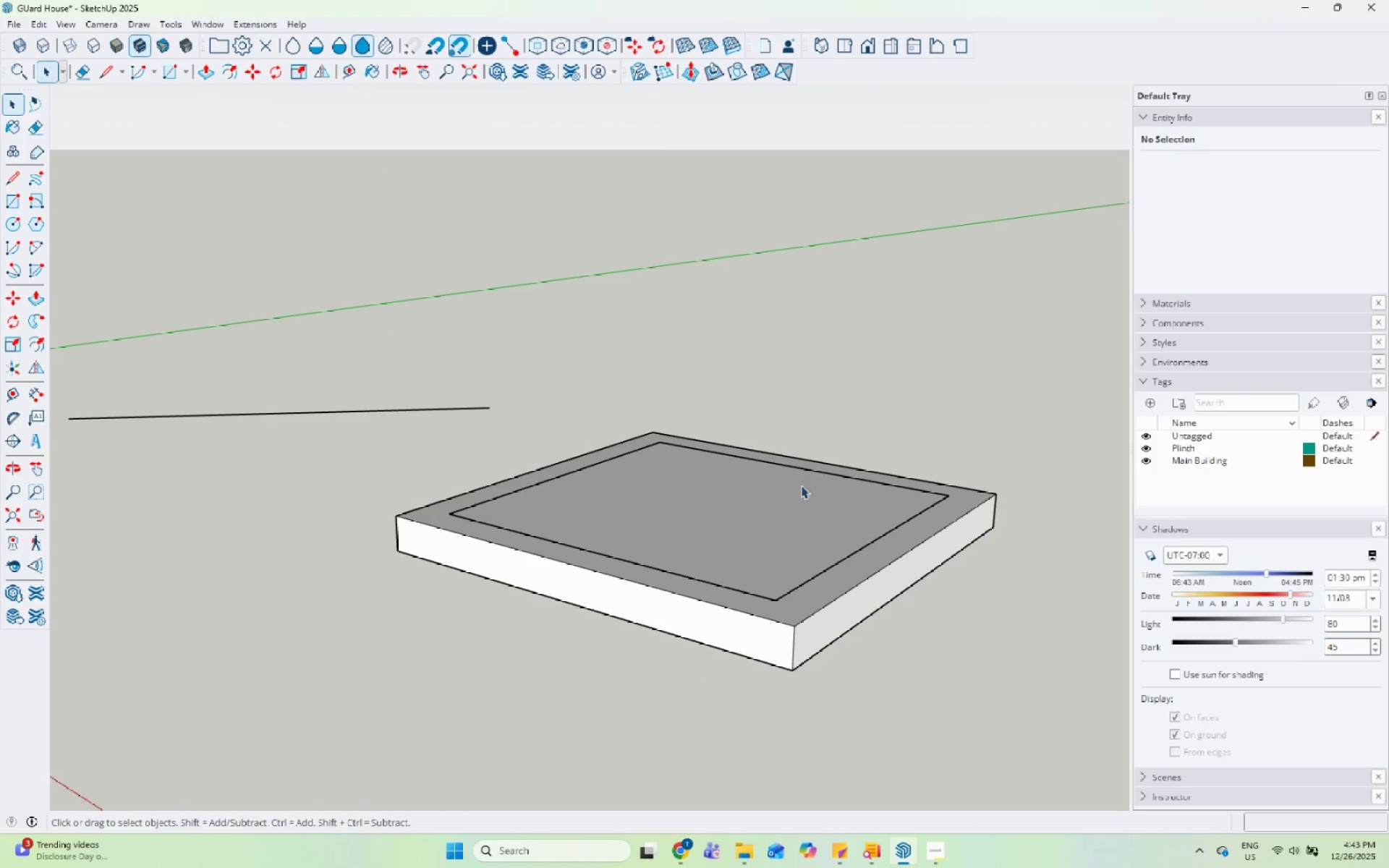 
left_click([785, 498])
 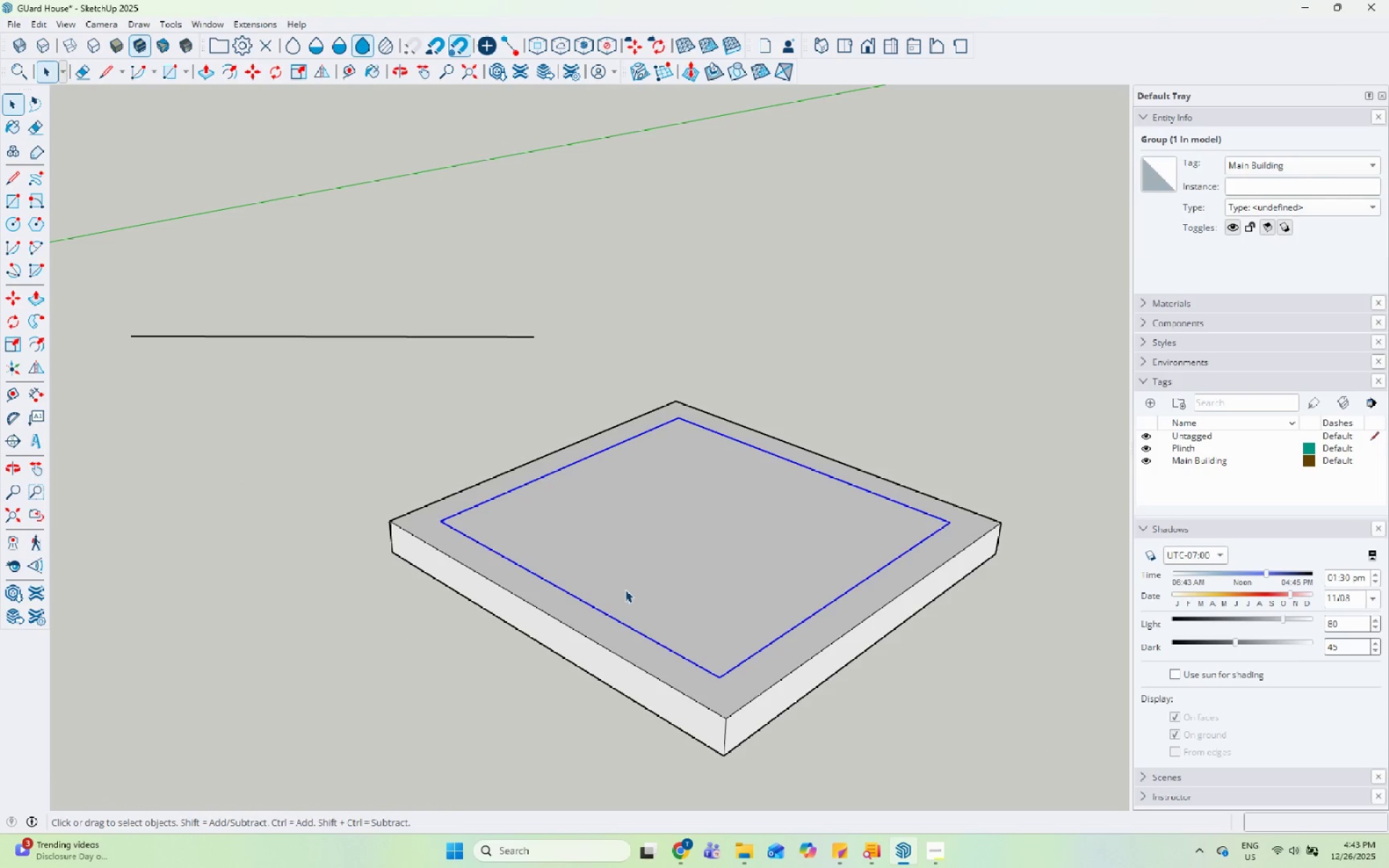 
left_click([531, 339])
 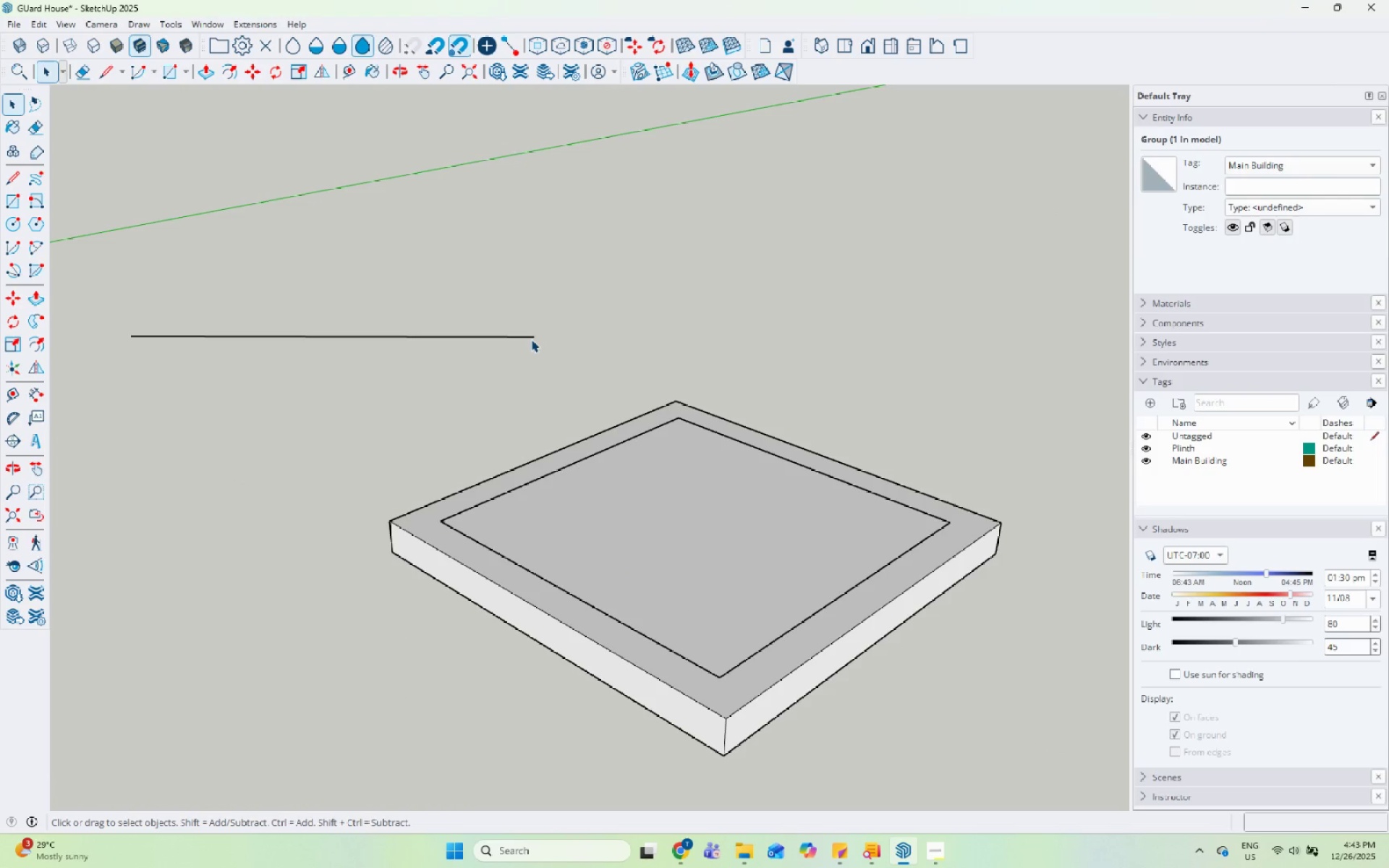 
right_click([531, 339])
 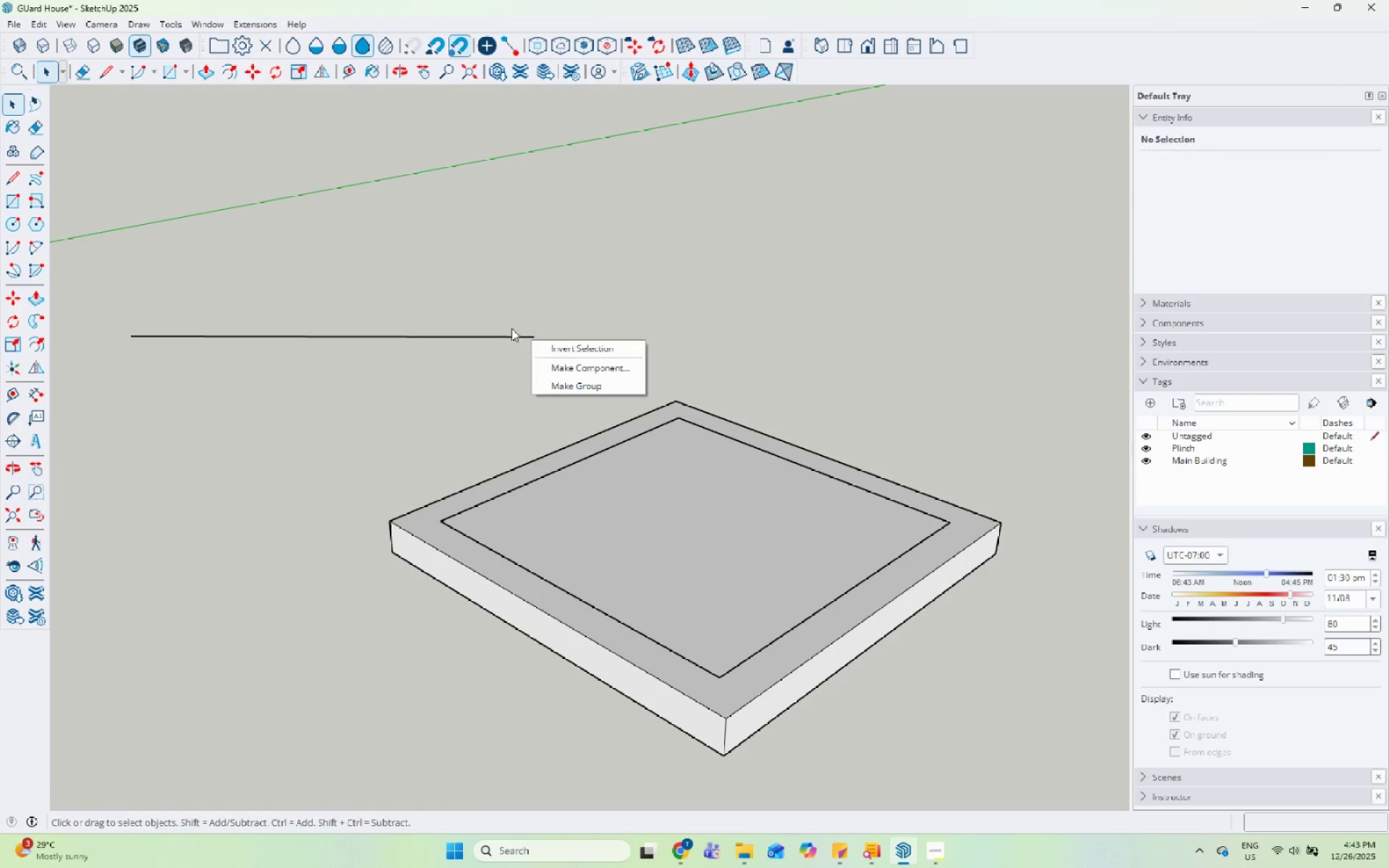 
left_click([510, 333])
 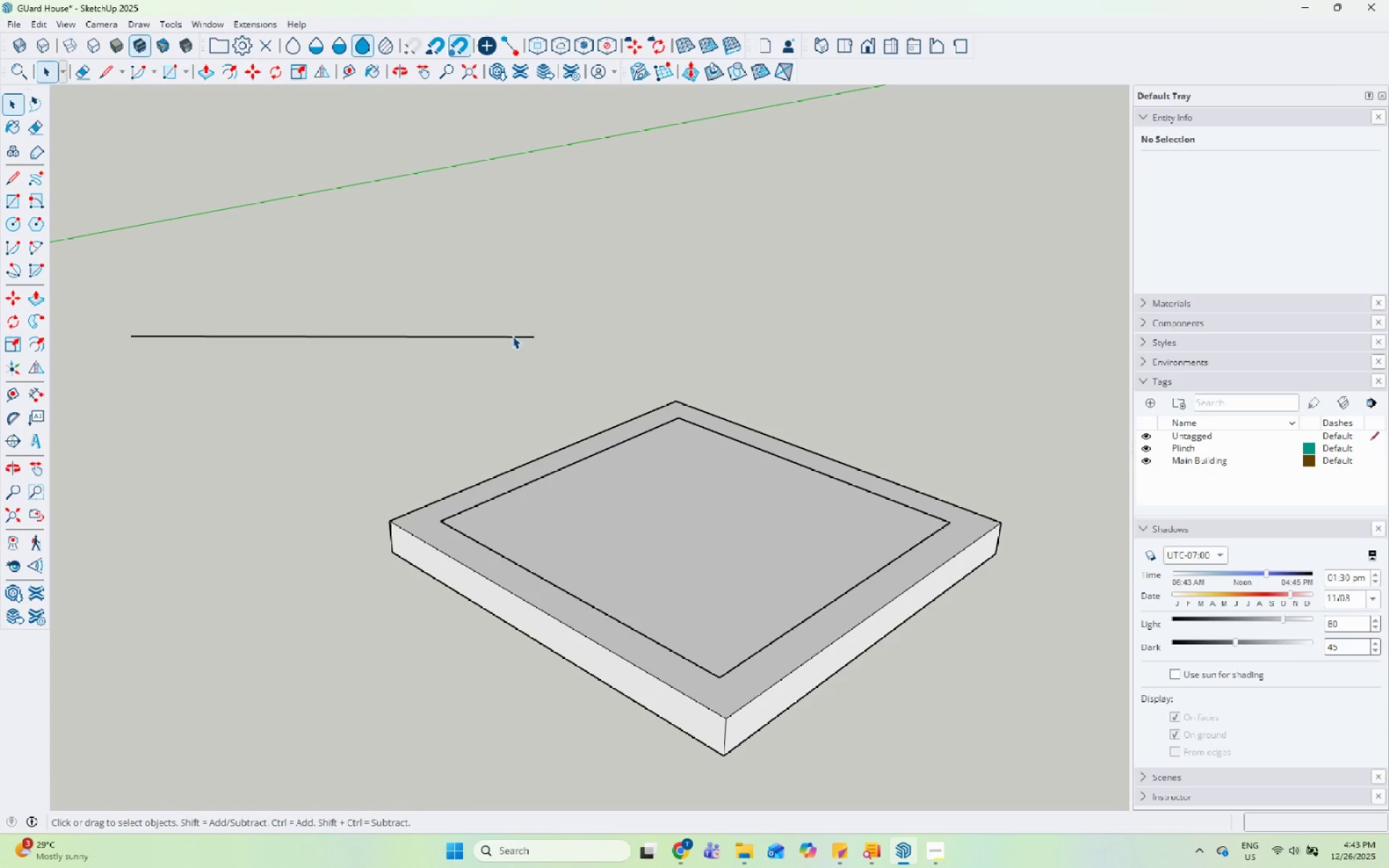 
left_click_drag(start_coordinate=[512, 336], to_coordinate=[518, 336])
 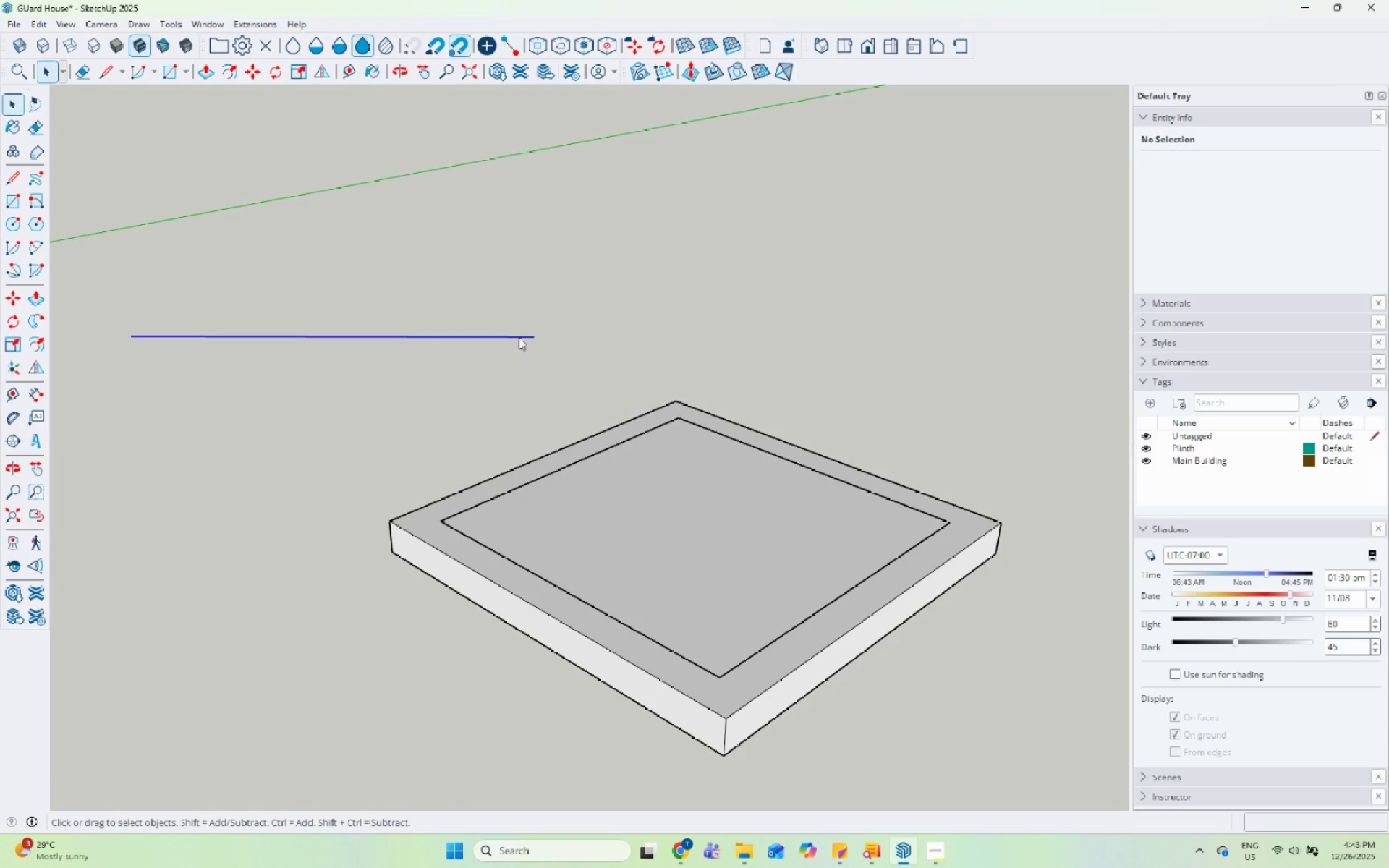 
right_click([519, 337])
 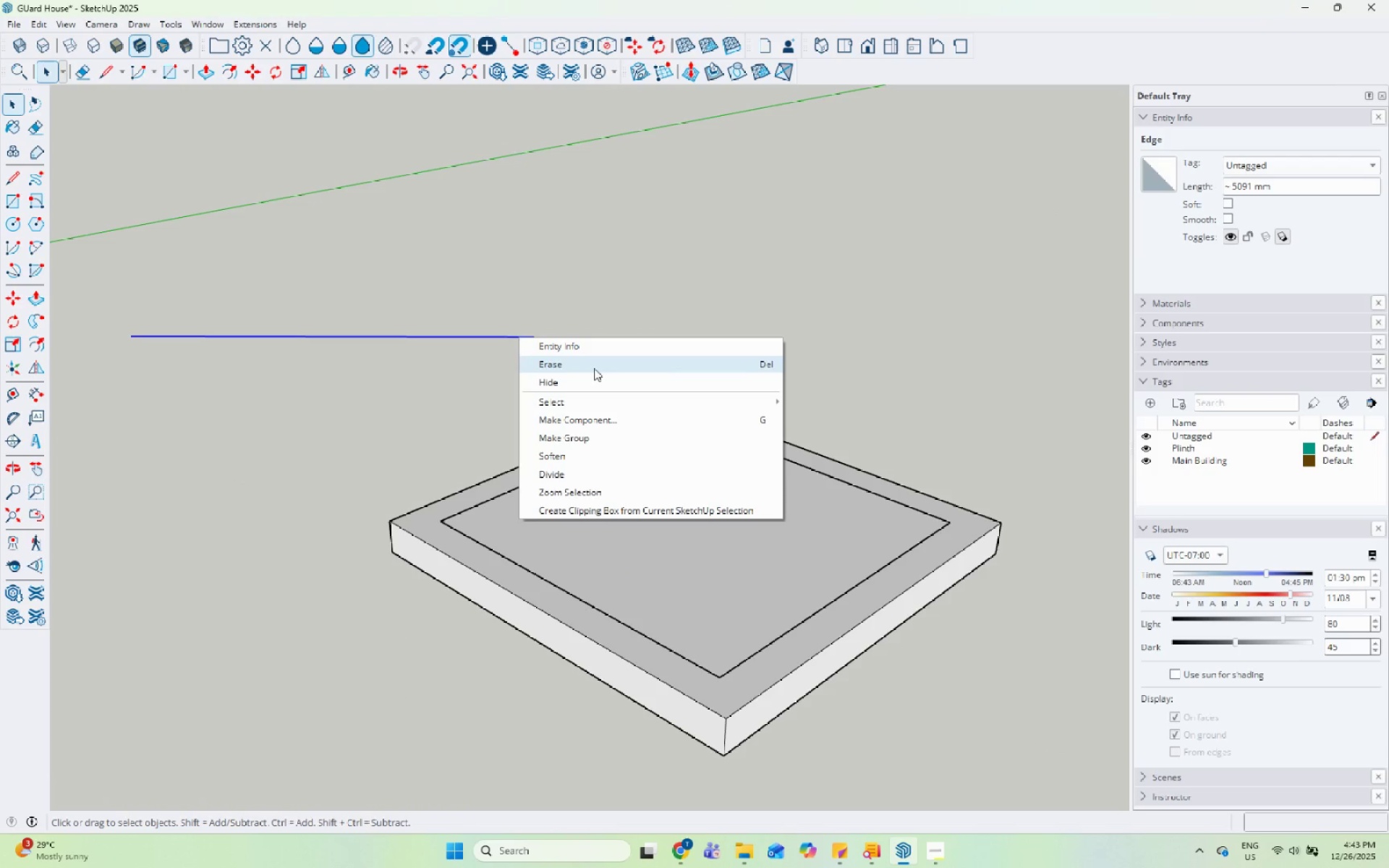 
left_click([594, 368])
 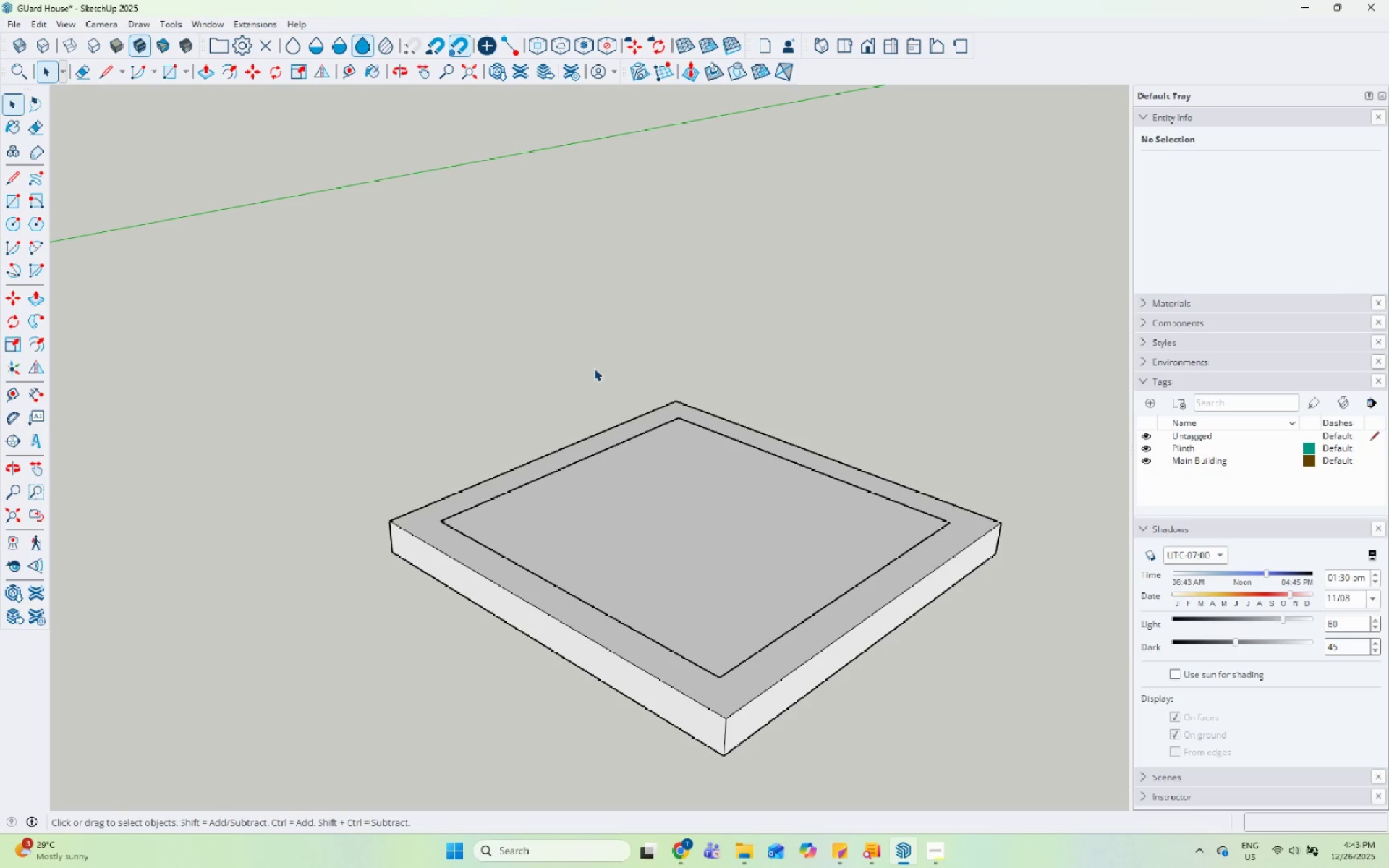 
wait(38.81)
 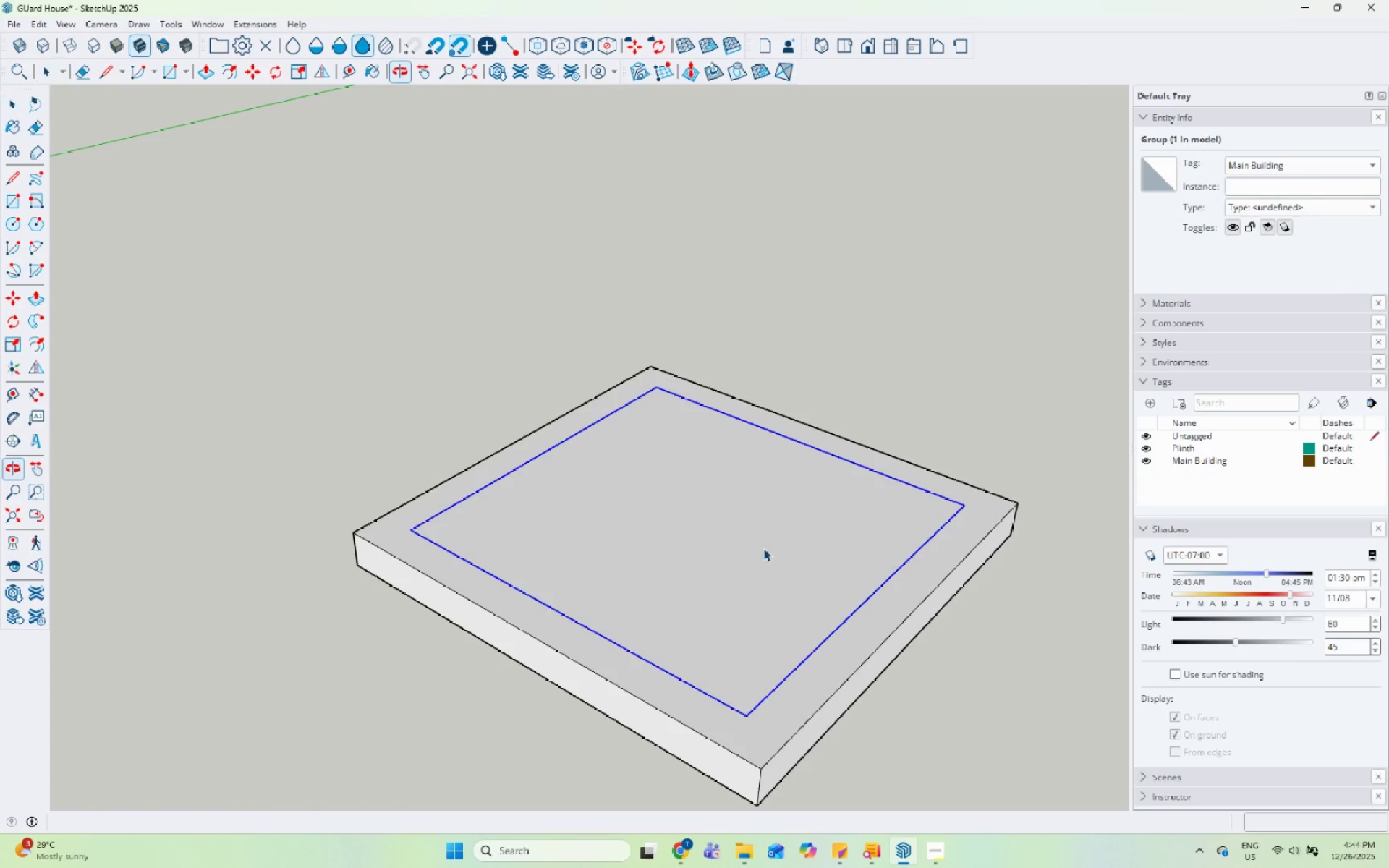 
left_click([763, 548])
 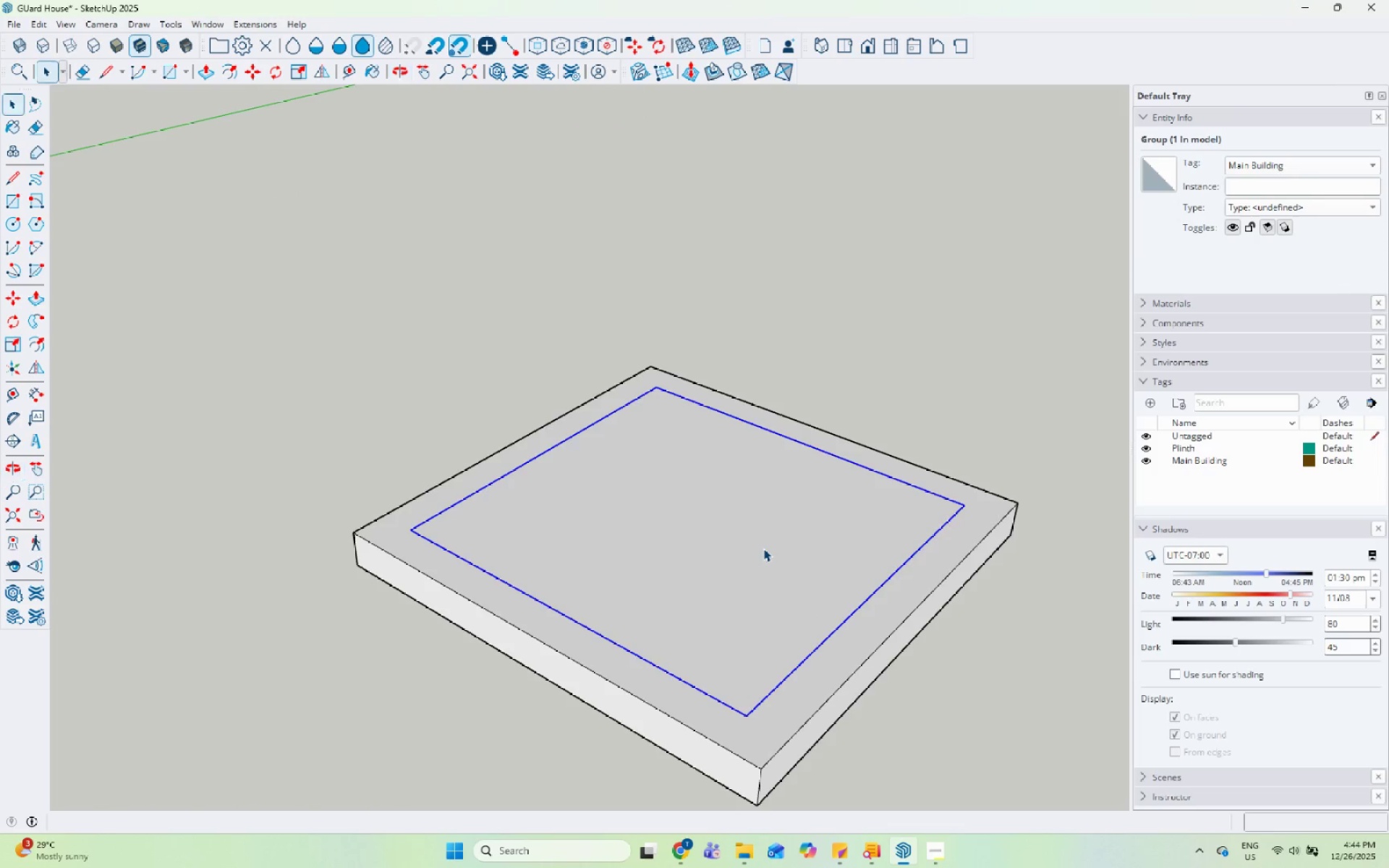 
scroll: coordinate [731, 511], scroll_direction: up, amount: 1.0
 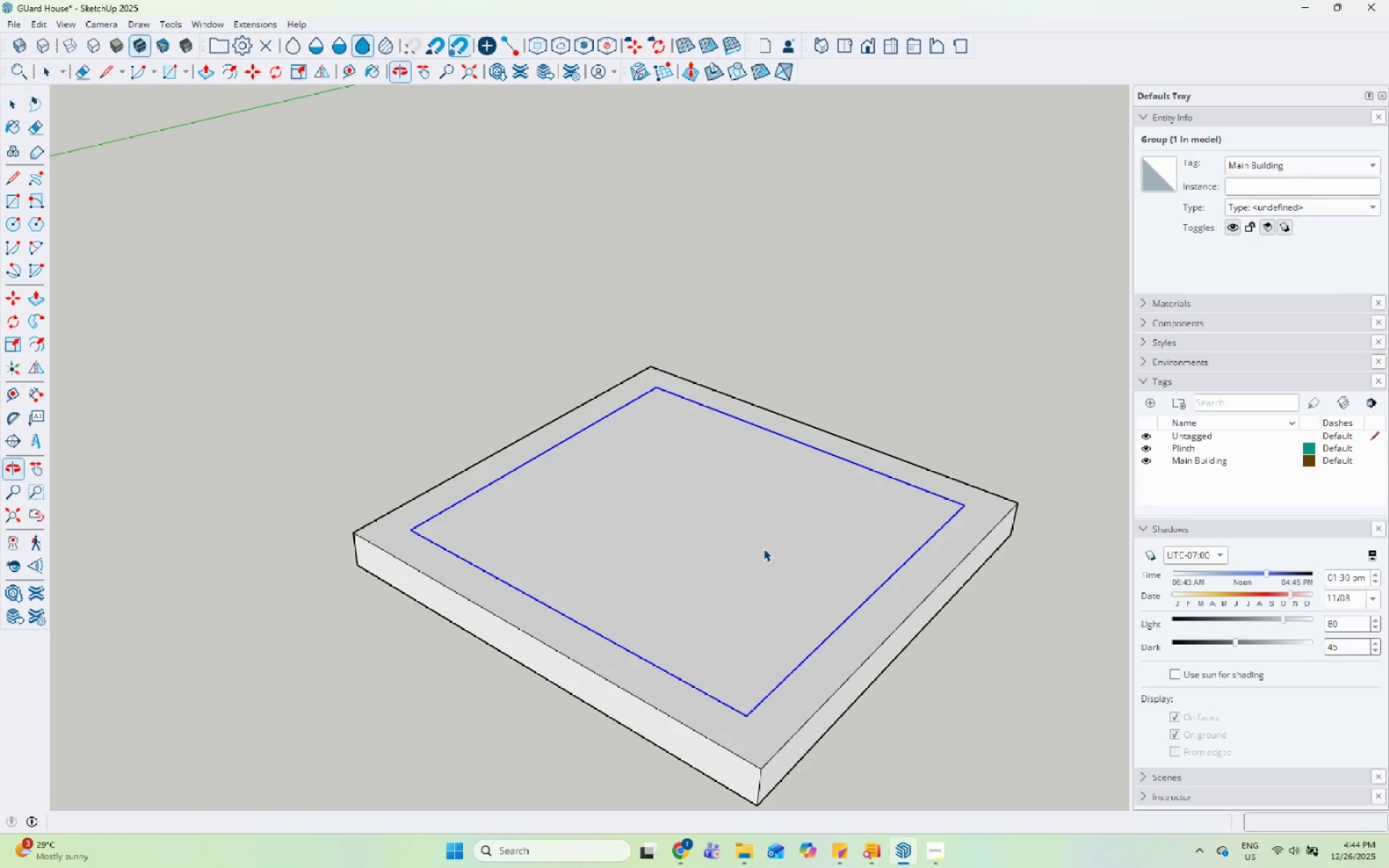 
double_click([763, 548])
 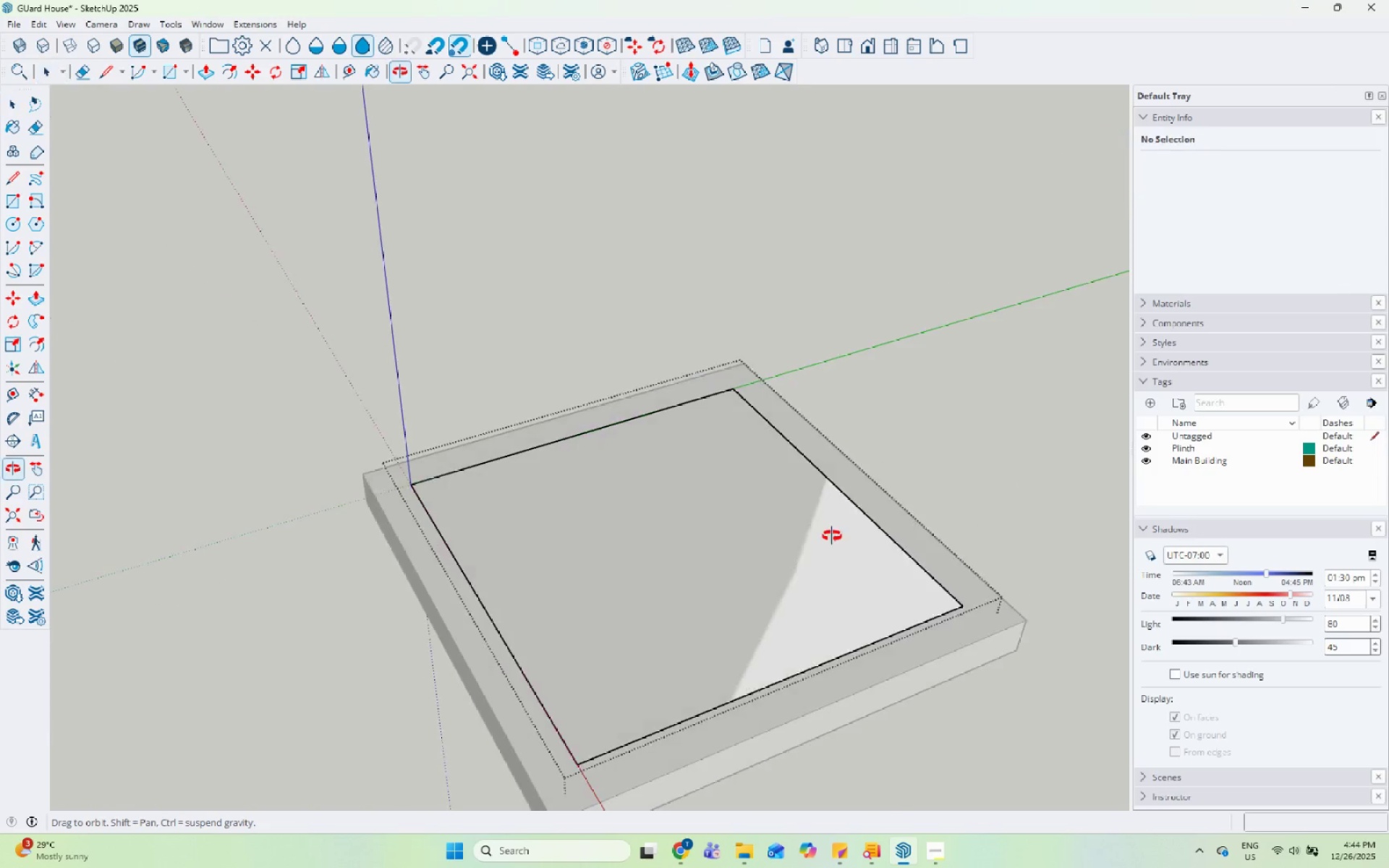 
key(Escape)
 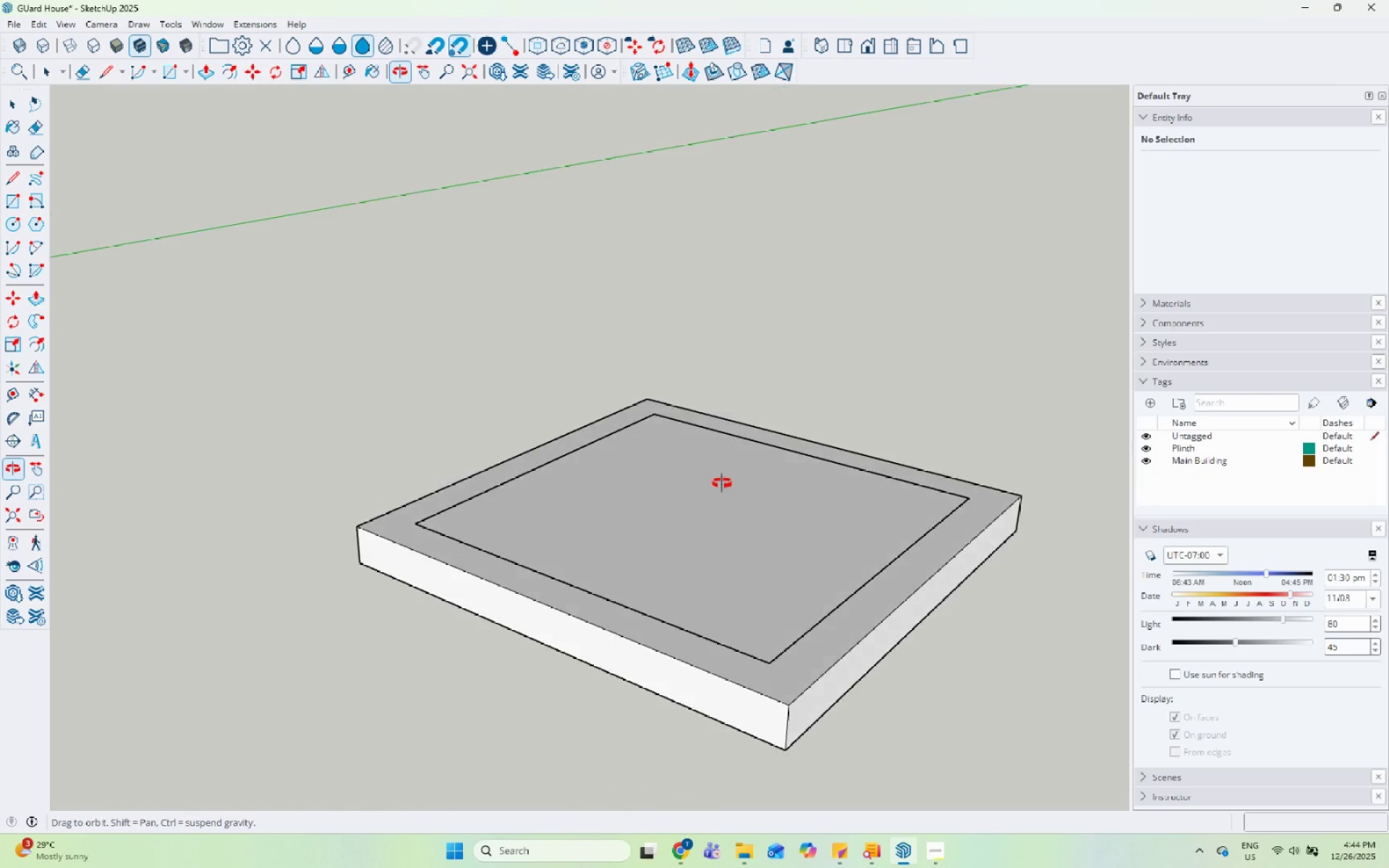 
left_click([723, 483])
 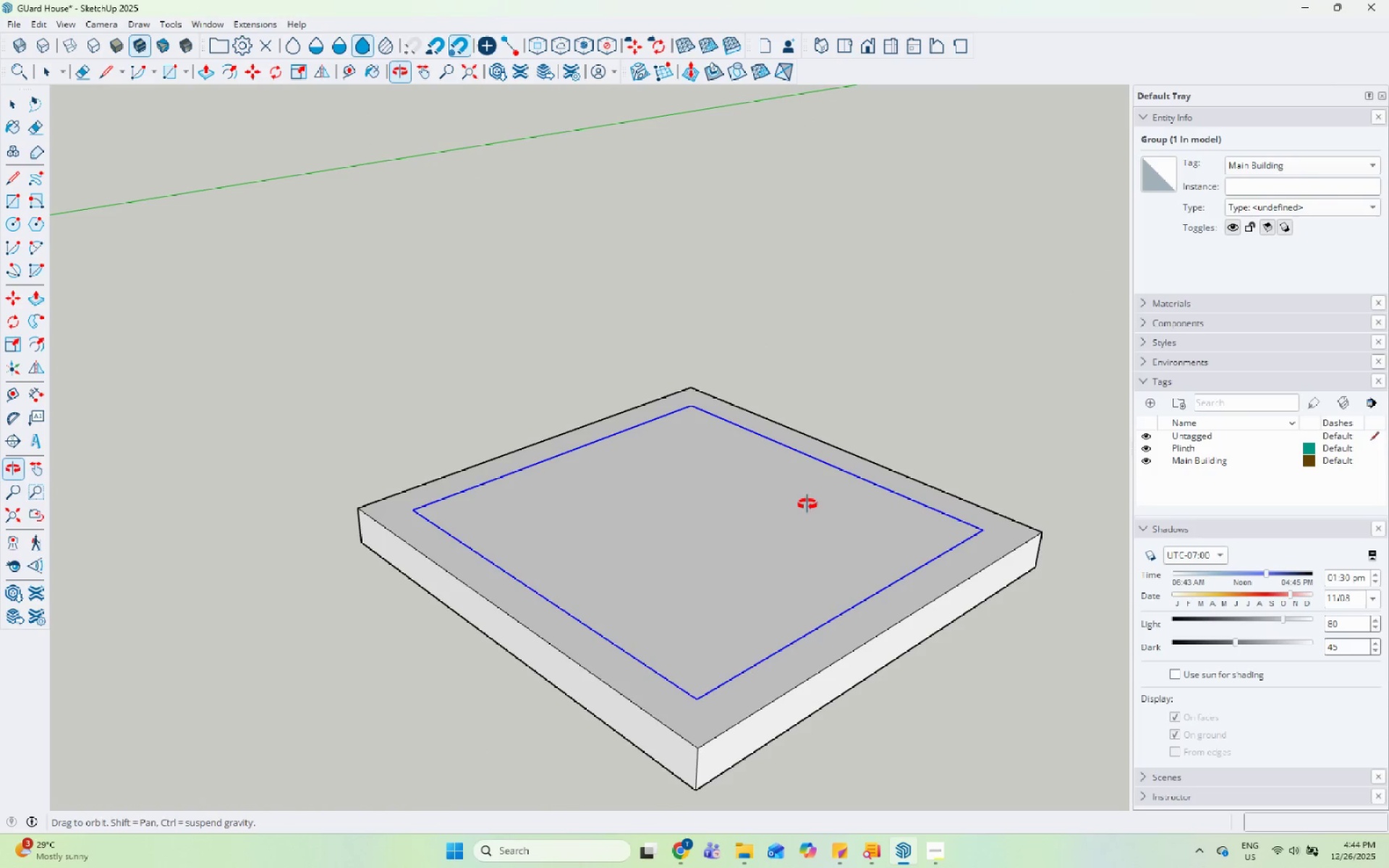 
scroll: coordinate [555, 501], scroll_direction: down, amount: 4.0
 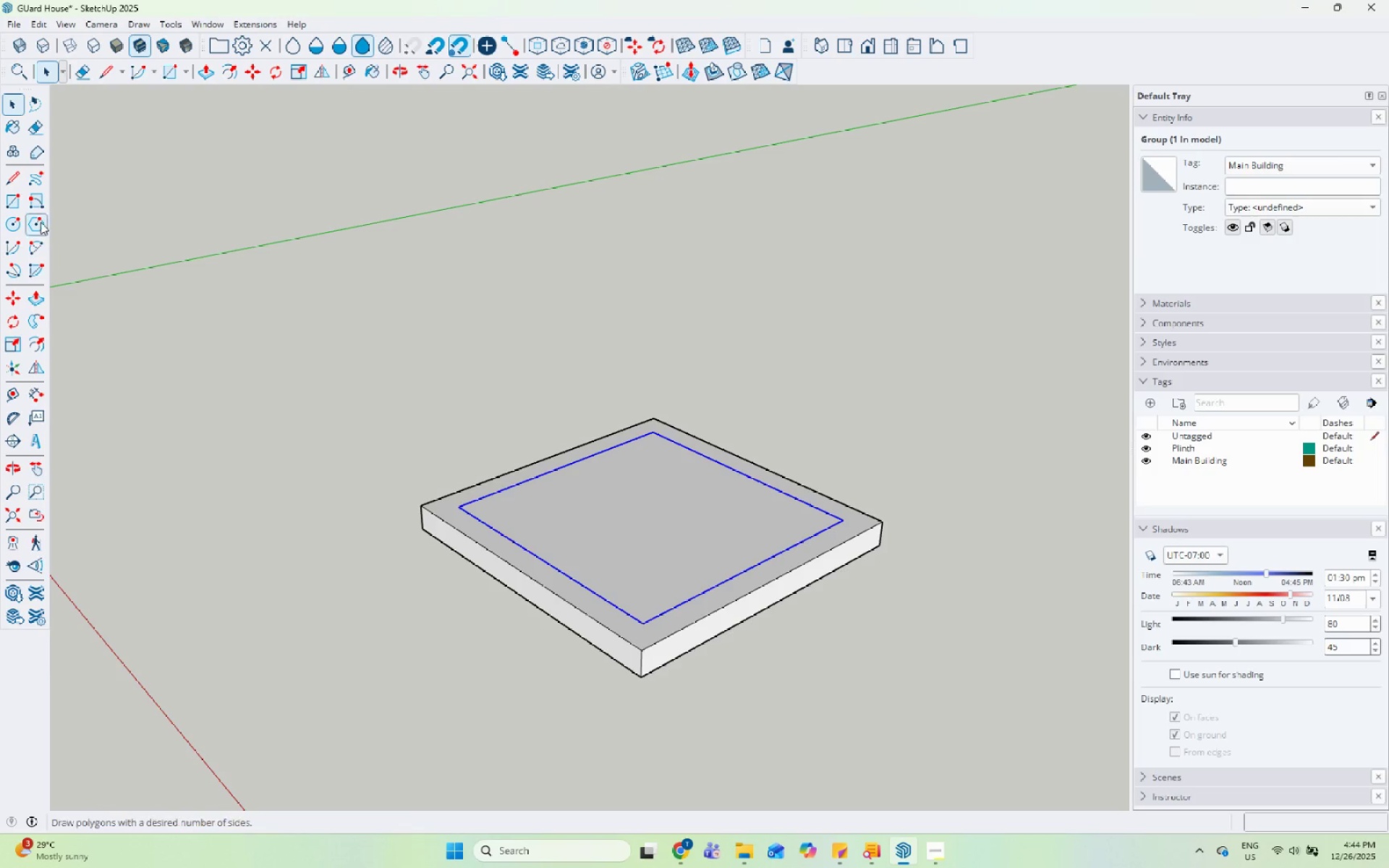 
double_click([592, 527])
 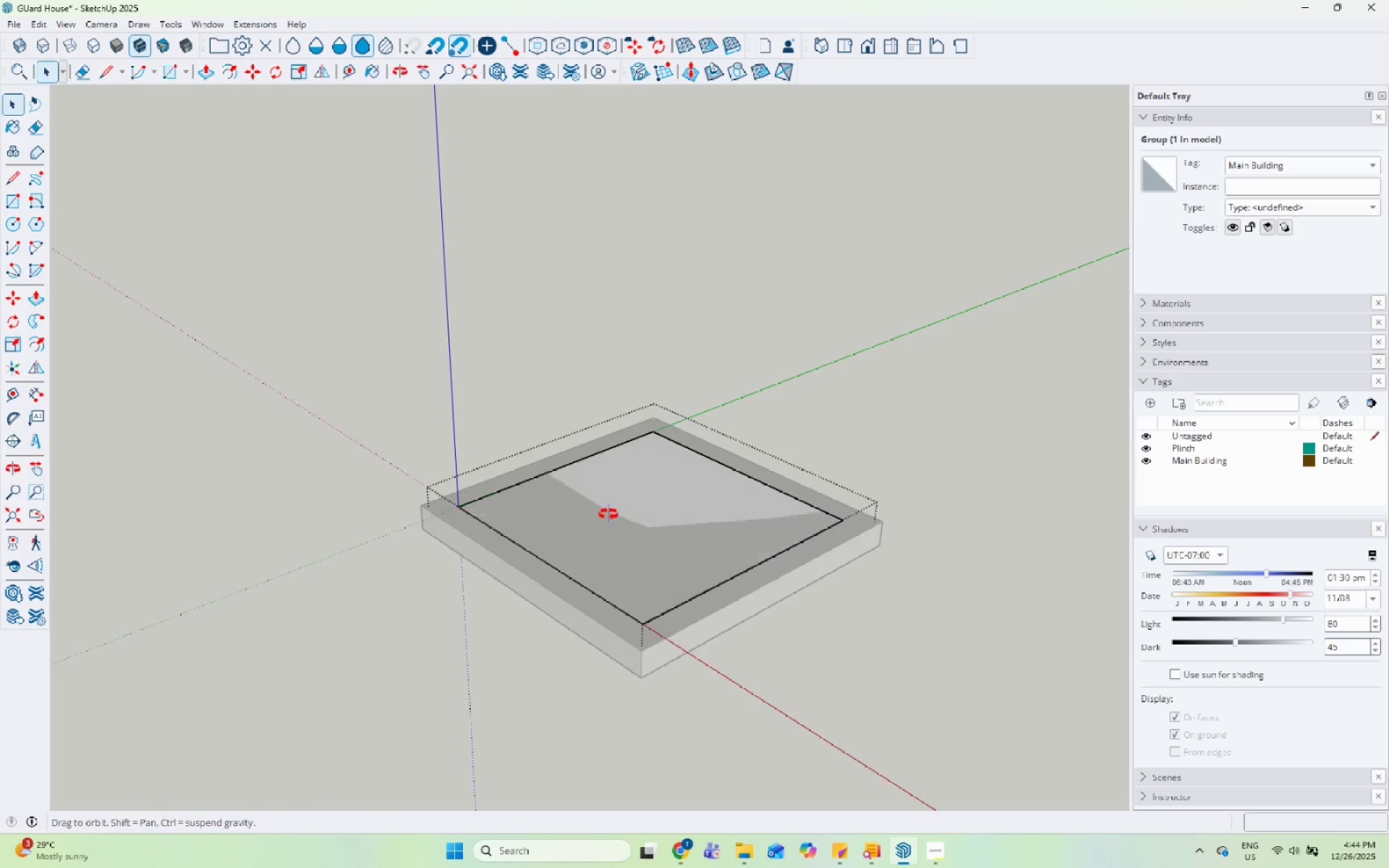 
left_click([582, 427])
 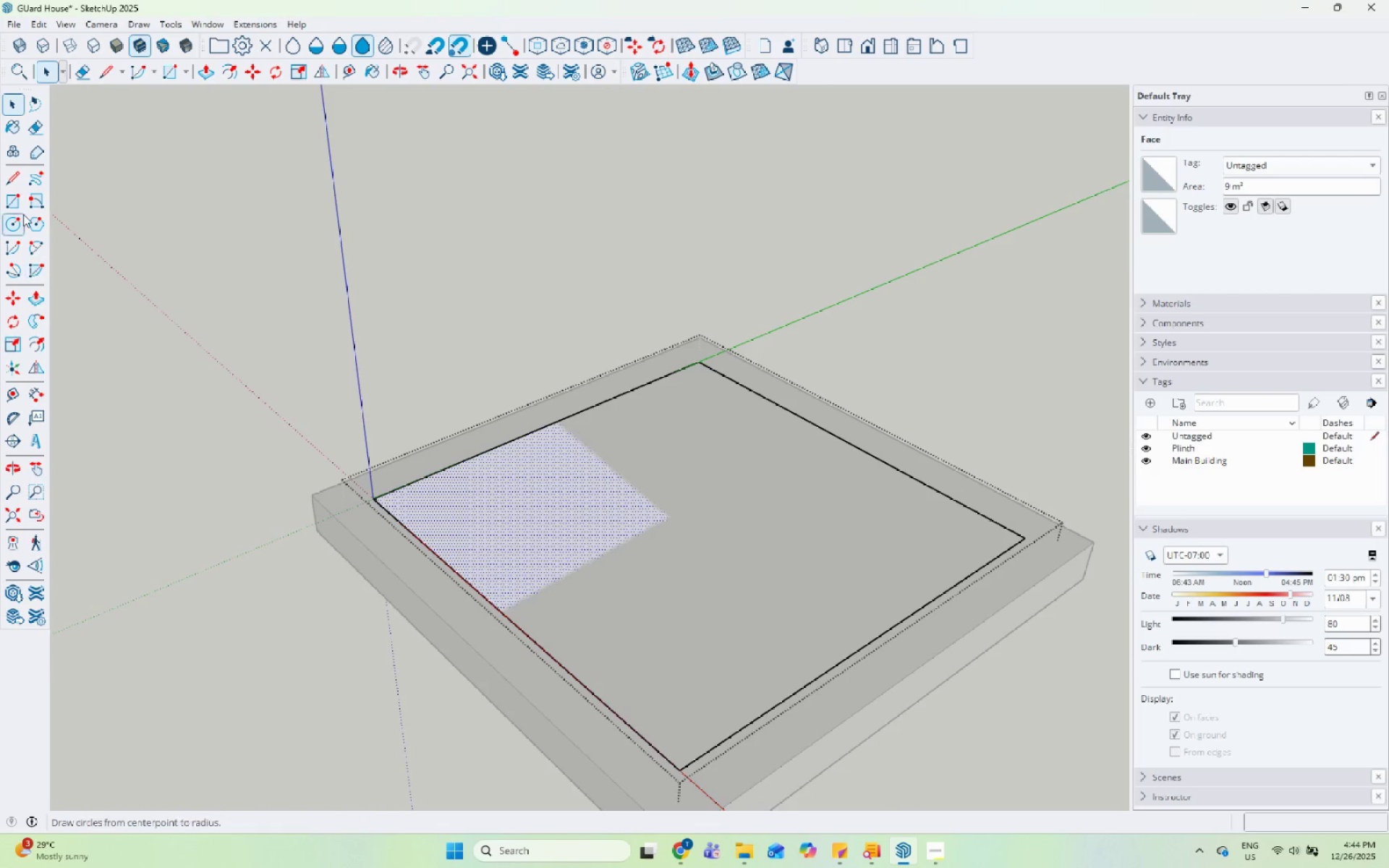 
scroll: coordinate [583, 502], scroll_direction: up, amount: 5.0
 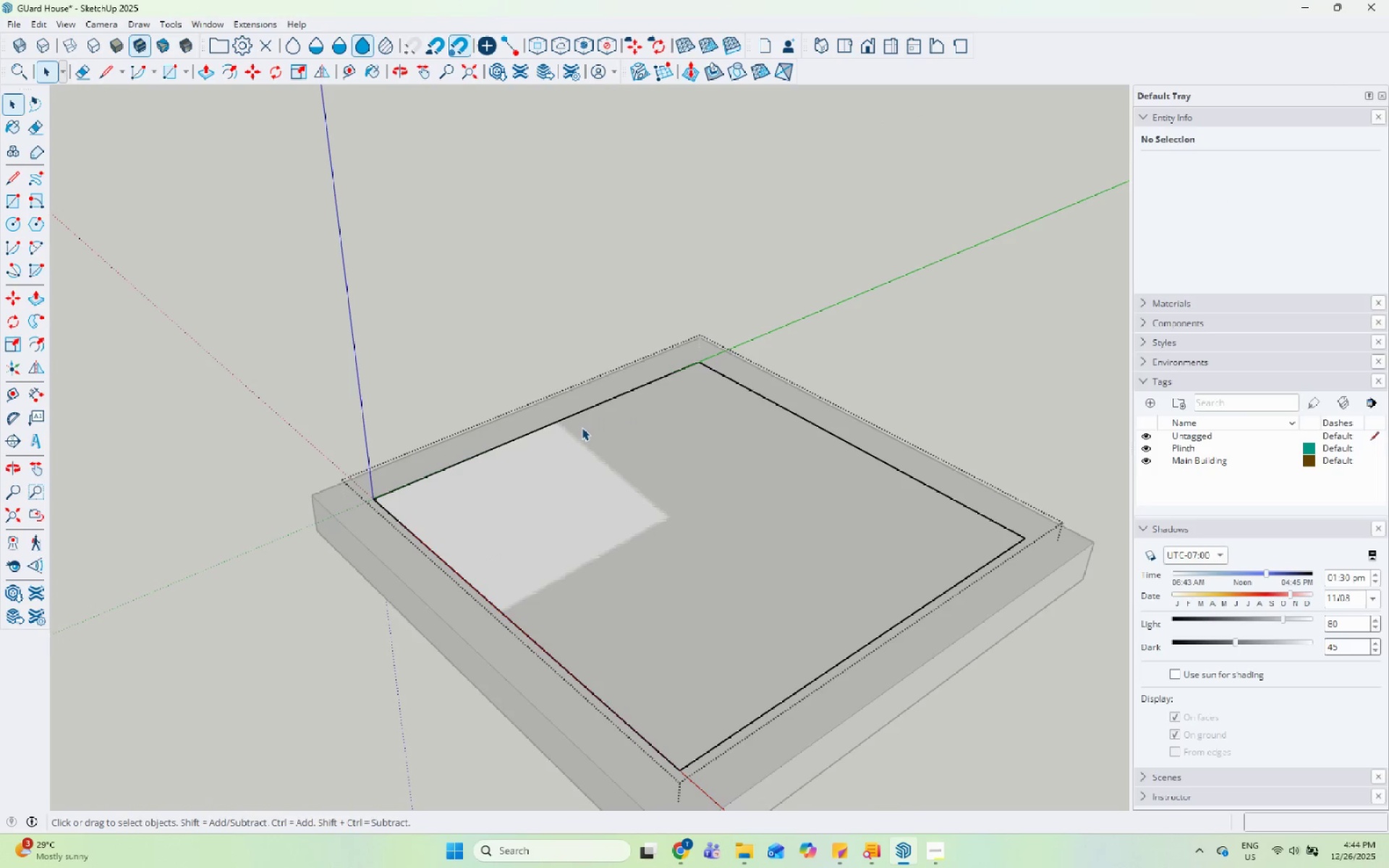 
left_click([17, 181])
 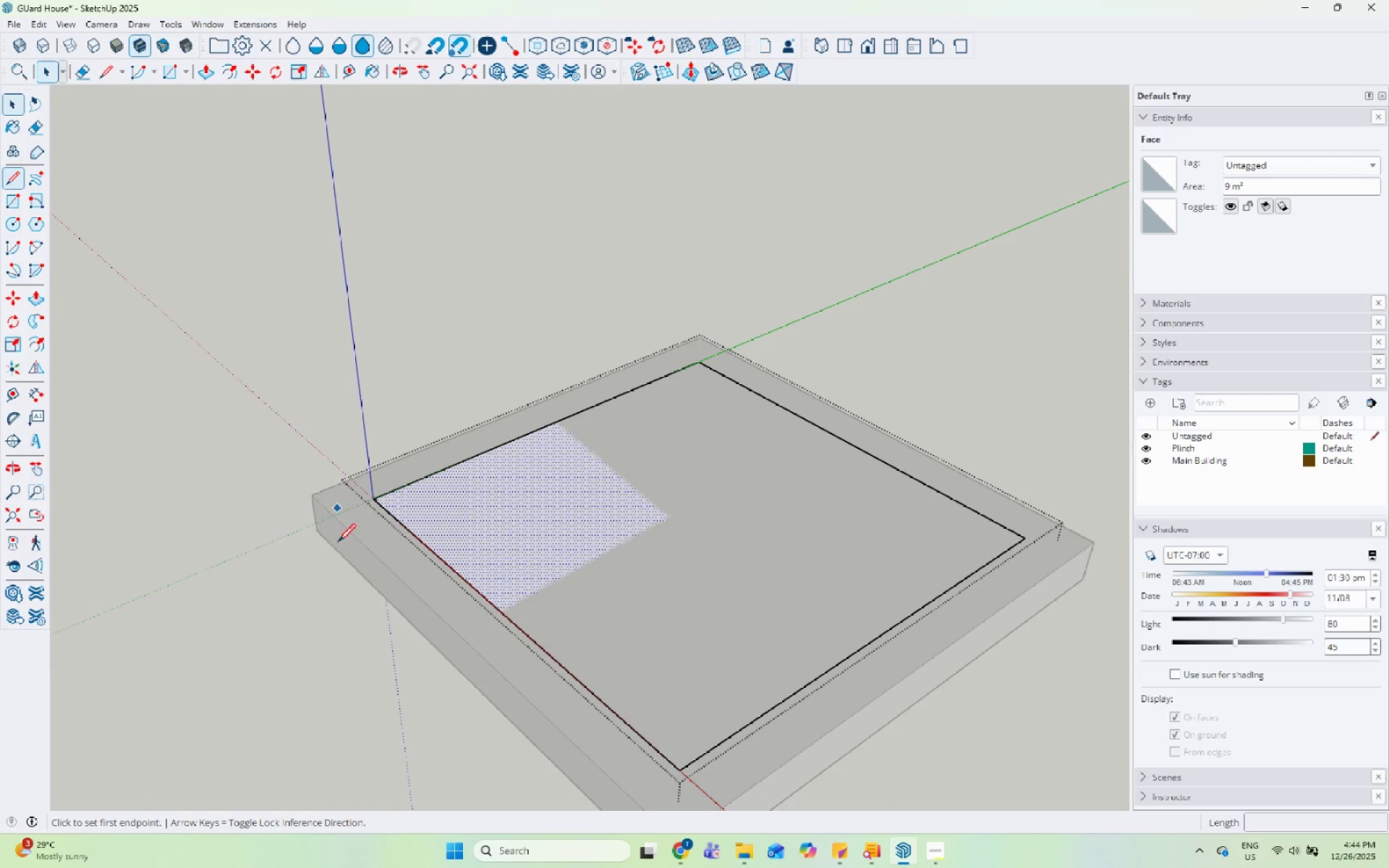 
scroll: coordinate [402, 494], scroll_direction: up, amount: 9.0
 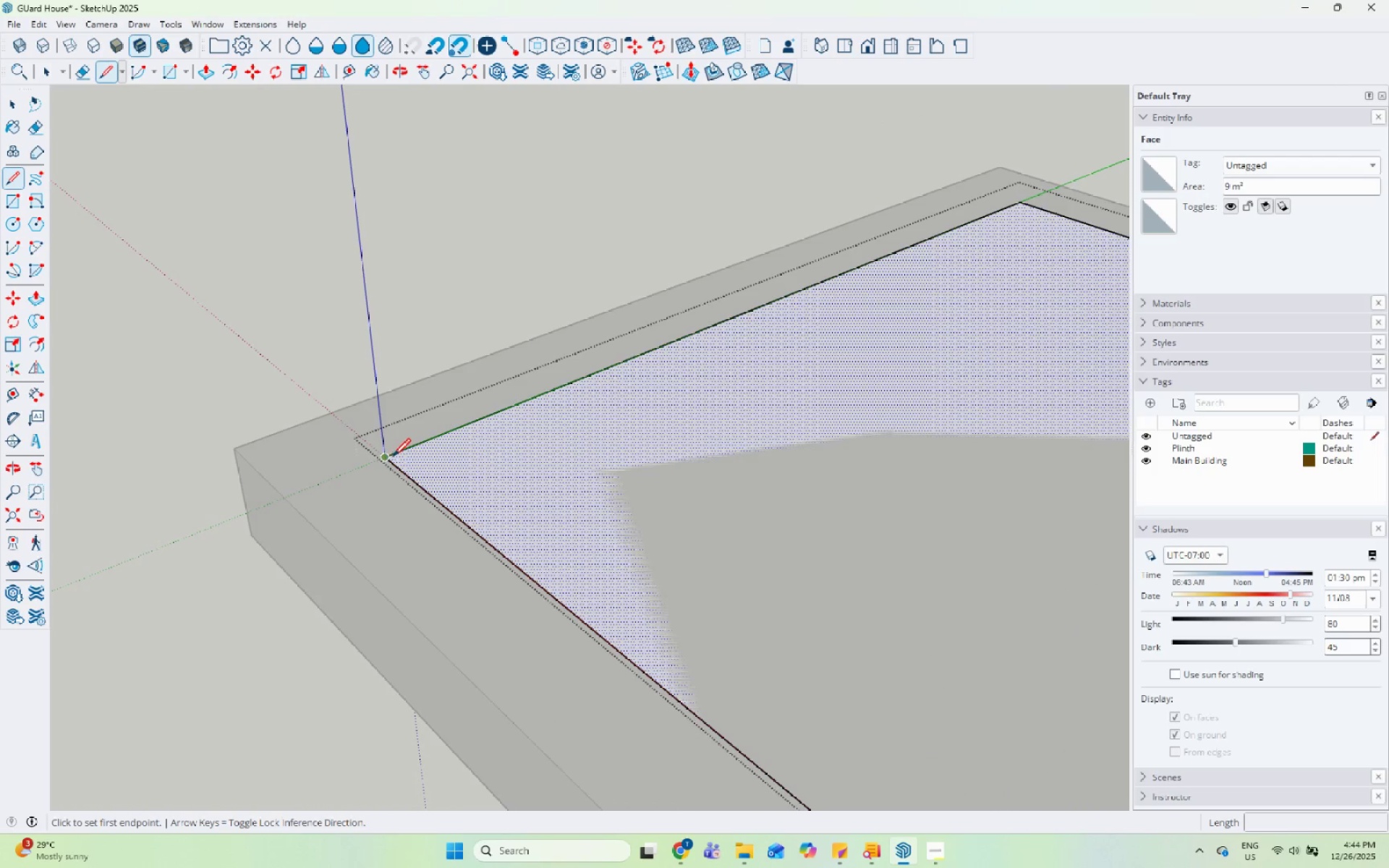 
left_click([389, 458])
 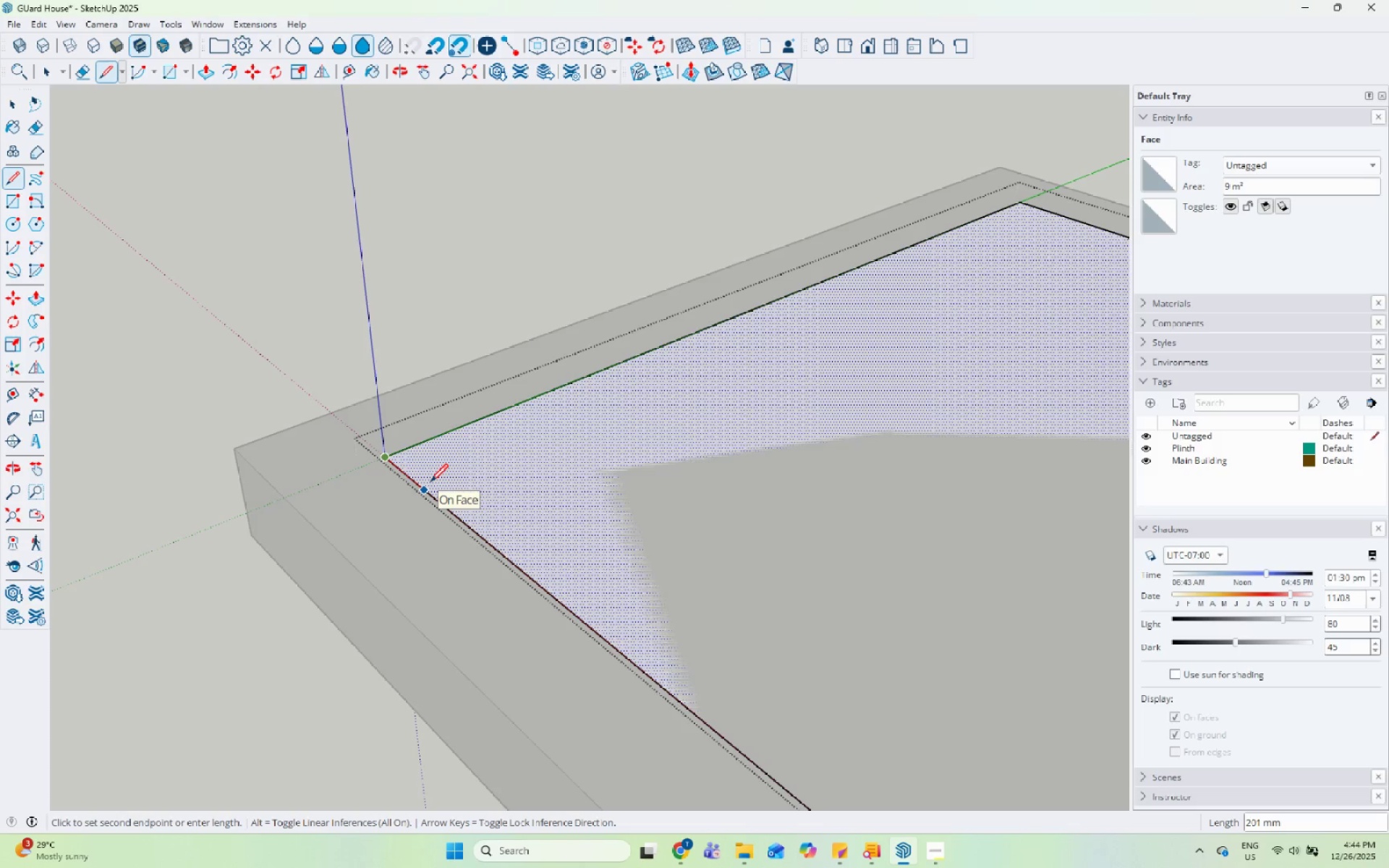 
key(Numpad1)
 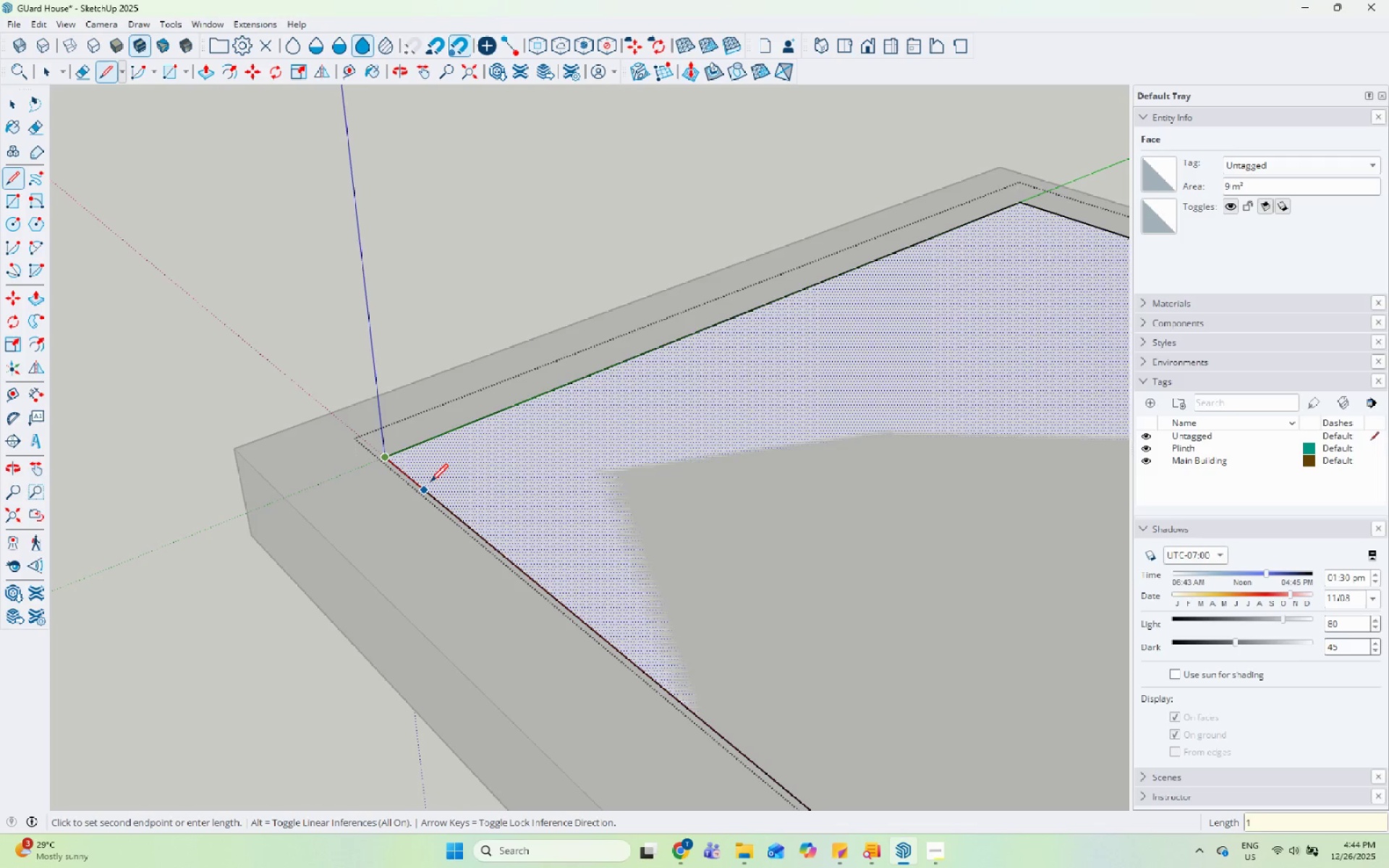 
key(Numpad0)
 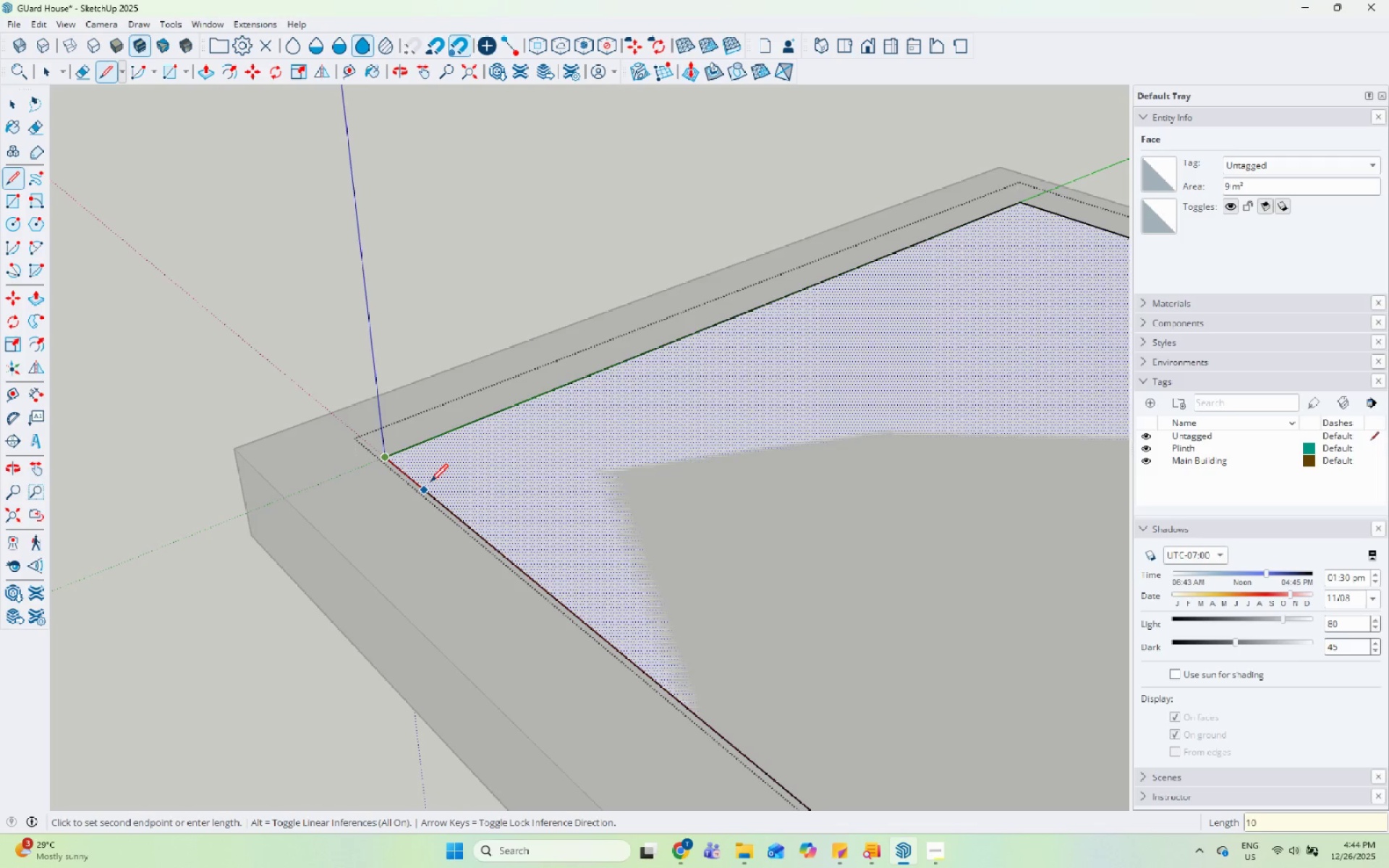 
key(Numpad0)
 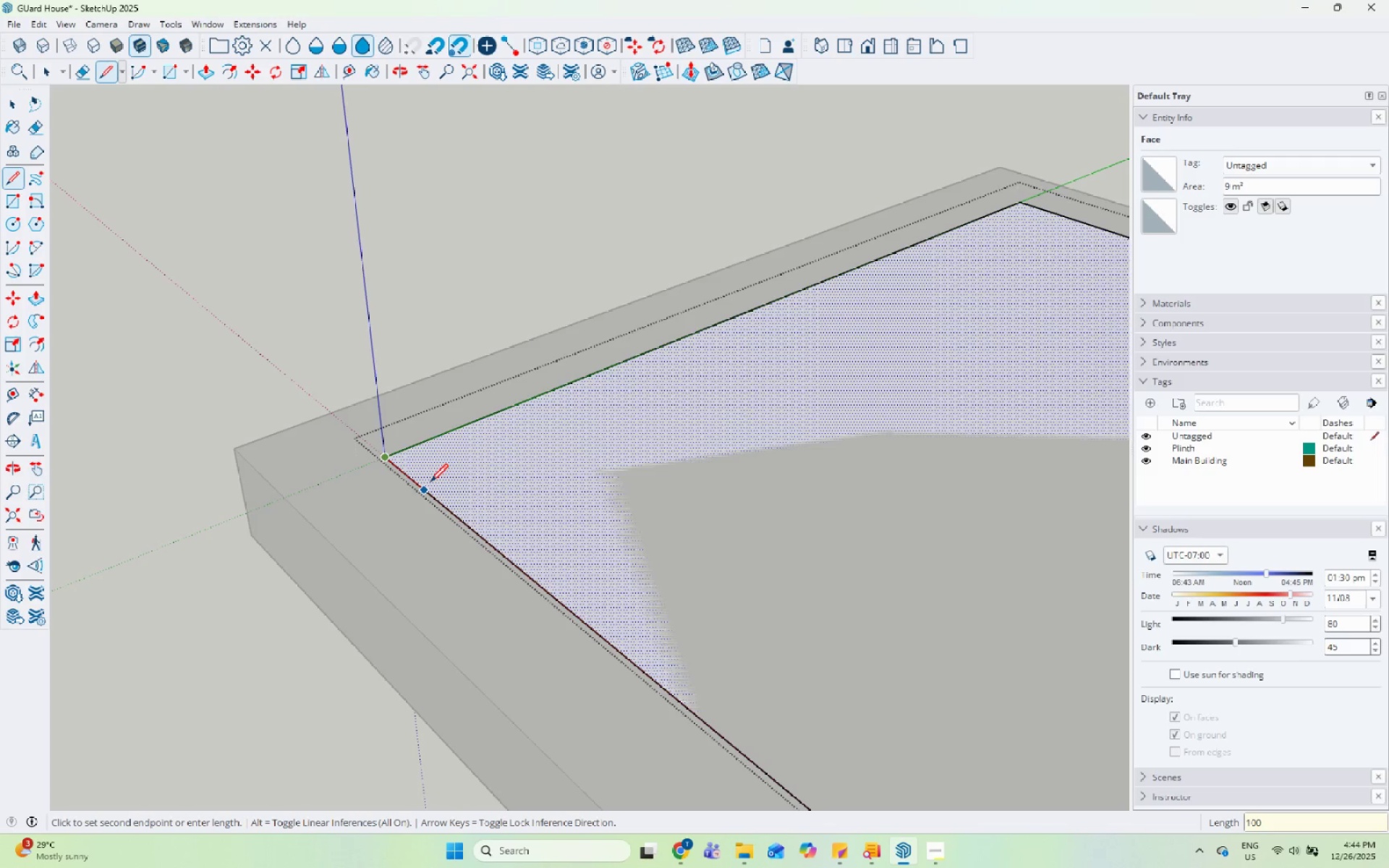 
key(Enter)
 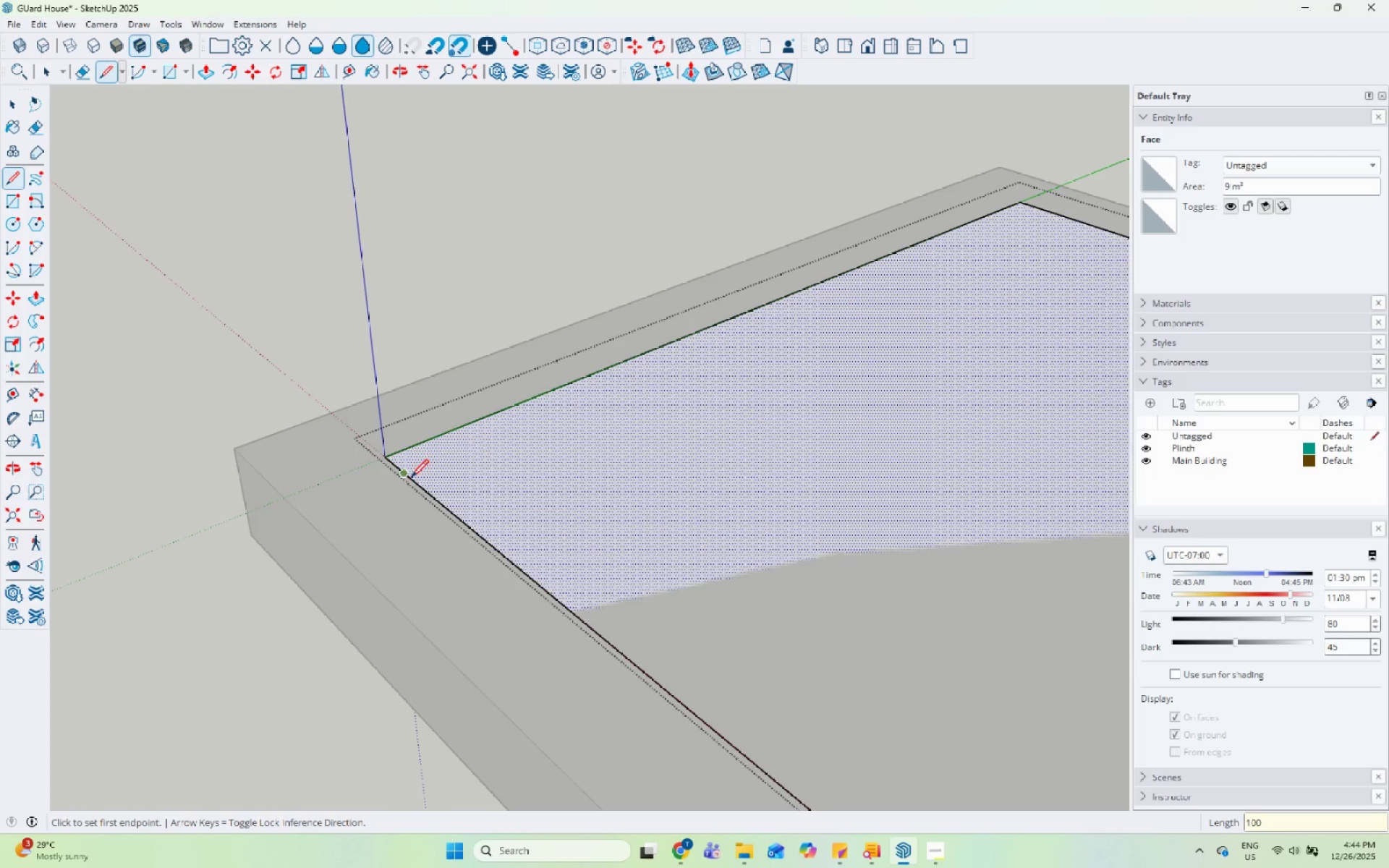 
key(Escape)
 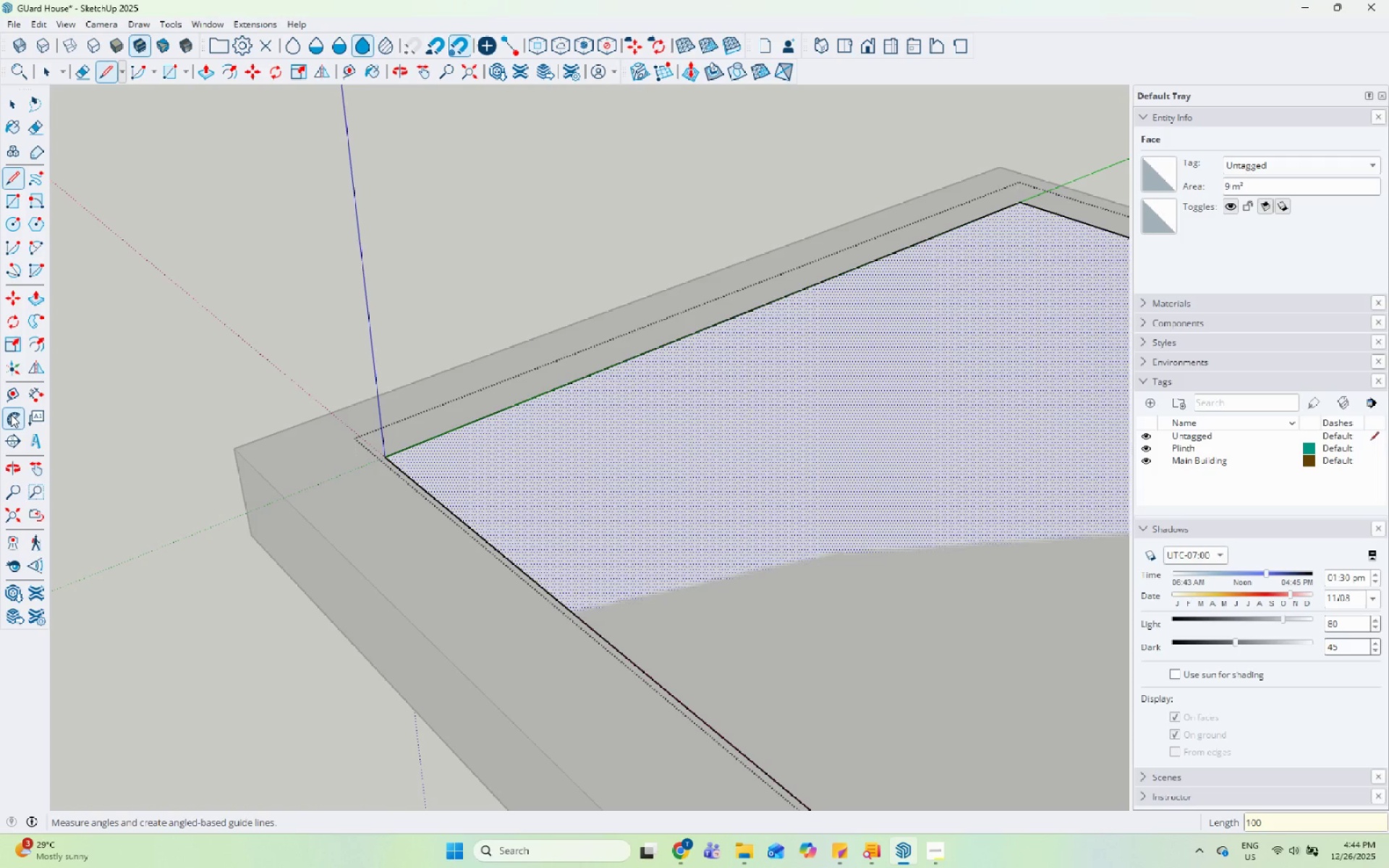 
left_click([14, 394])
 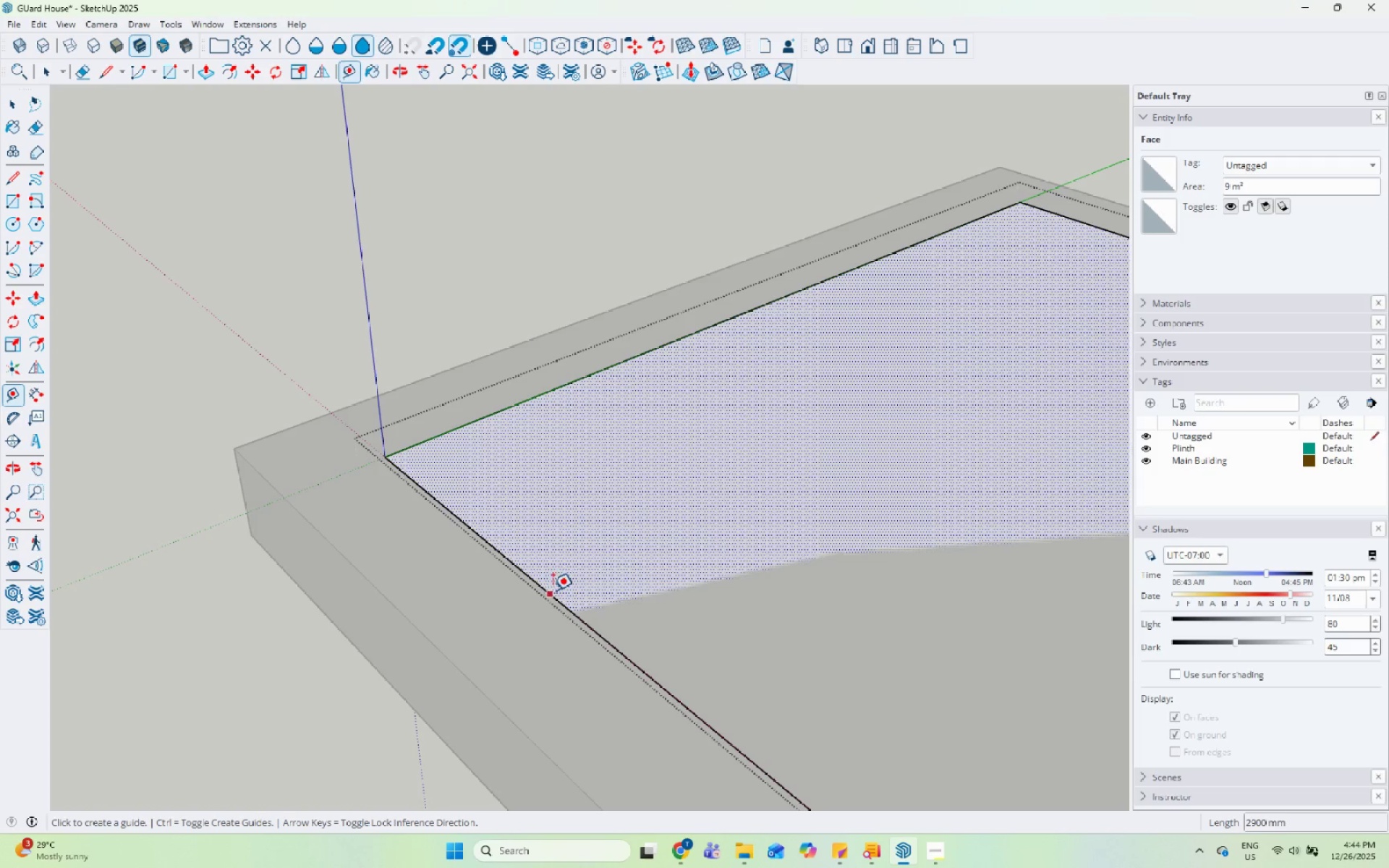 
left_click([545, 592])
 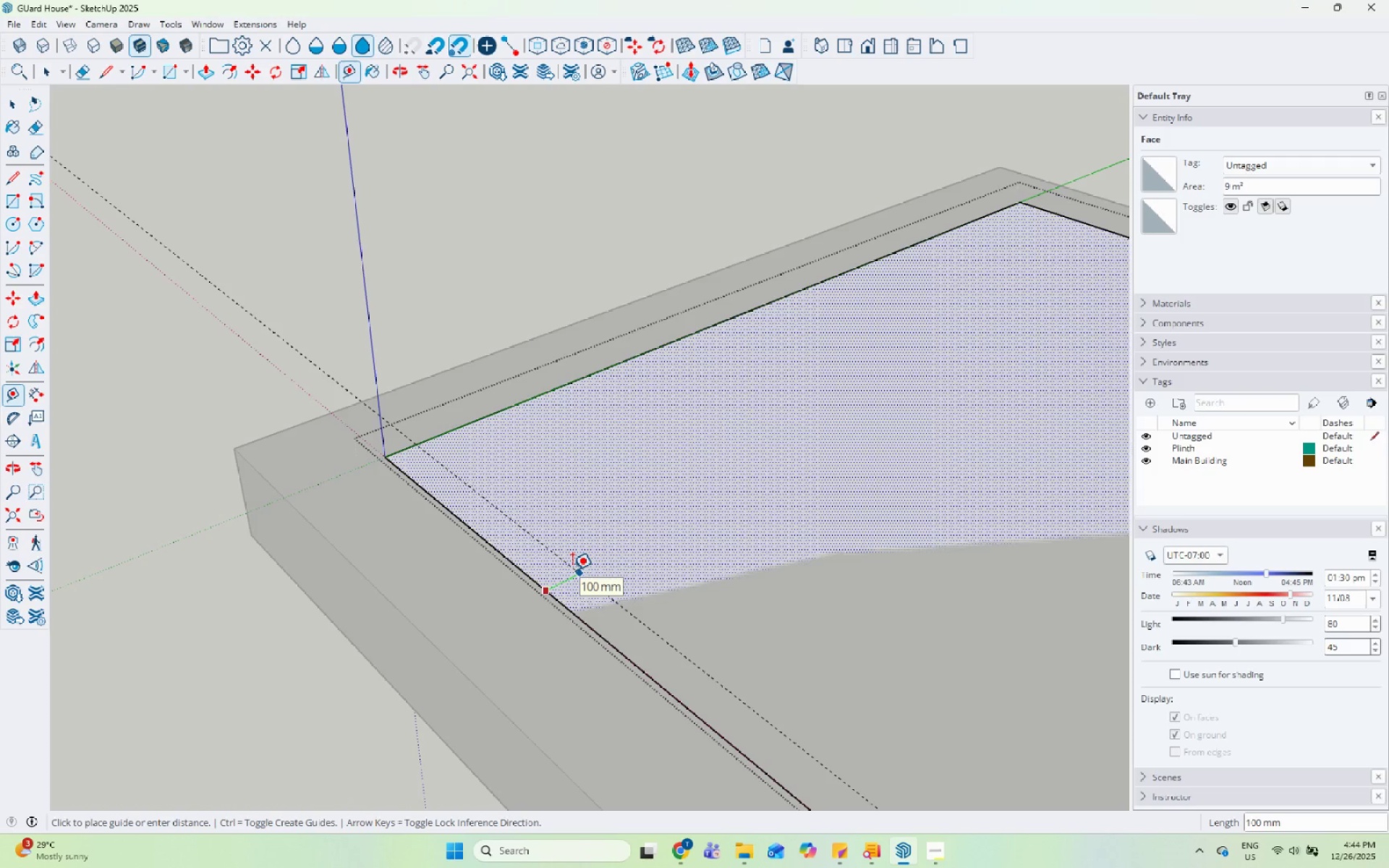 
key(Numpad0)
 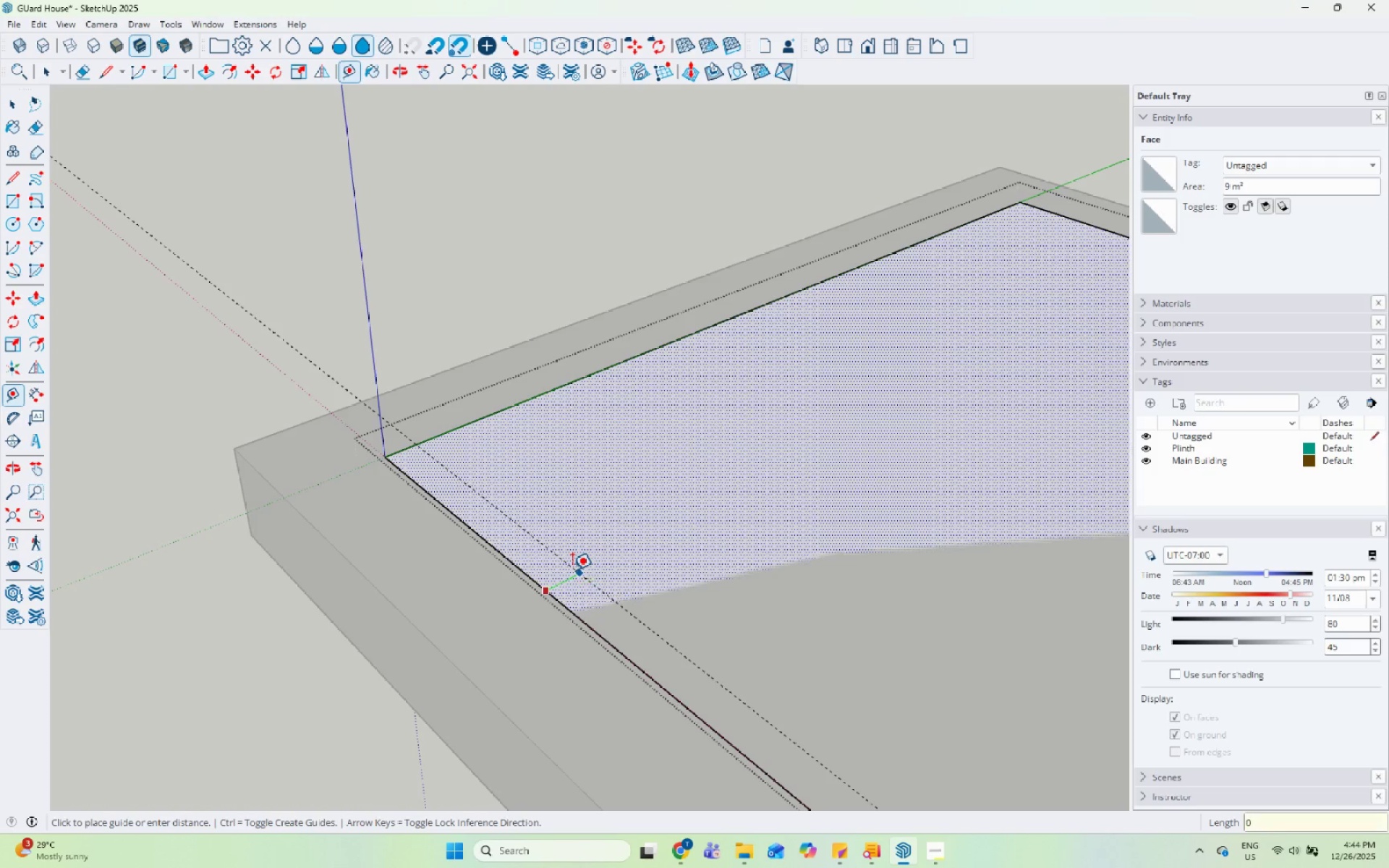 
key(Numpad0)
 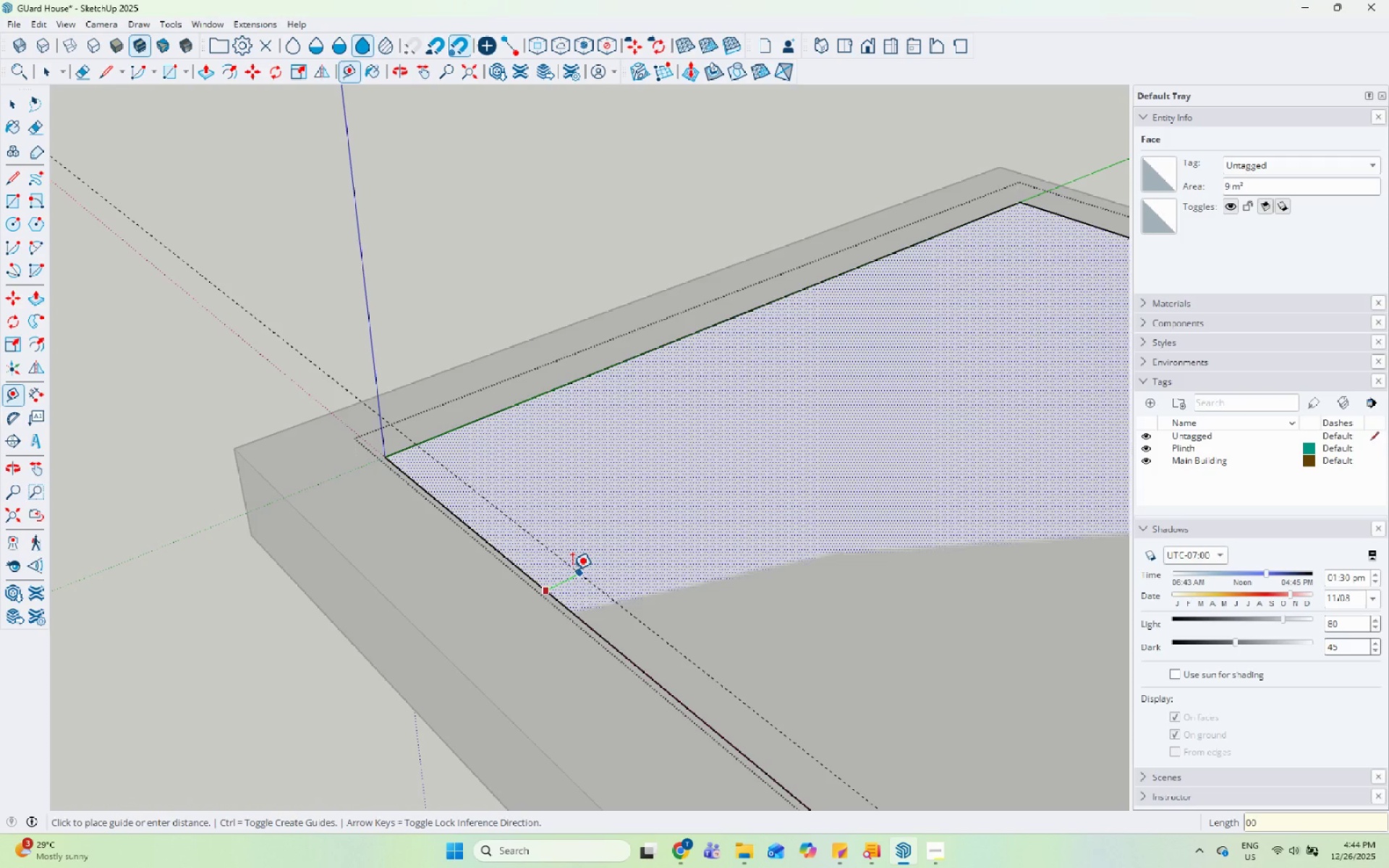 
key(Backspace)
 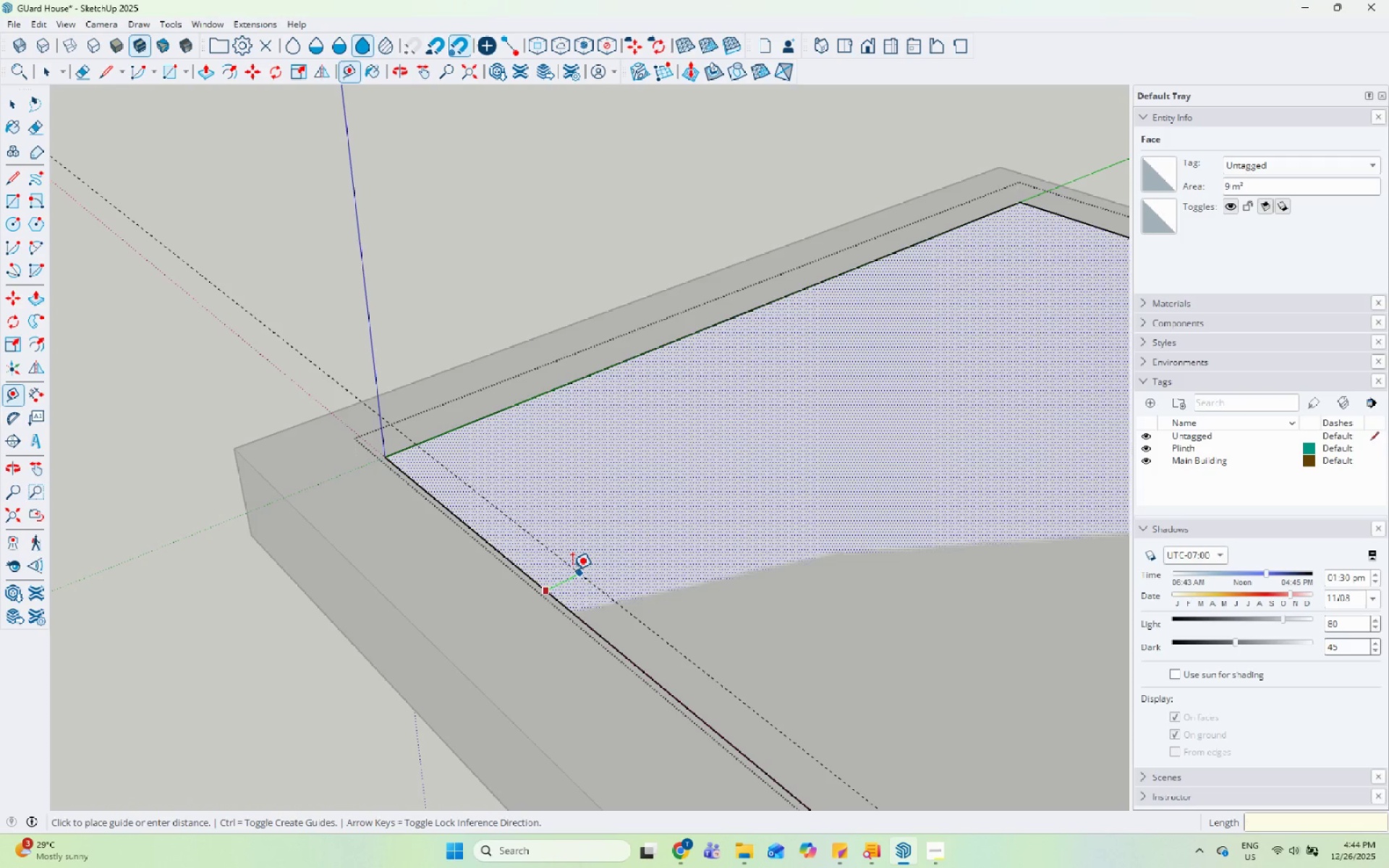 
key(Backspace)
 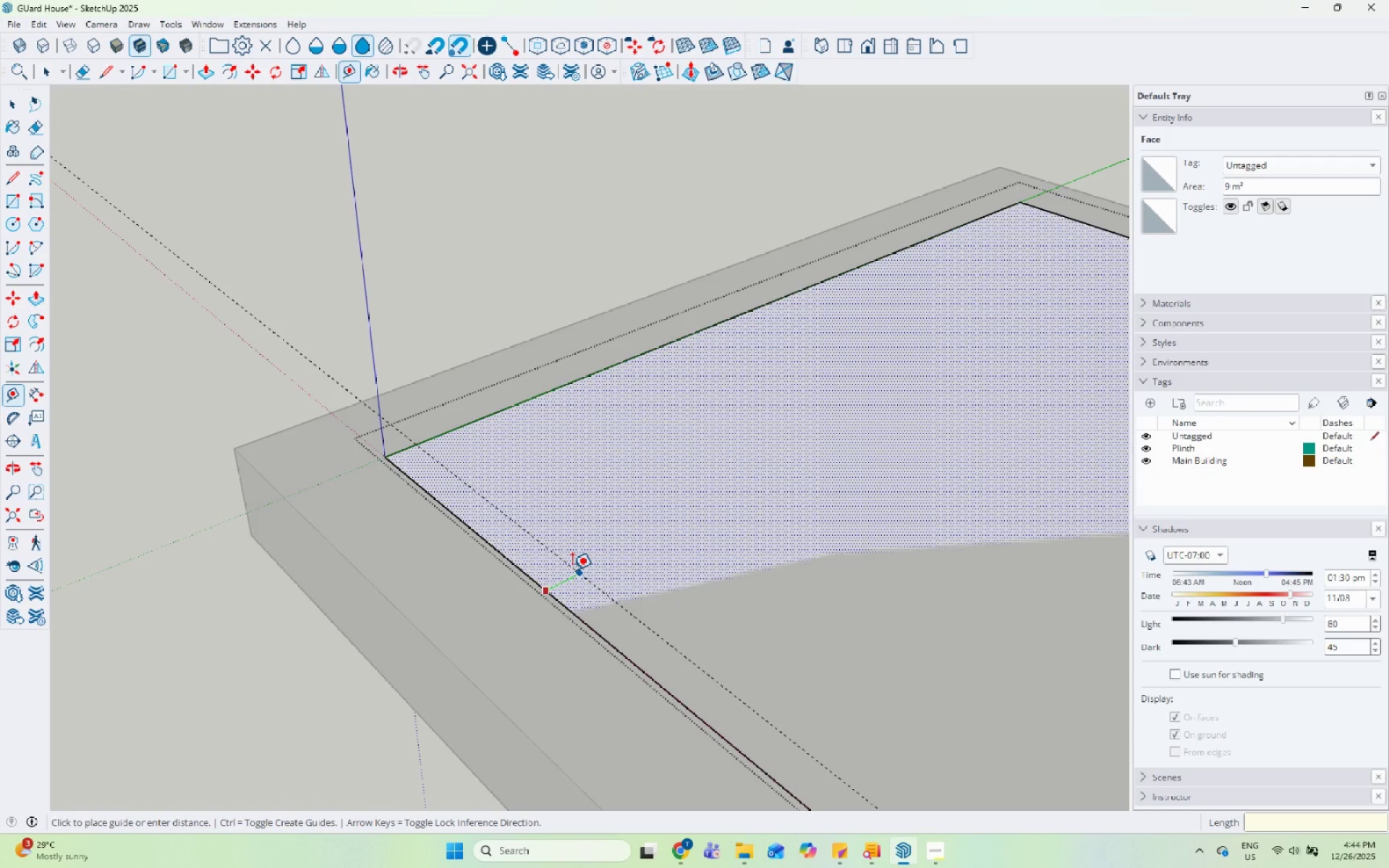 
key(Numpad1)
 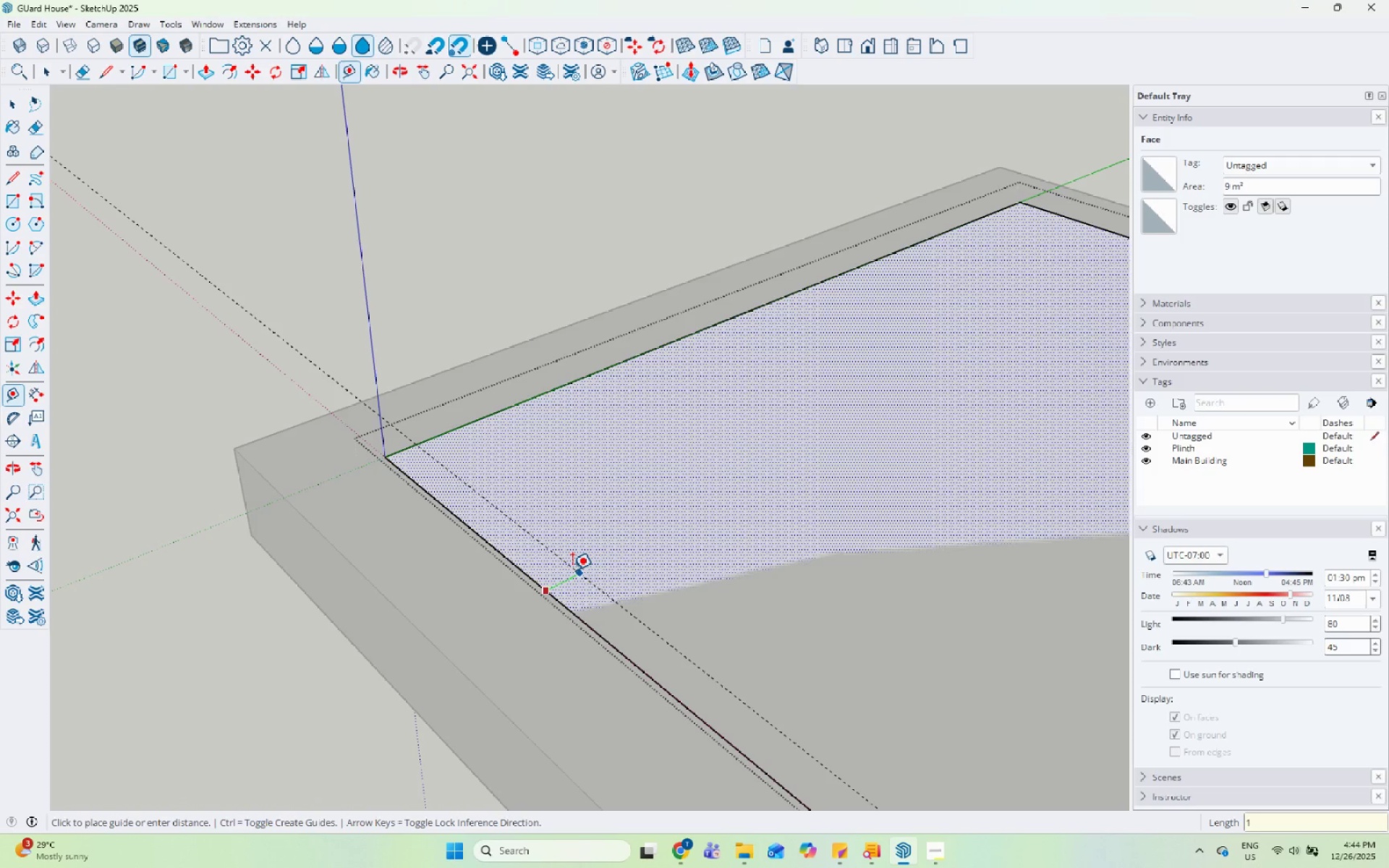 
key(Numpad0)
 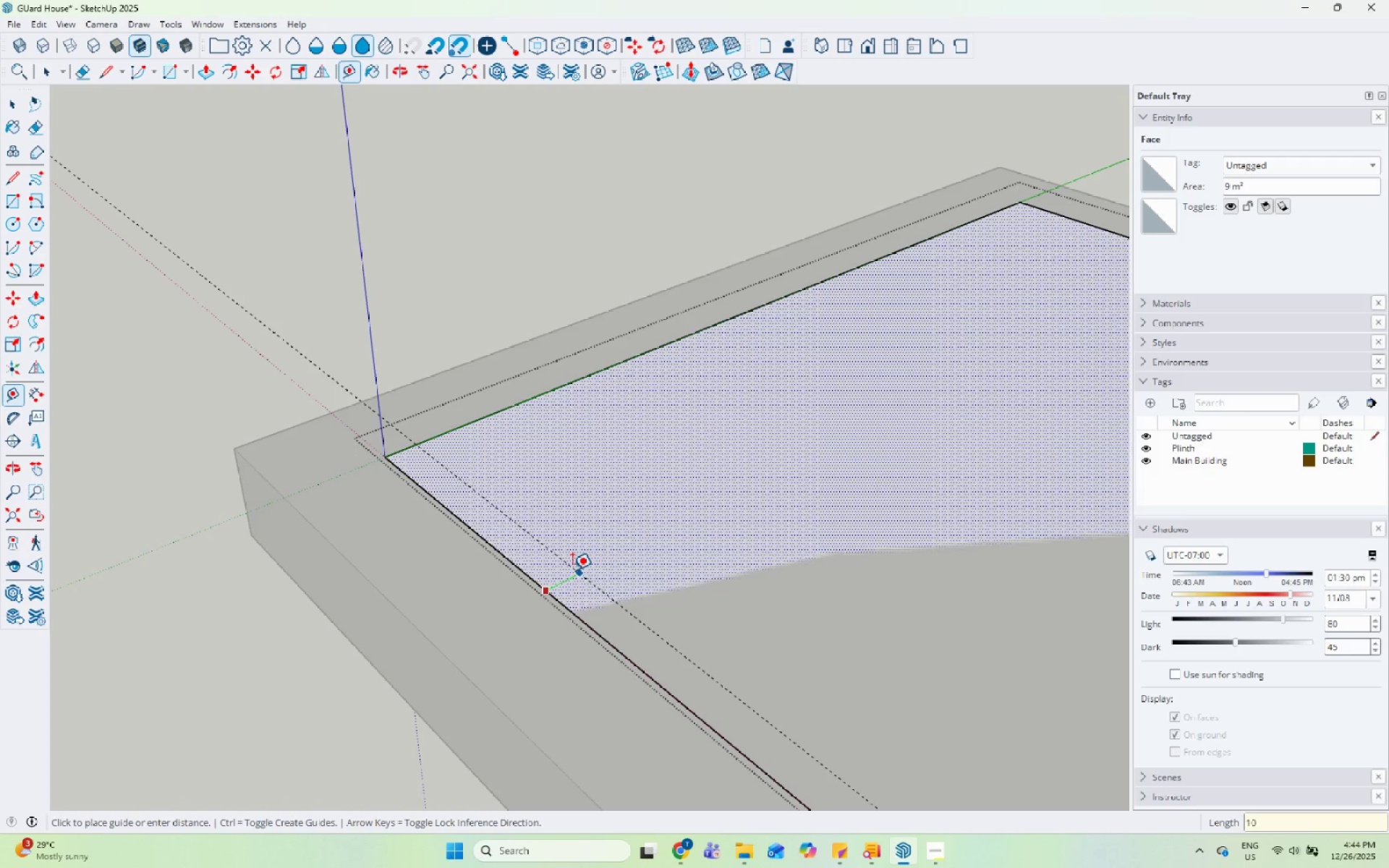 
key(Numpad0)
 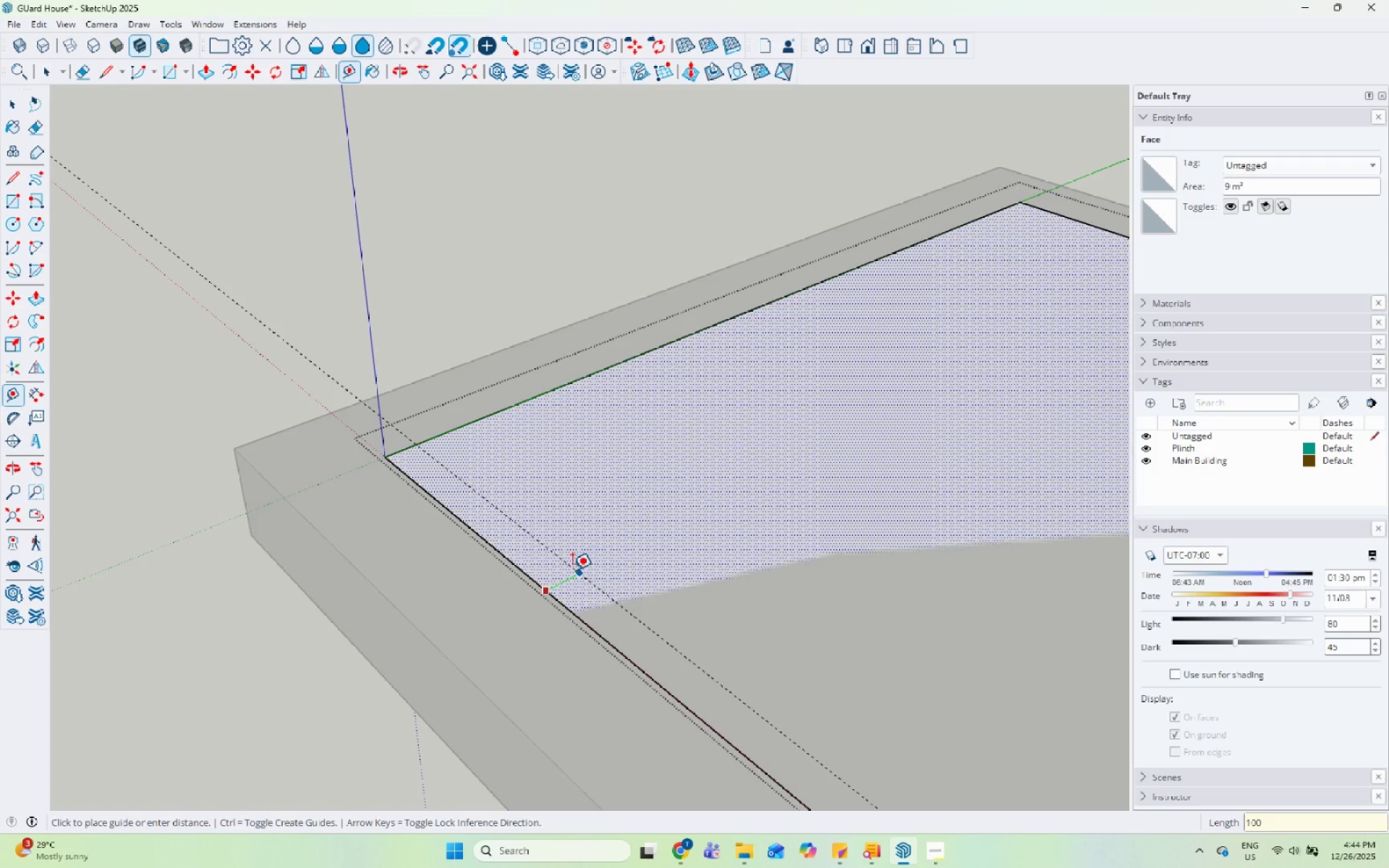 
key(Enter)
 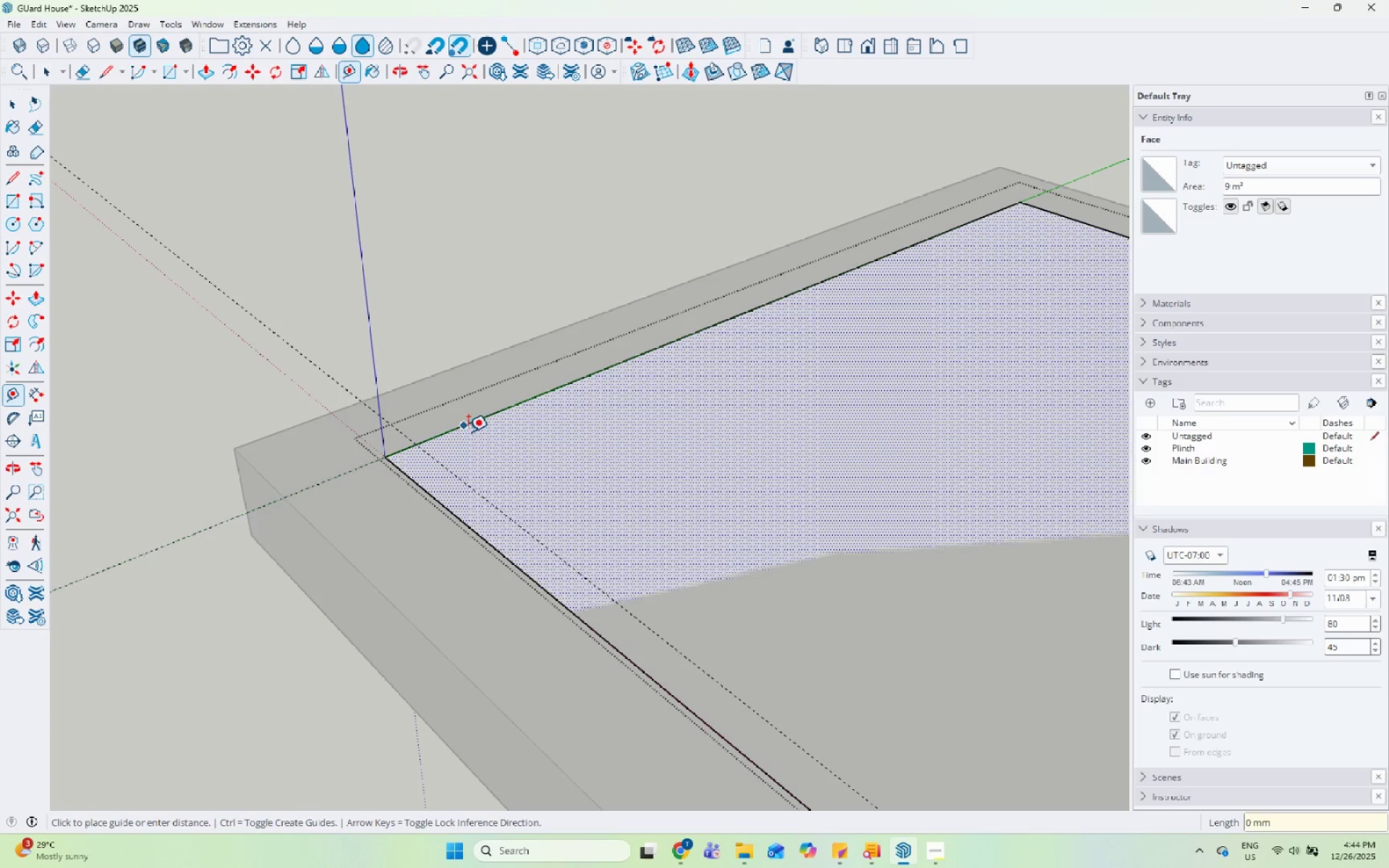 
left_click([479, 453])
 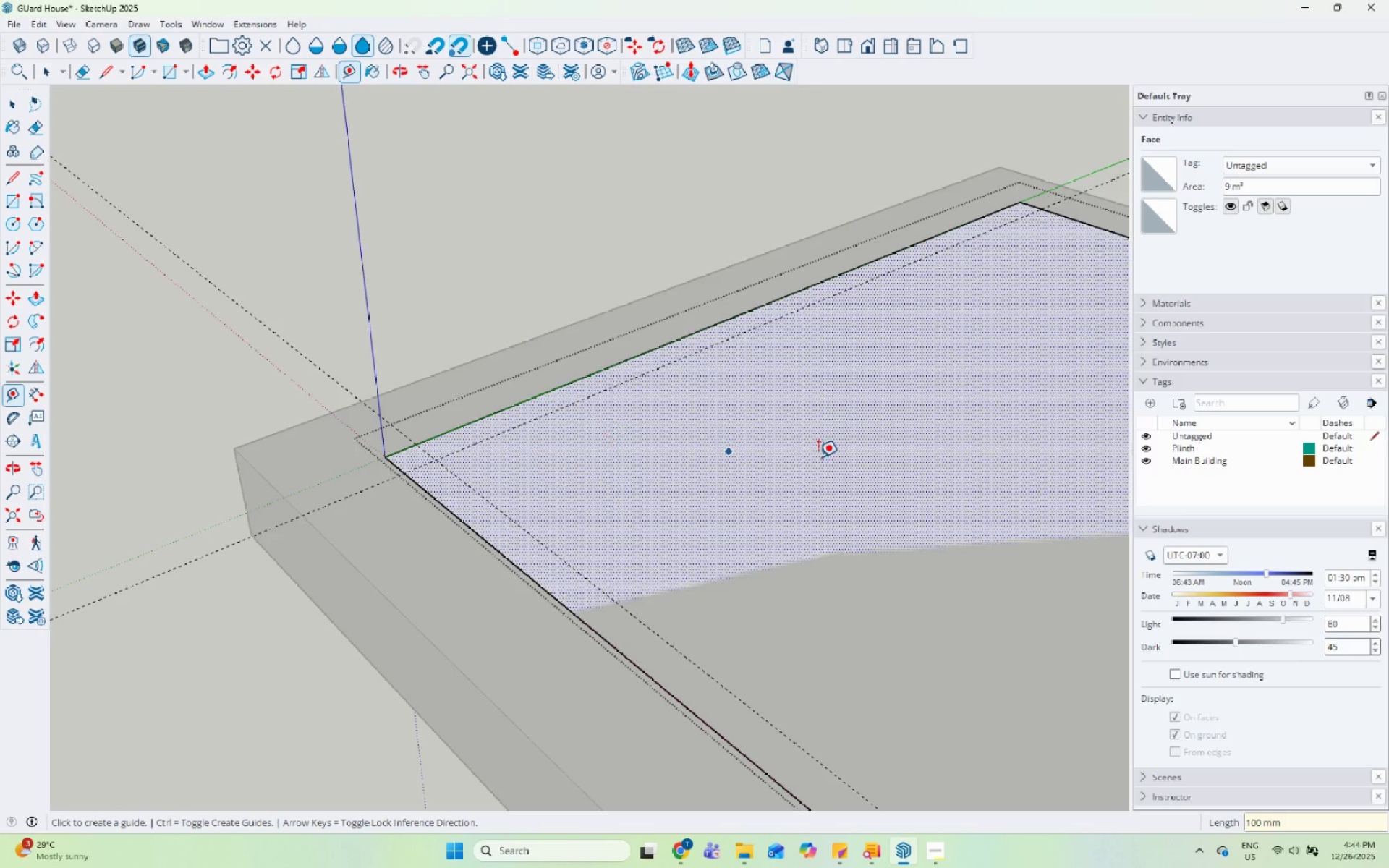 
scroll: coordinate [170, 569], scroll_direction: down, amount: 5.0
 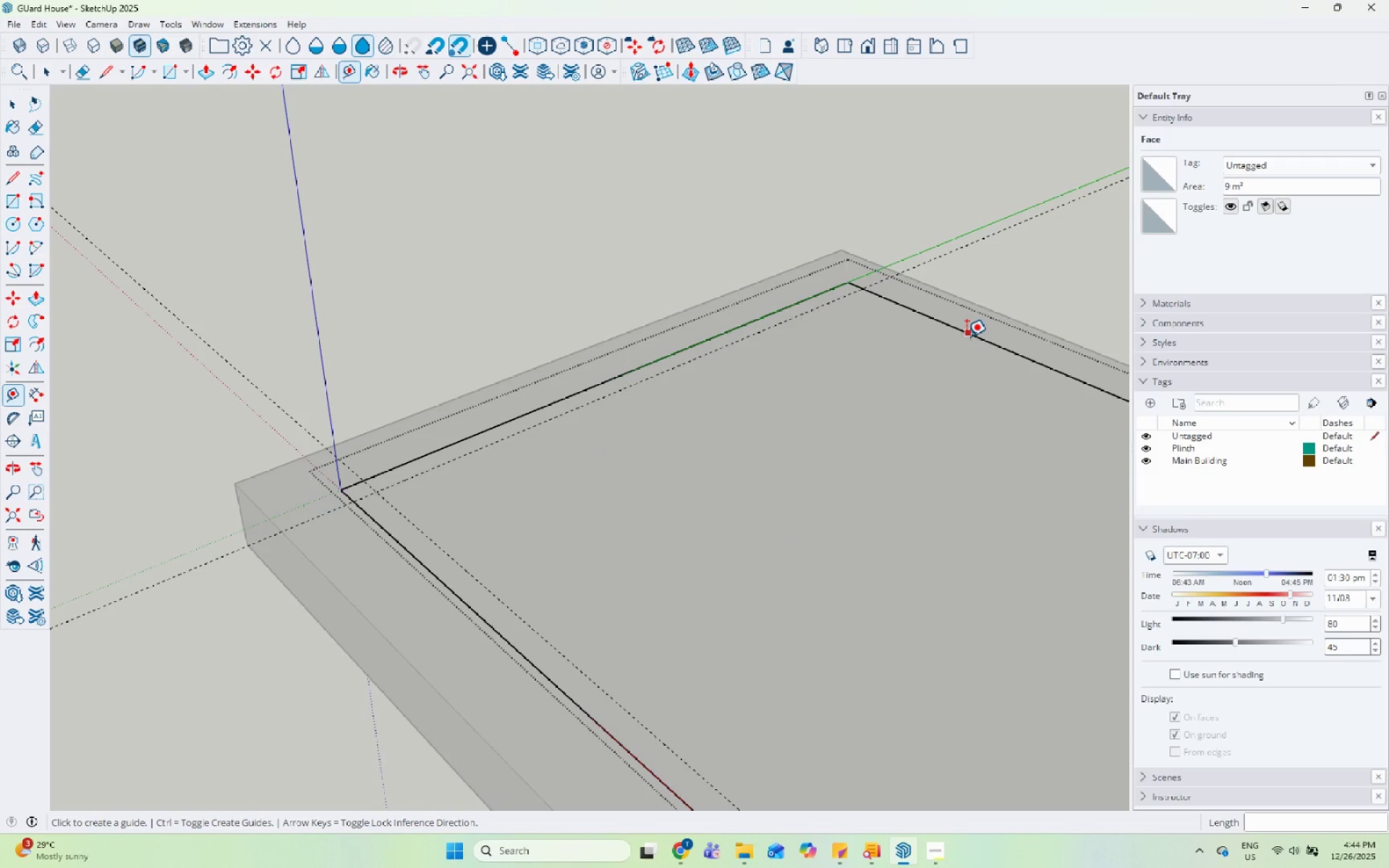 
left_click([967, 336])
 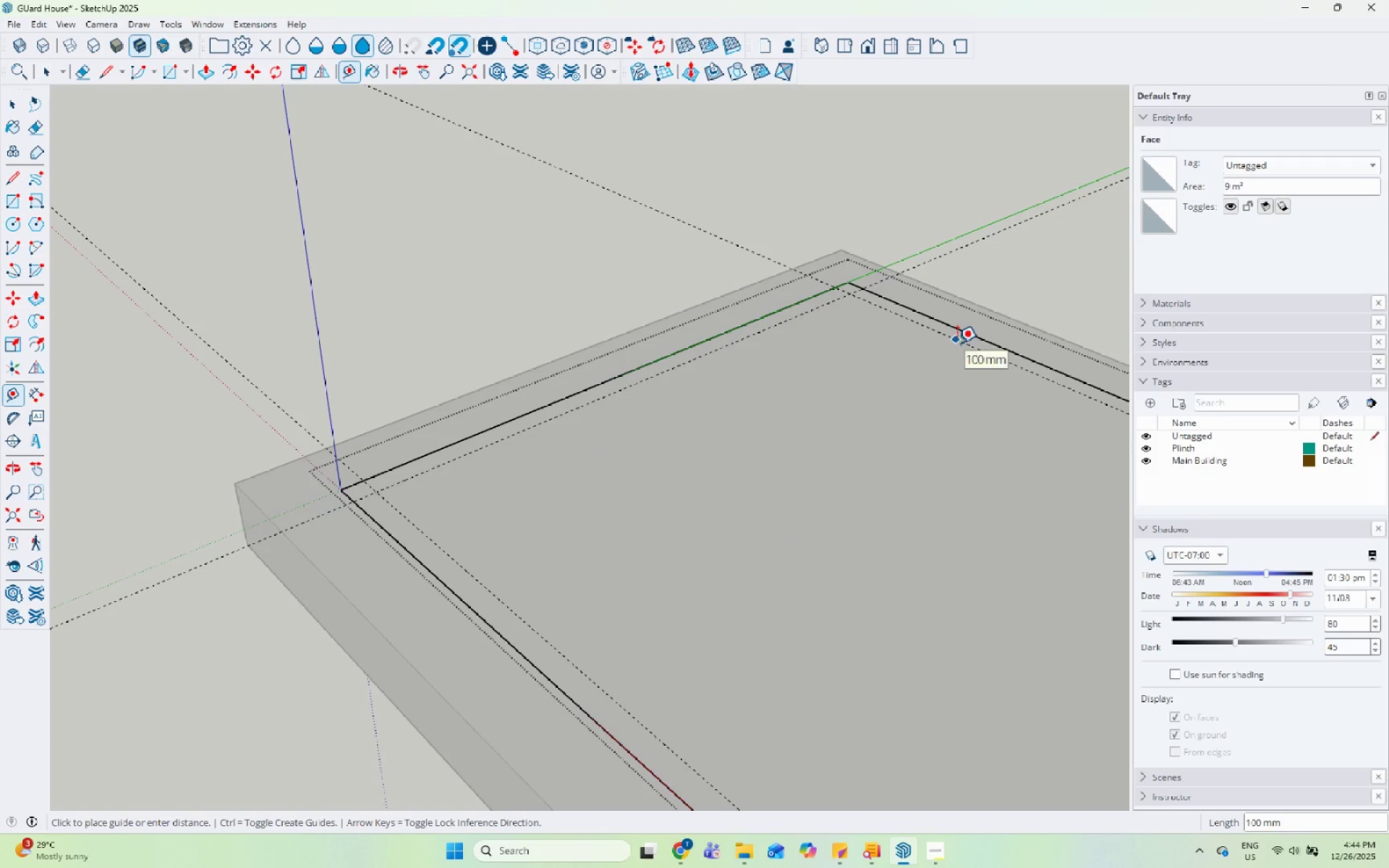 
left_click([957, 343])
 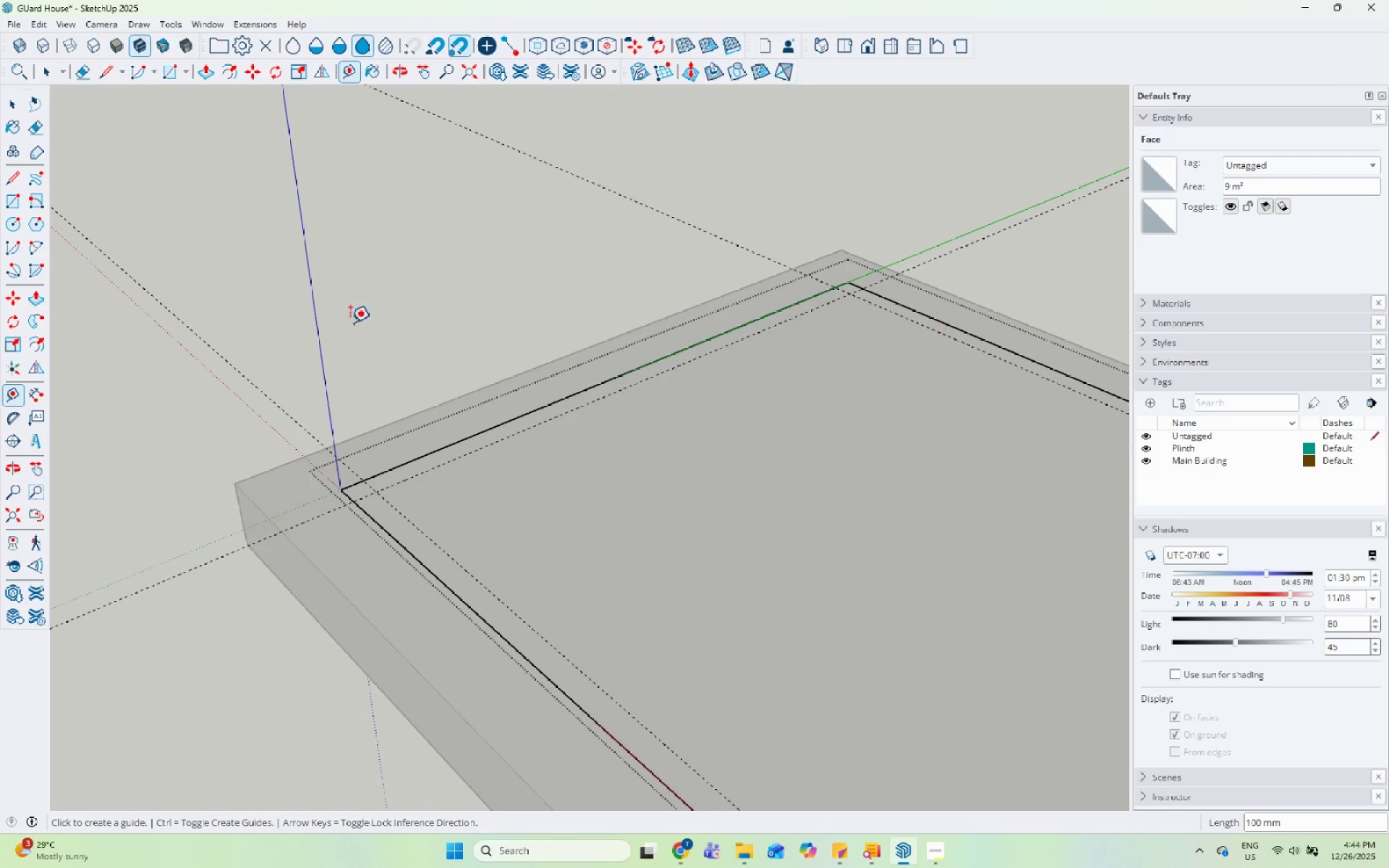 
scroll: coordinate [835, 553], scroll_direction: down, amount: 1.0
 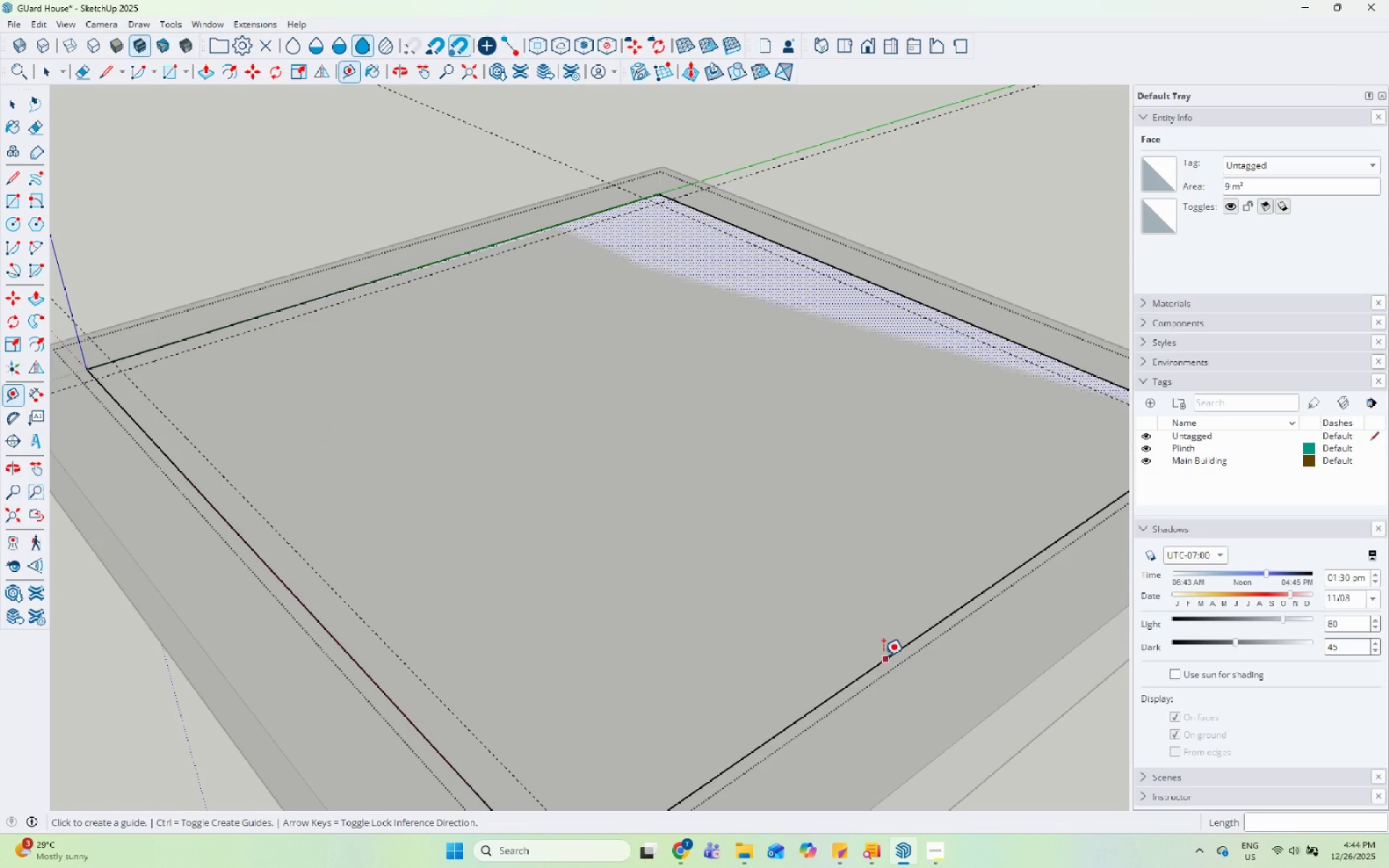 
left_click([883, 657])
 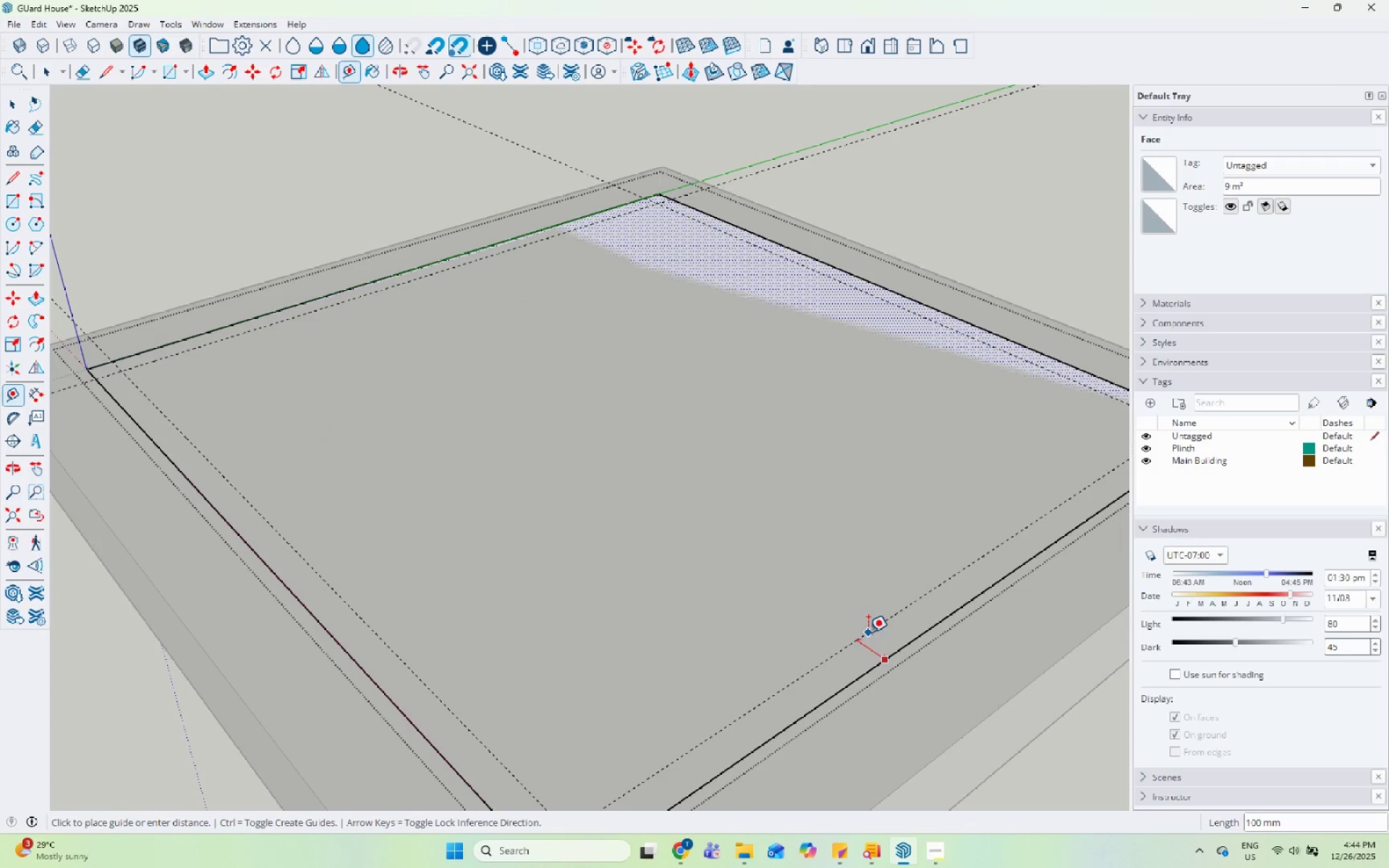 
left_click([868, 632])
 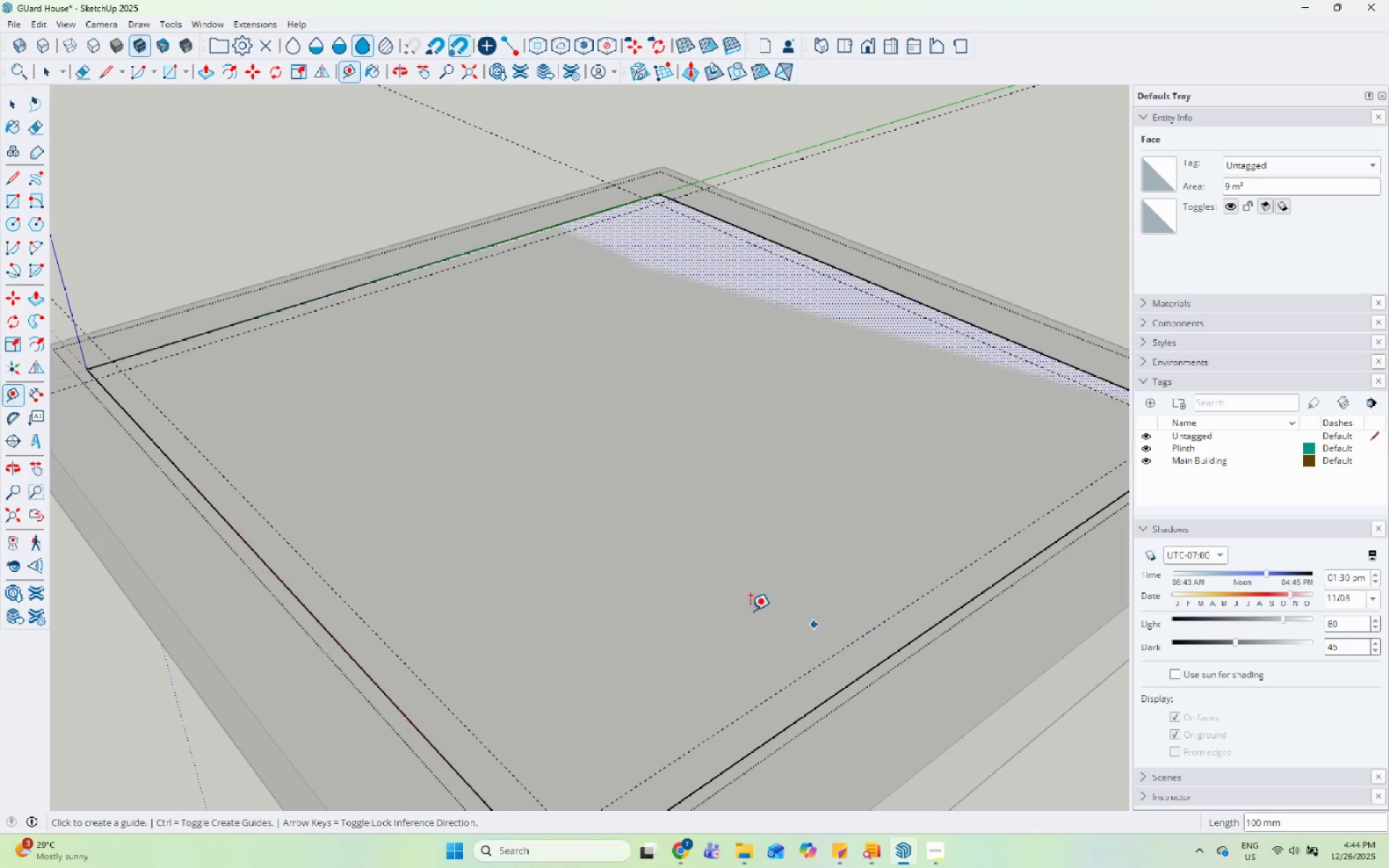 
key(Space)
 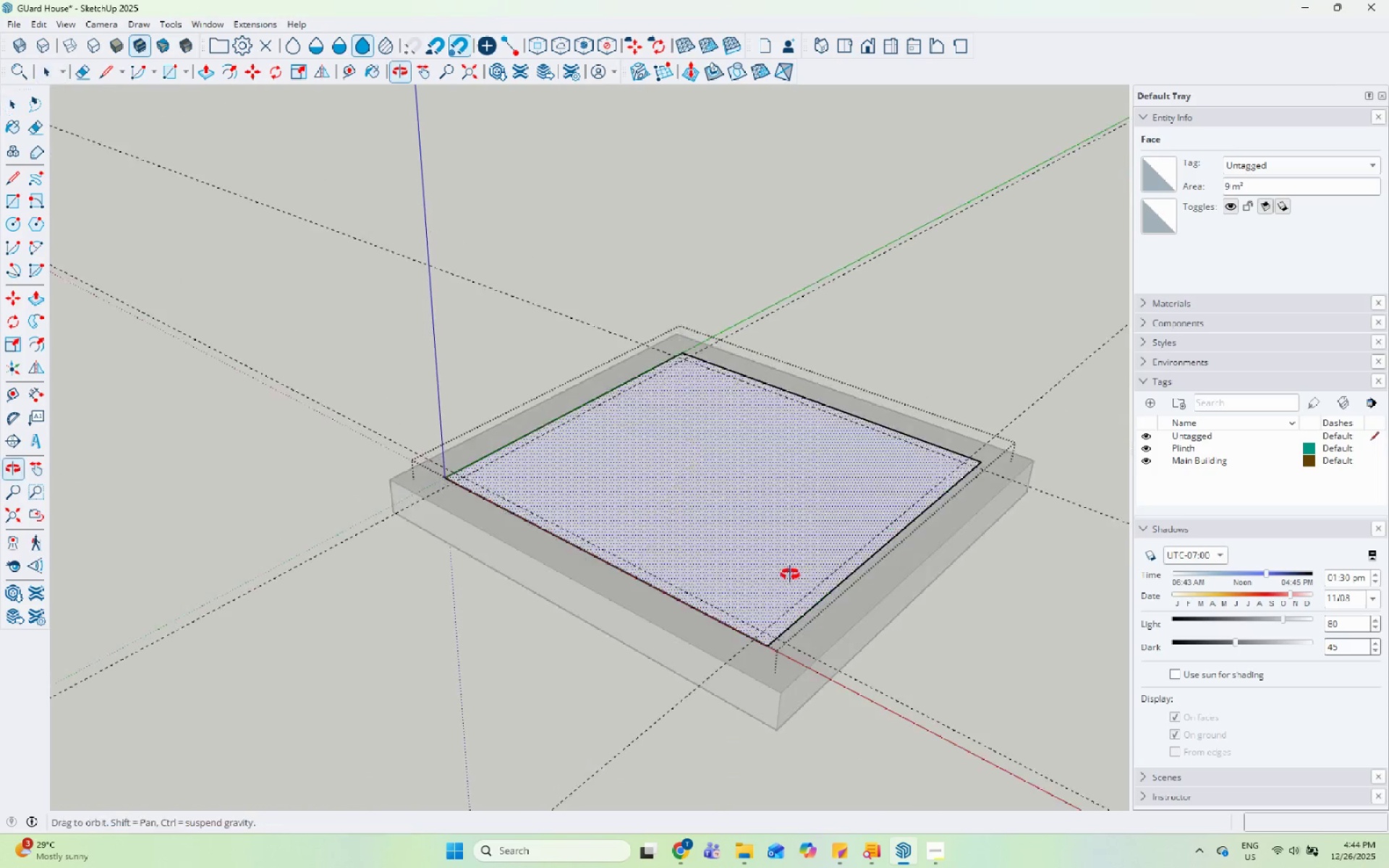 
scroll: coordinate [878, 509], scroll_direction: down, amount: 9.0
 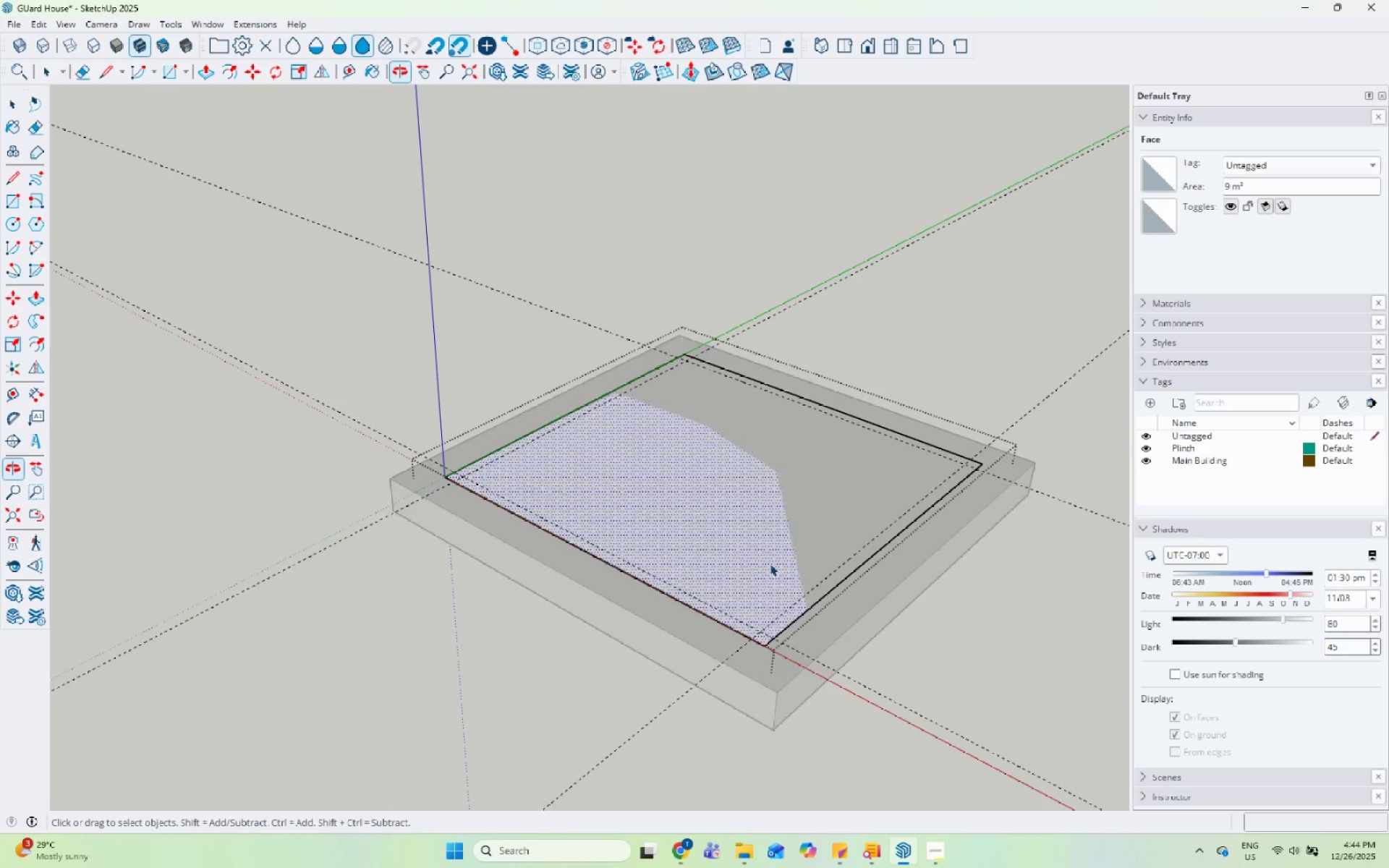 
scroll: coordinate [333, 404], scroll_direction: up, amount: 4.0
 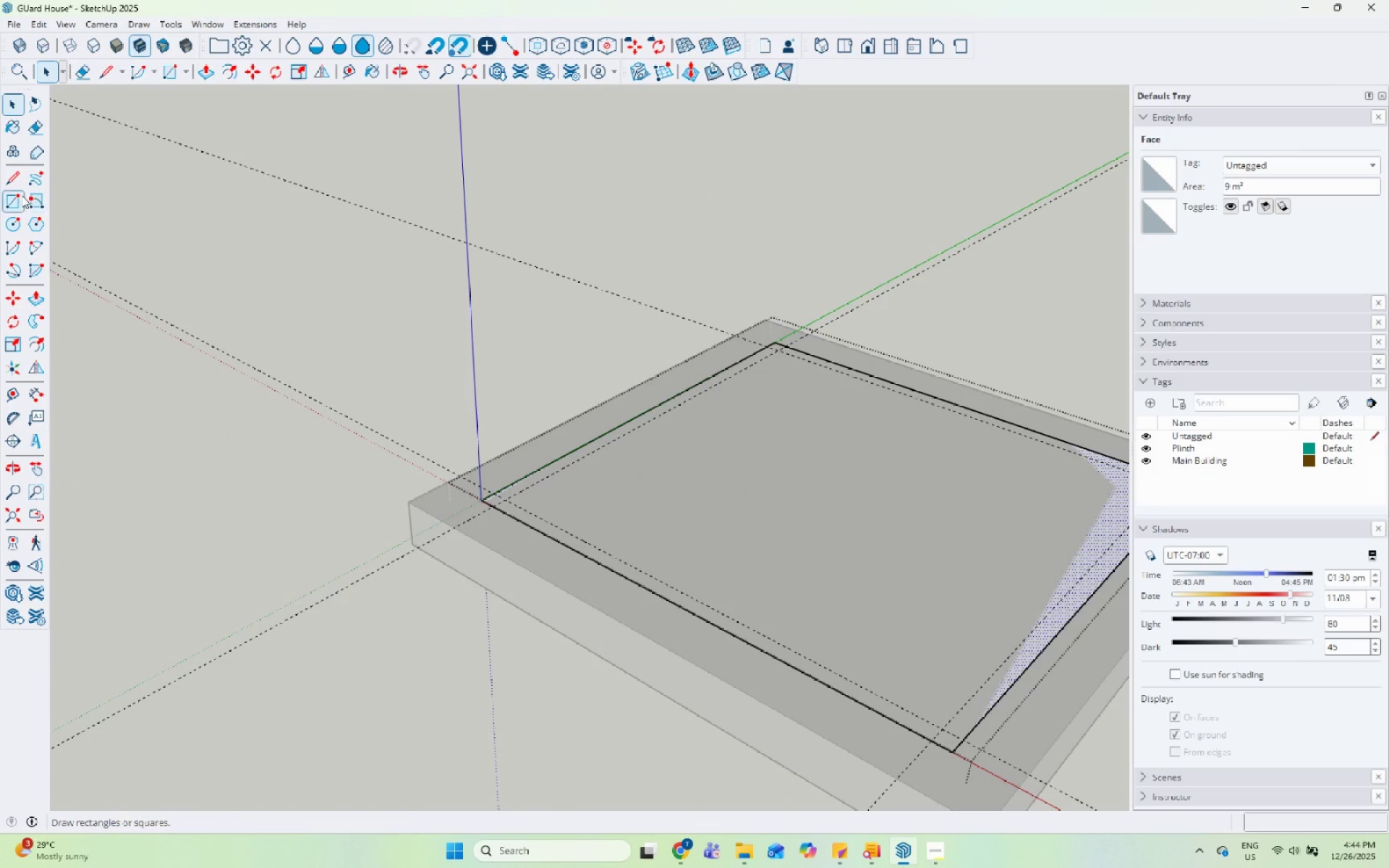 
left_click([20, 197])
 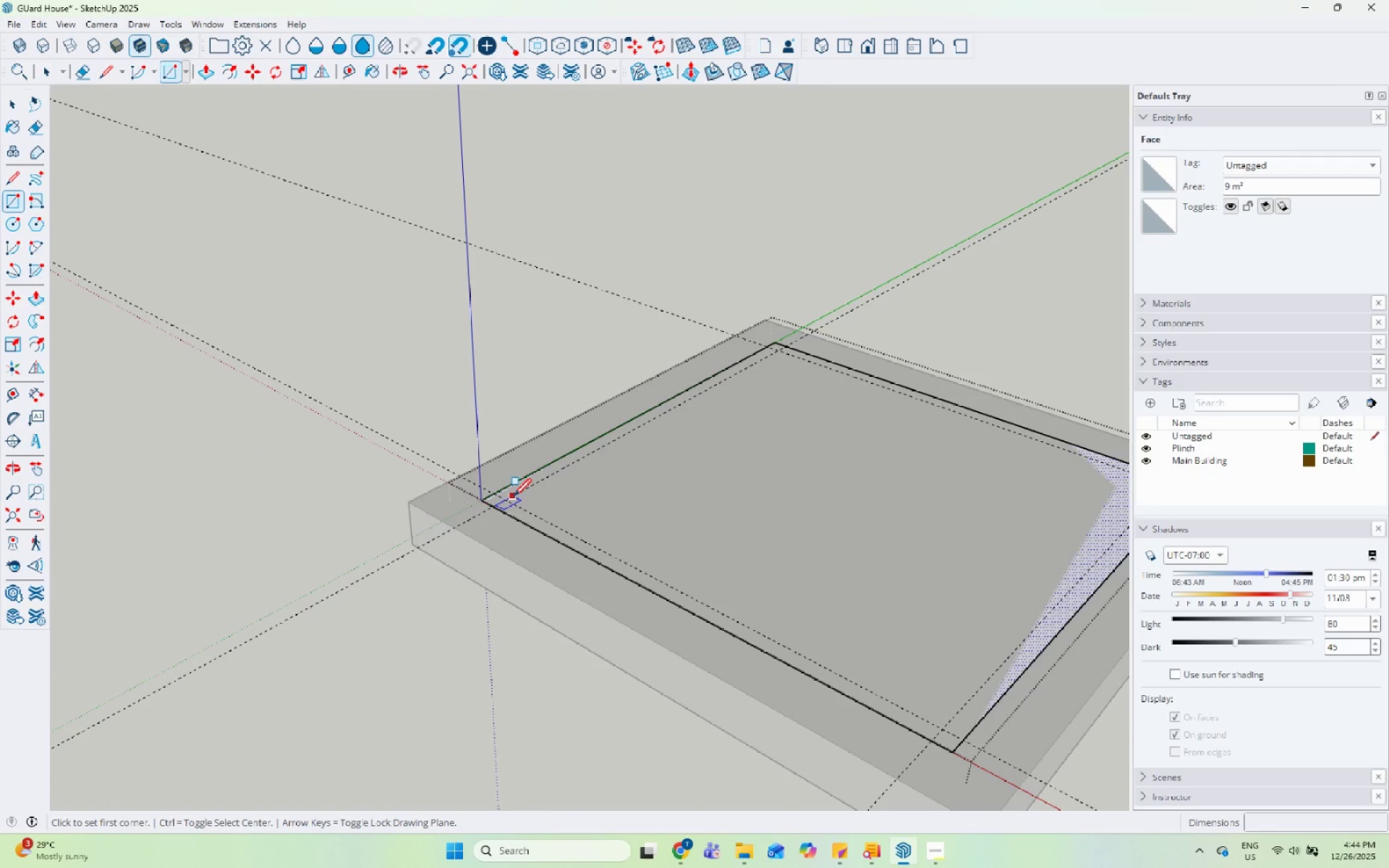 
left_click_drag(start_coordinate=[508, 501], to_coordinate=[520, 501])
 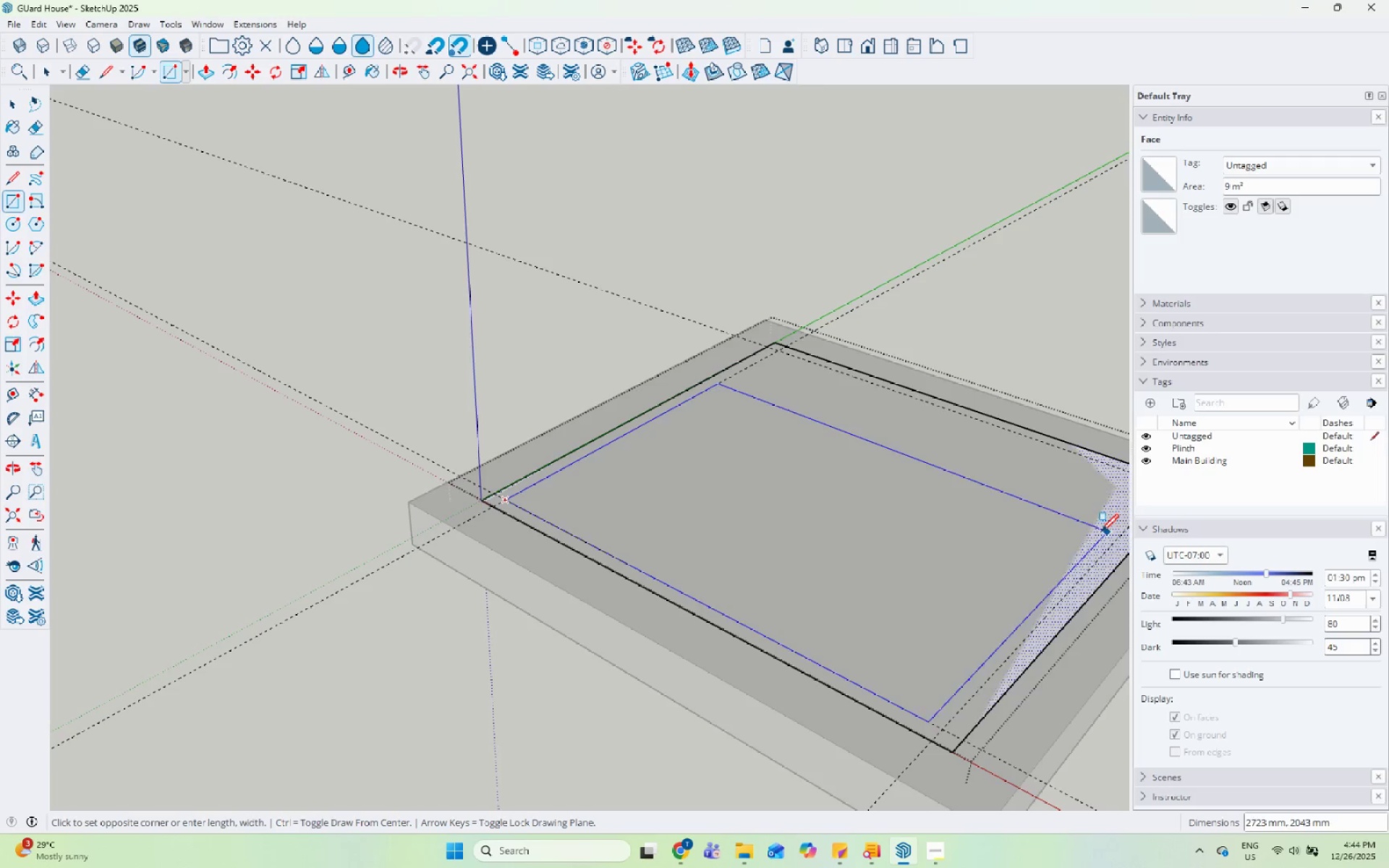 
scroll: coordinate [920, 532], scroll_direction: up, amount: 5.0
 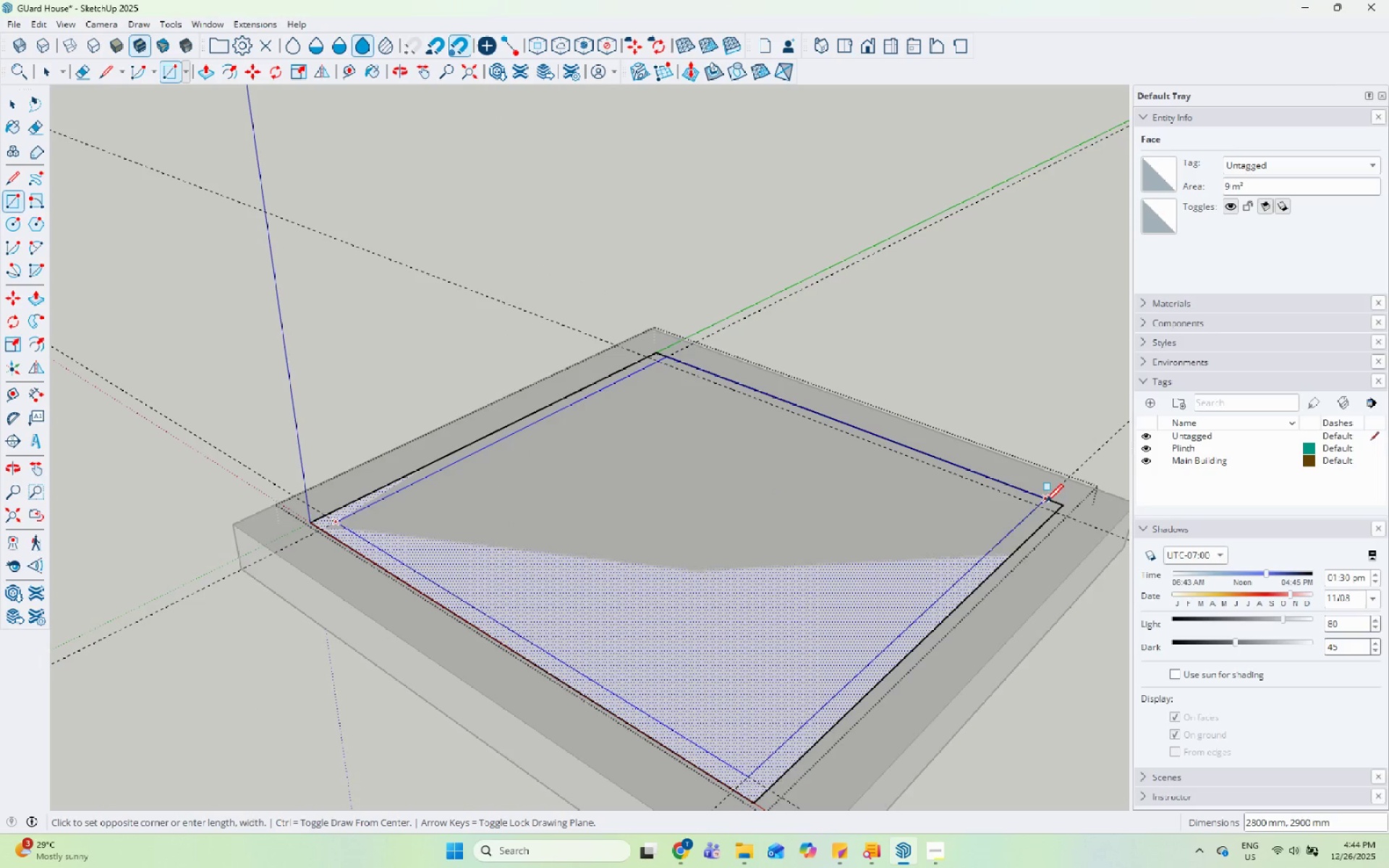 
left_click([1039, 508])
 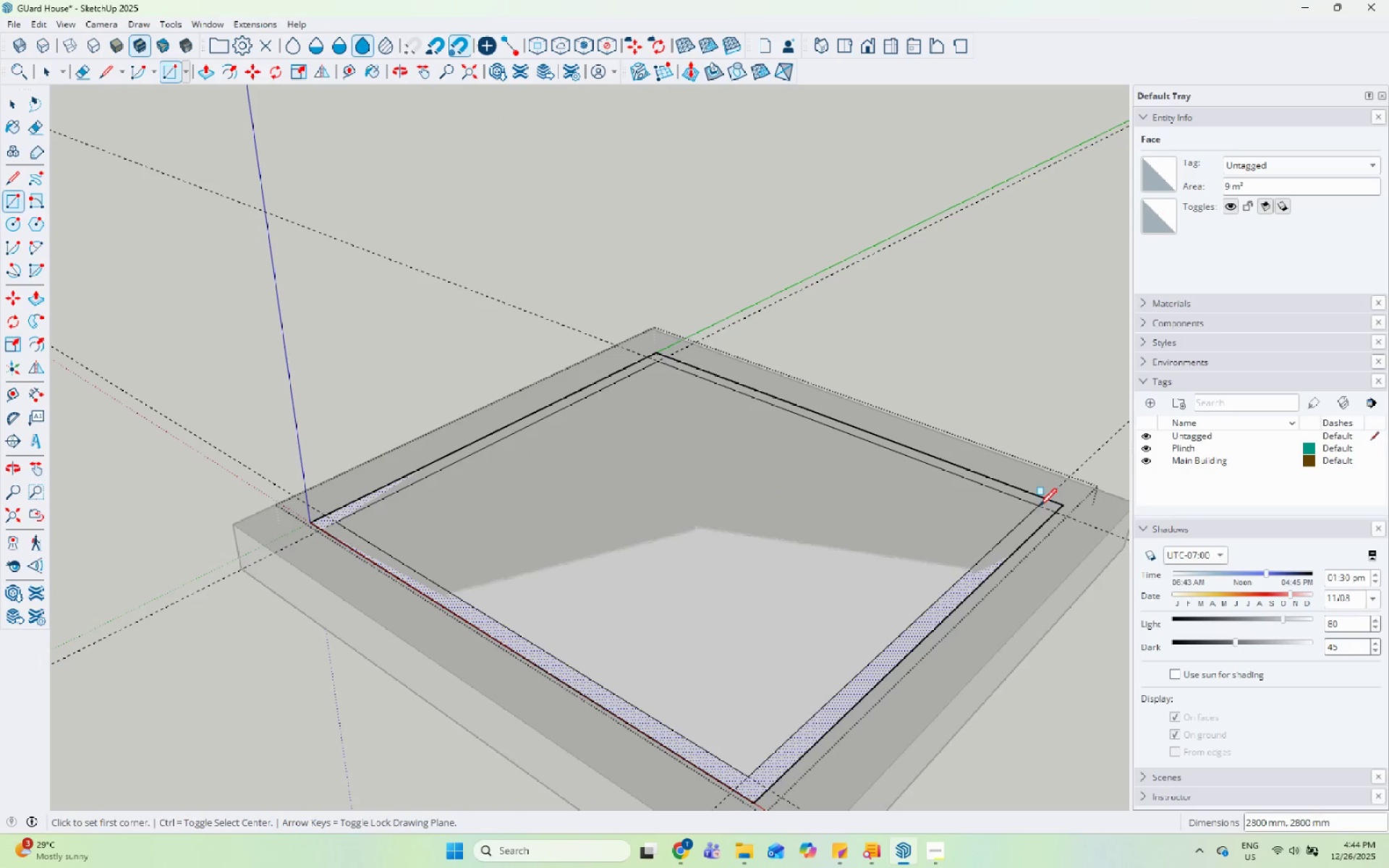 
key(Space)
 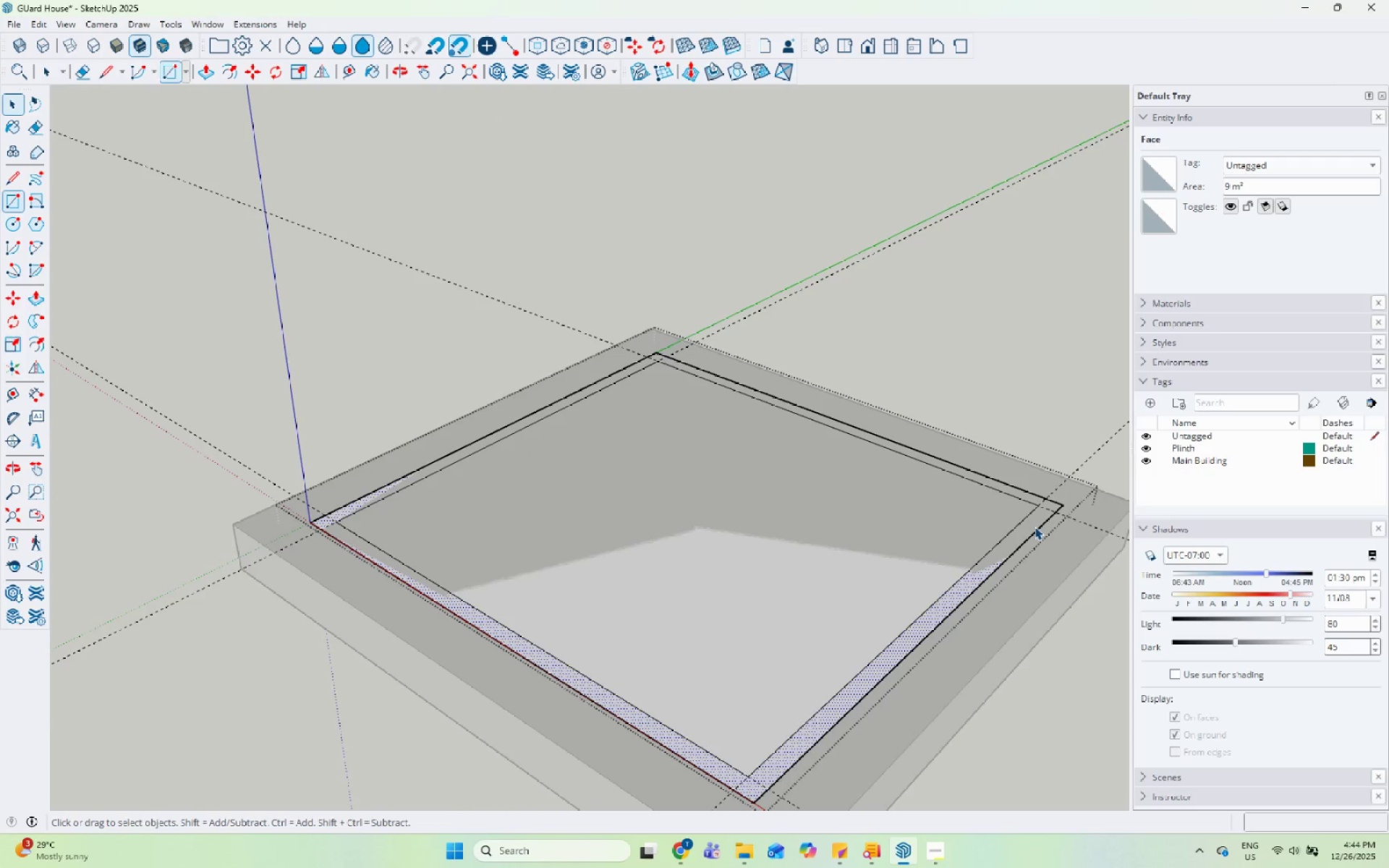 
double_click([1035, 527])
 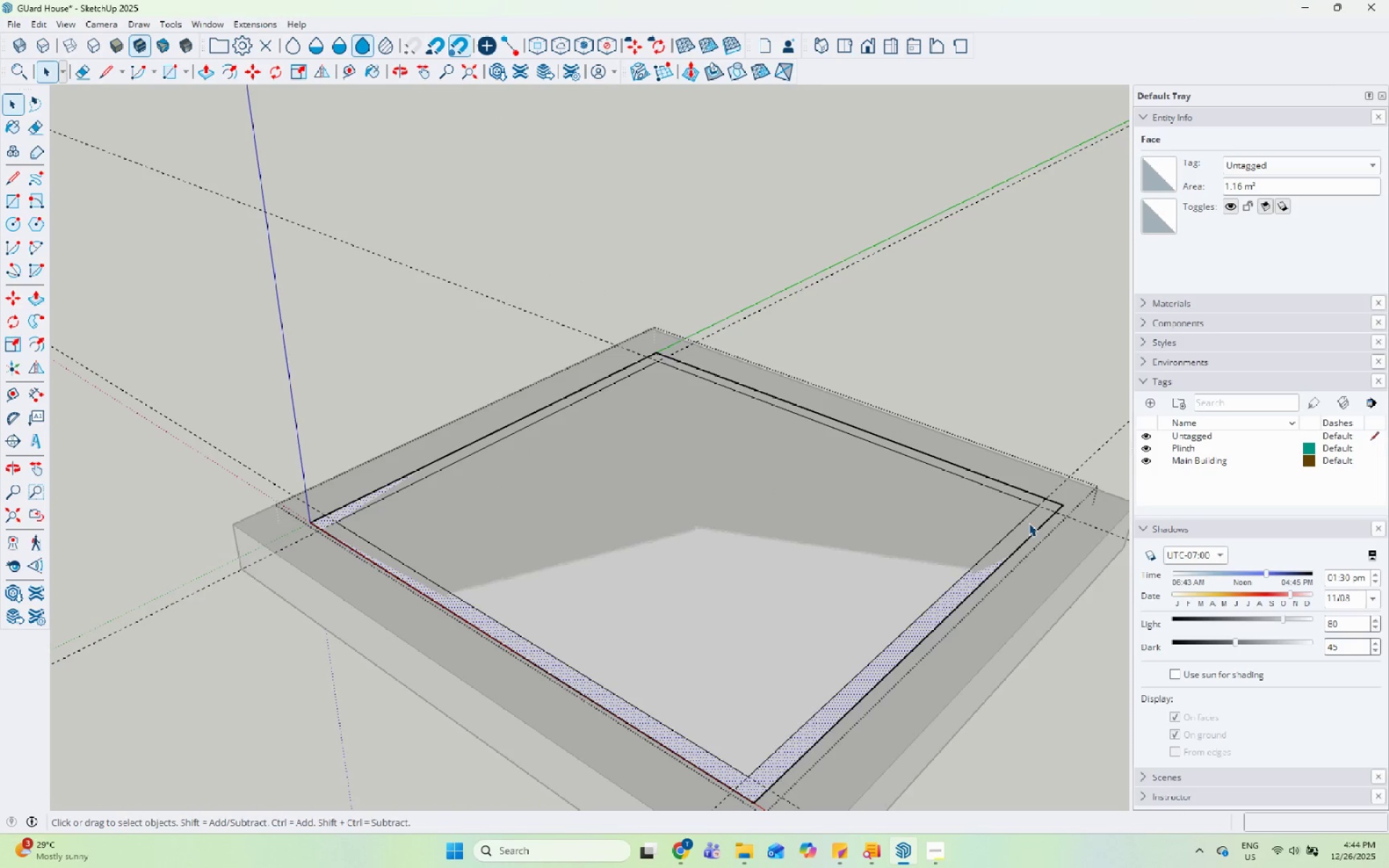 
key(P)
 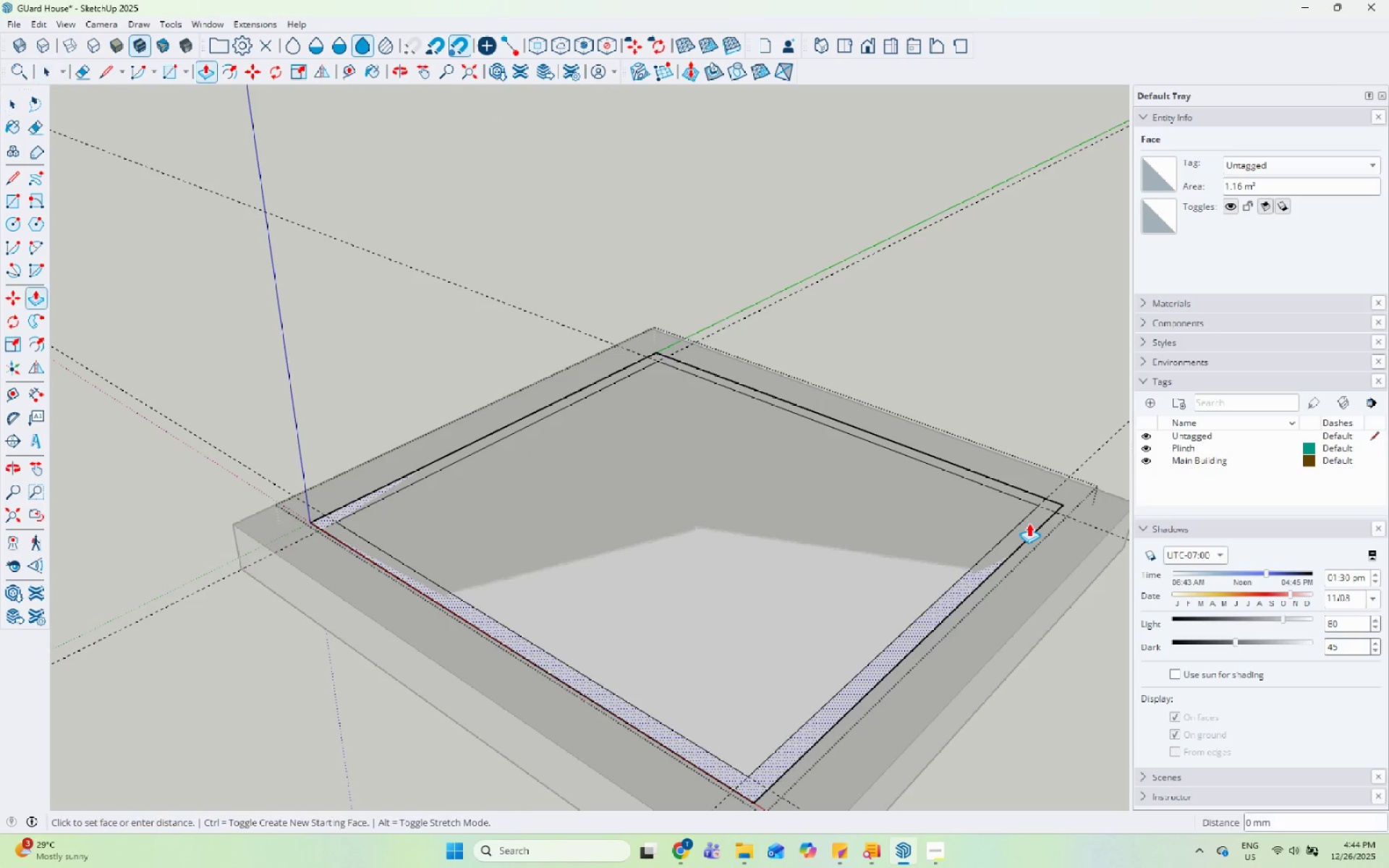 
left_click([1029, 523])
 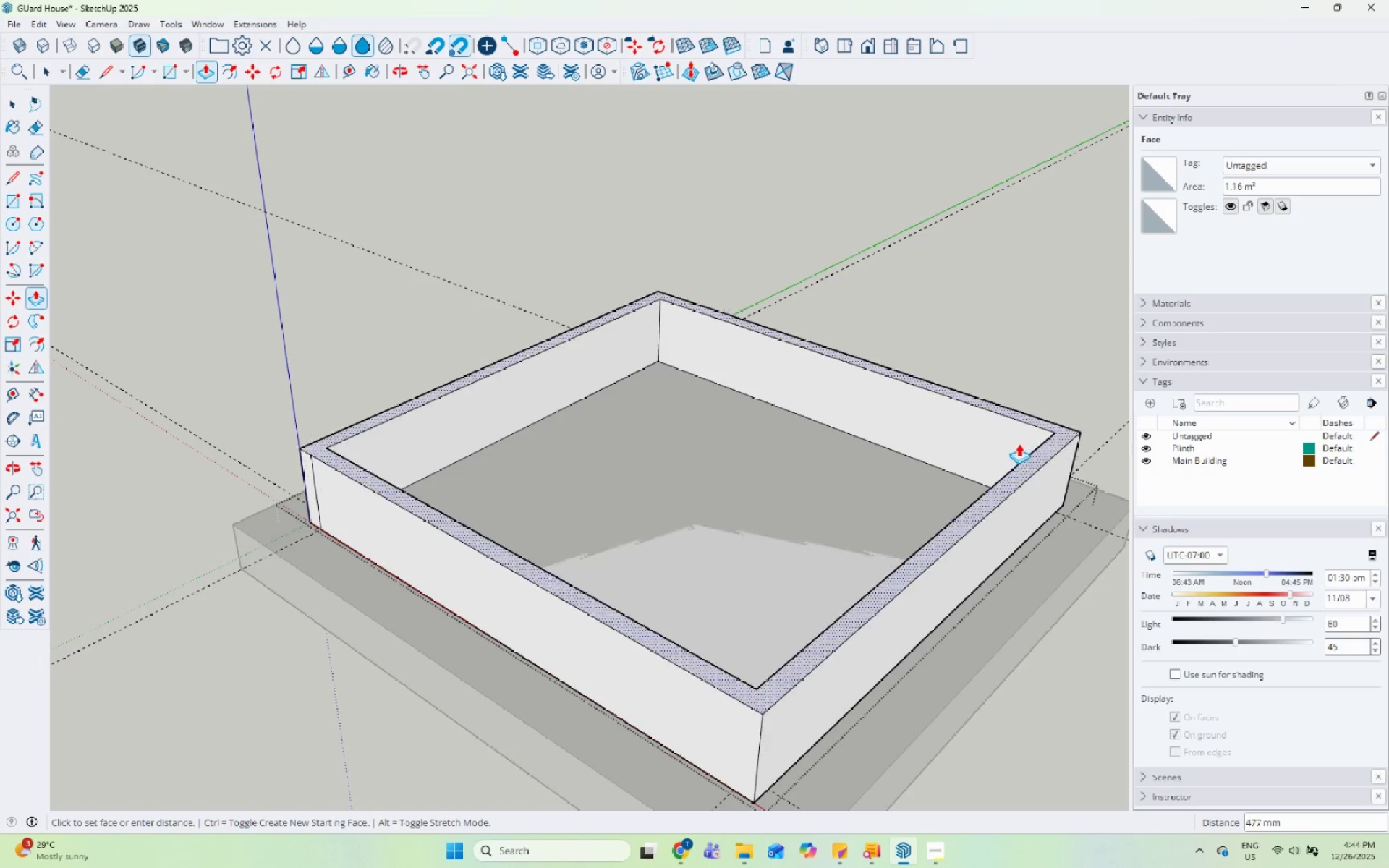 
scroll: coordinate [999, 447], scroll_direction: down, amount: 6.0
 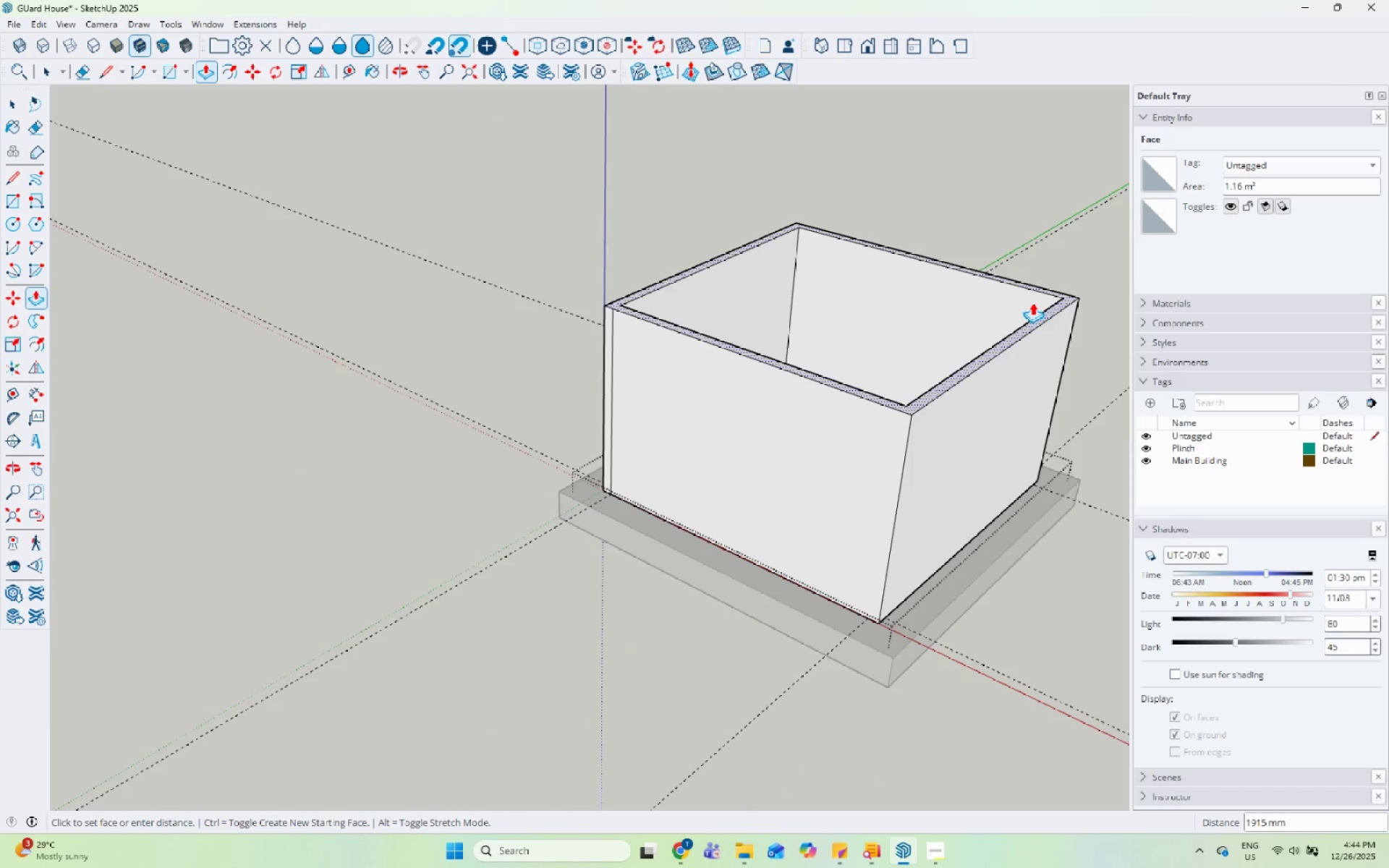 
key(Numpad2)
 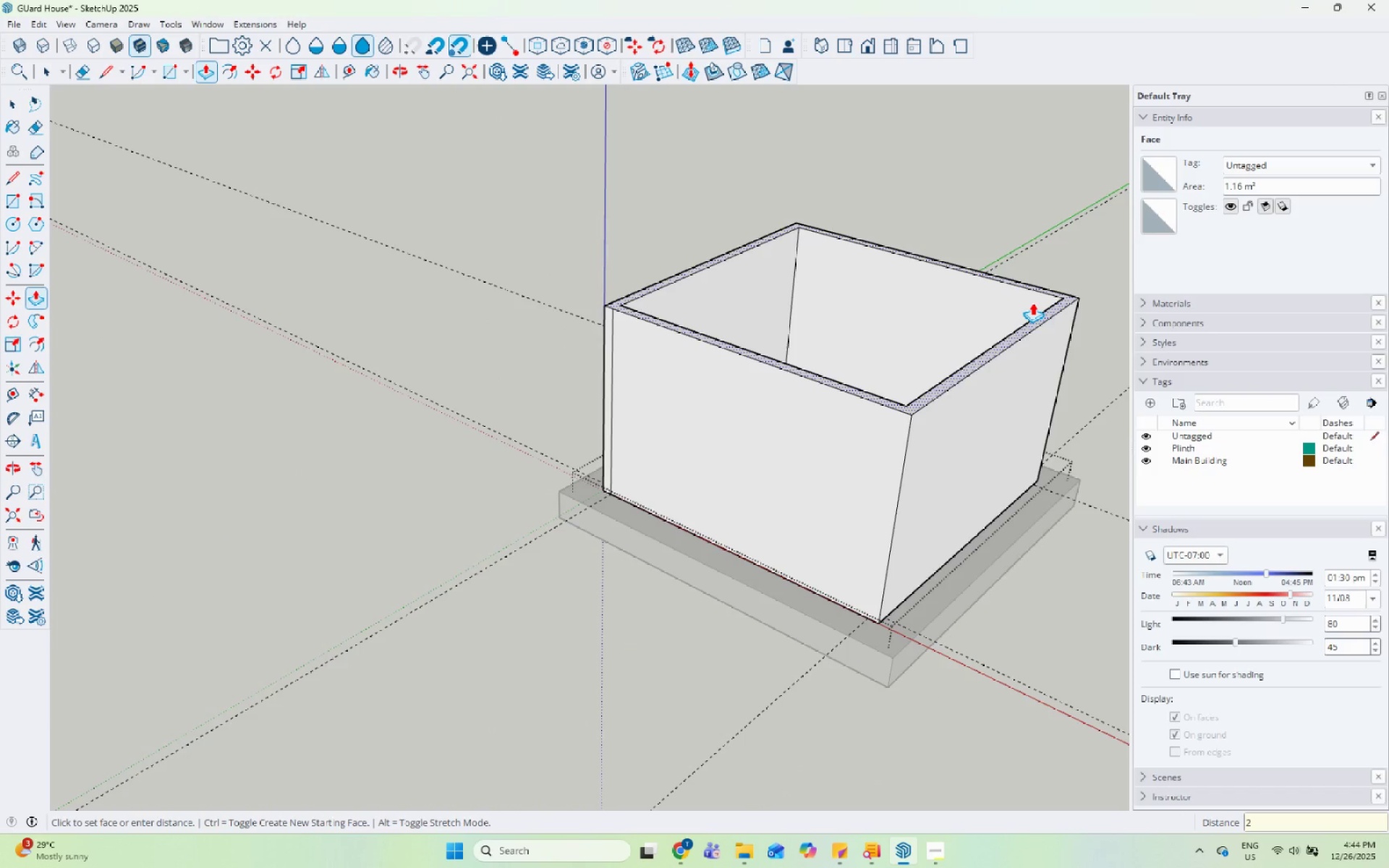 
key(Numpad7)
 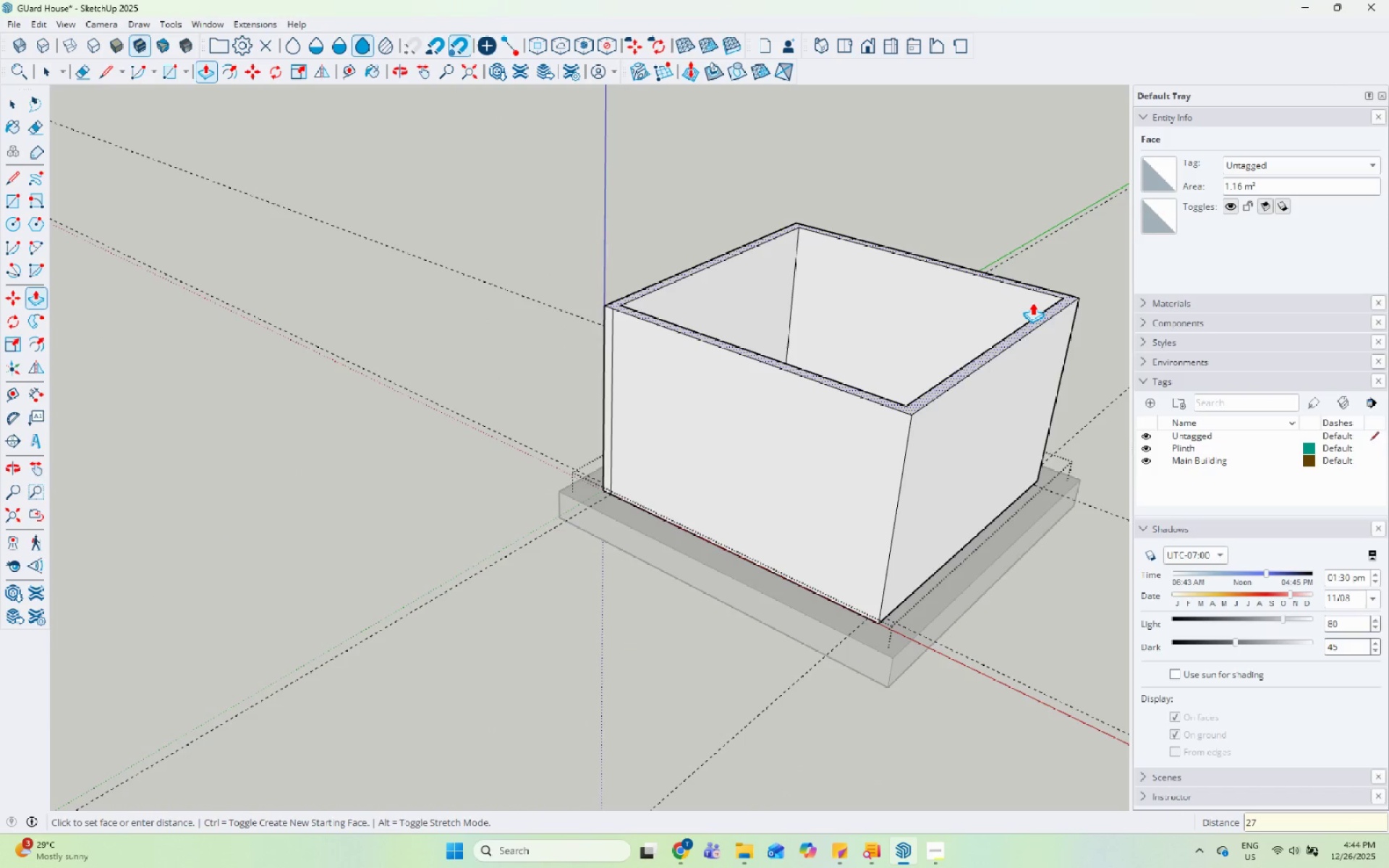 
key(Numpad0)
 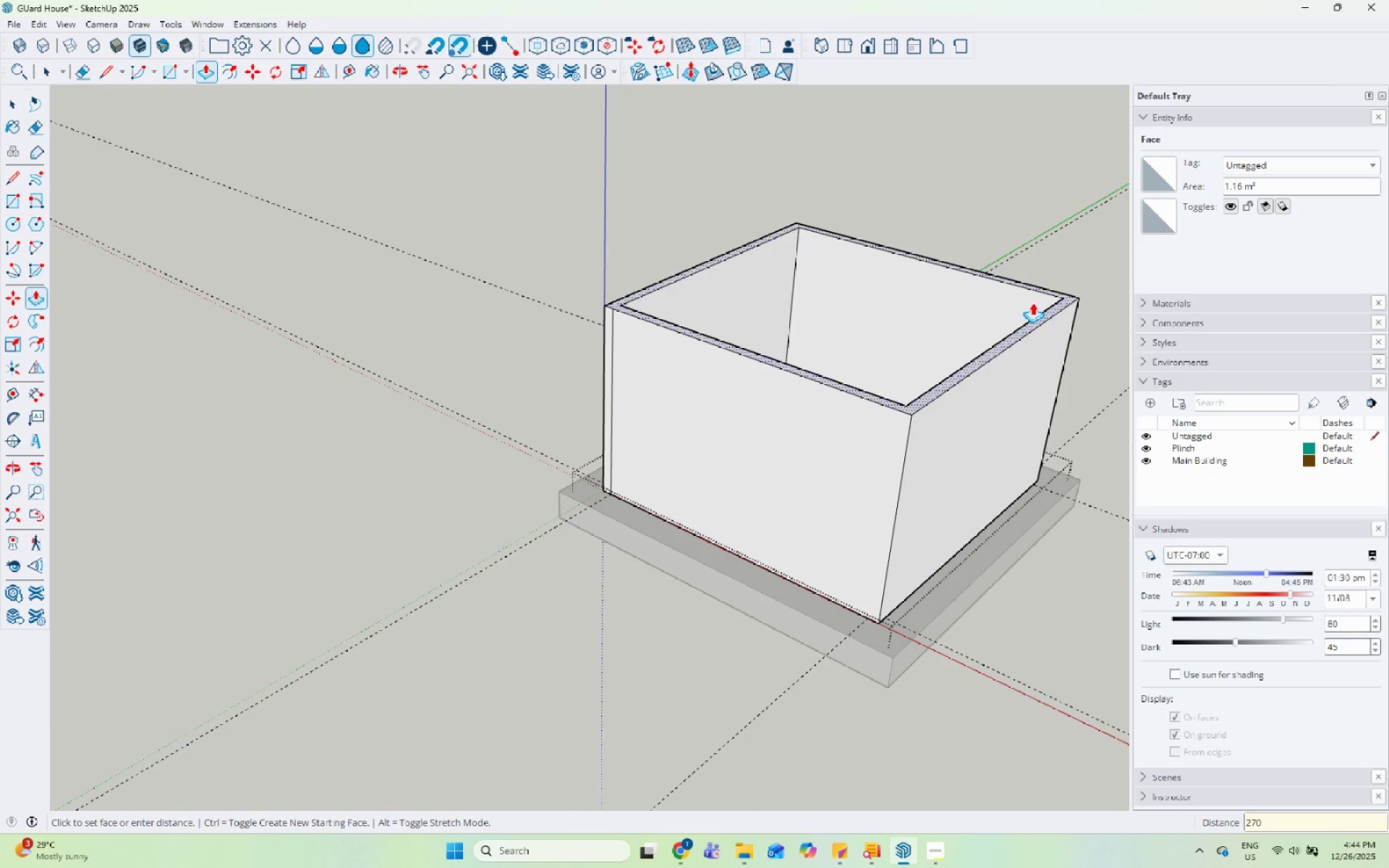 
key(Numpad0)
 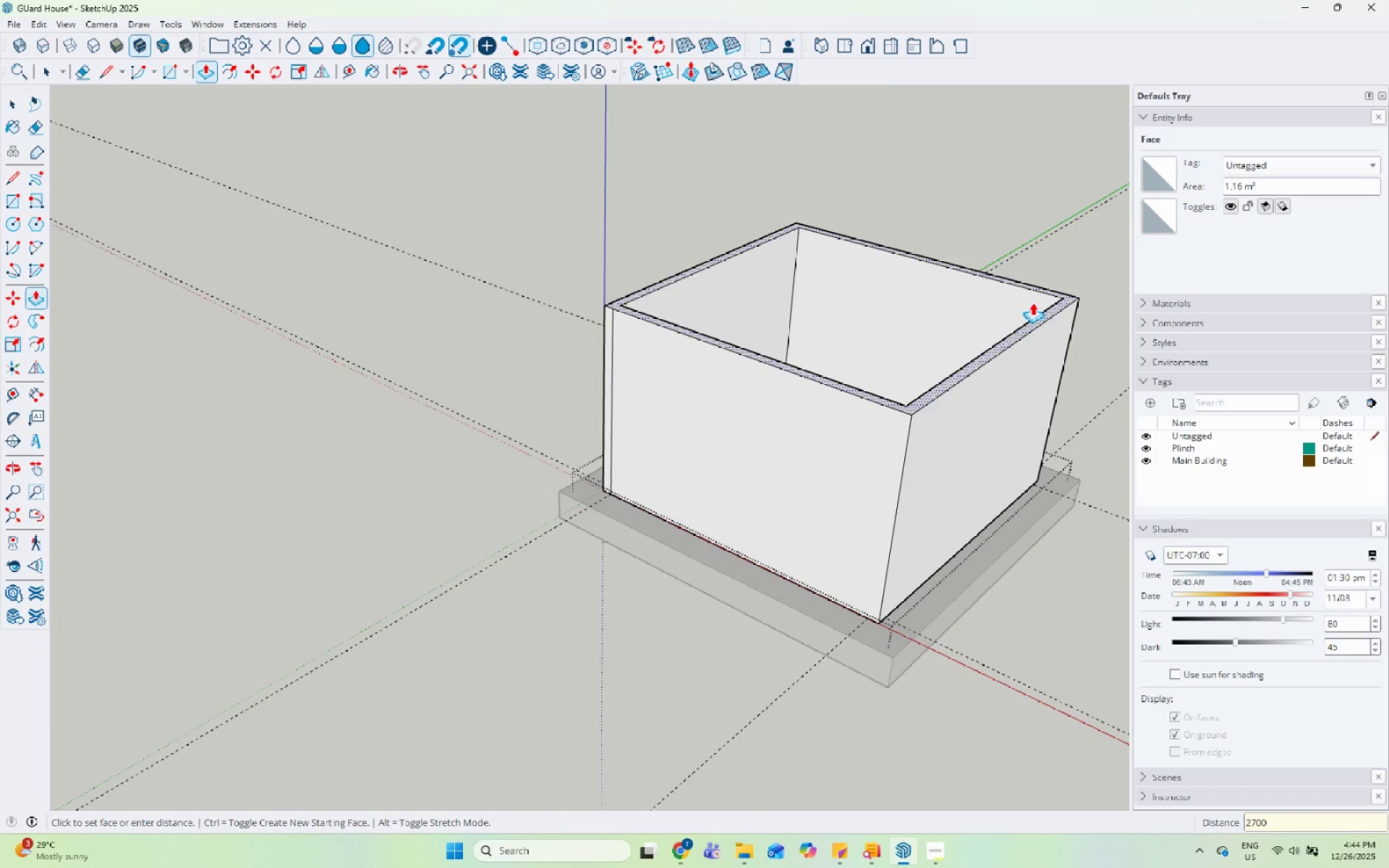 
key(Enter)
 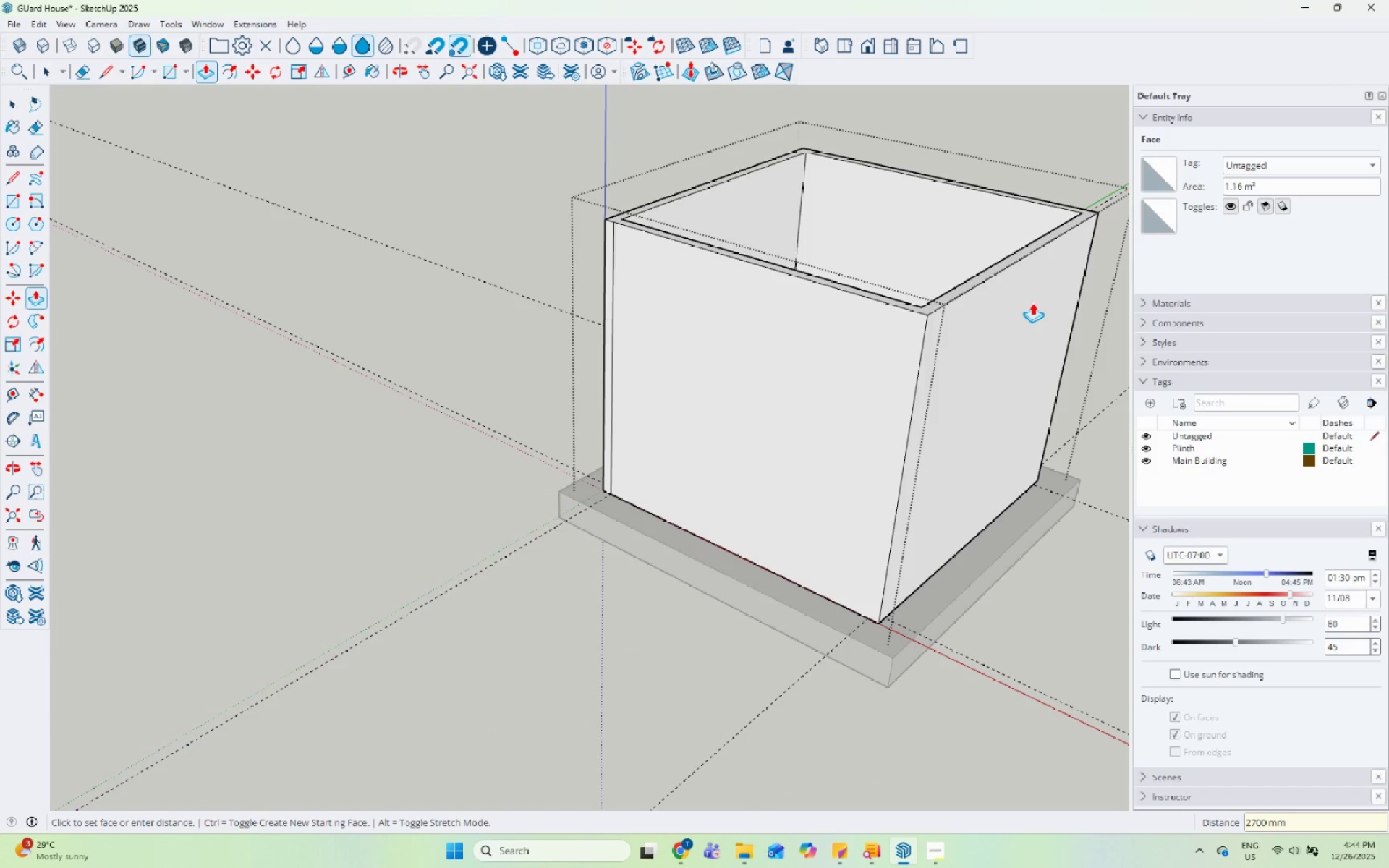 
key(Space)
 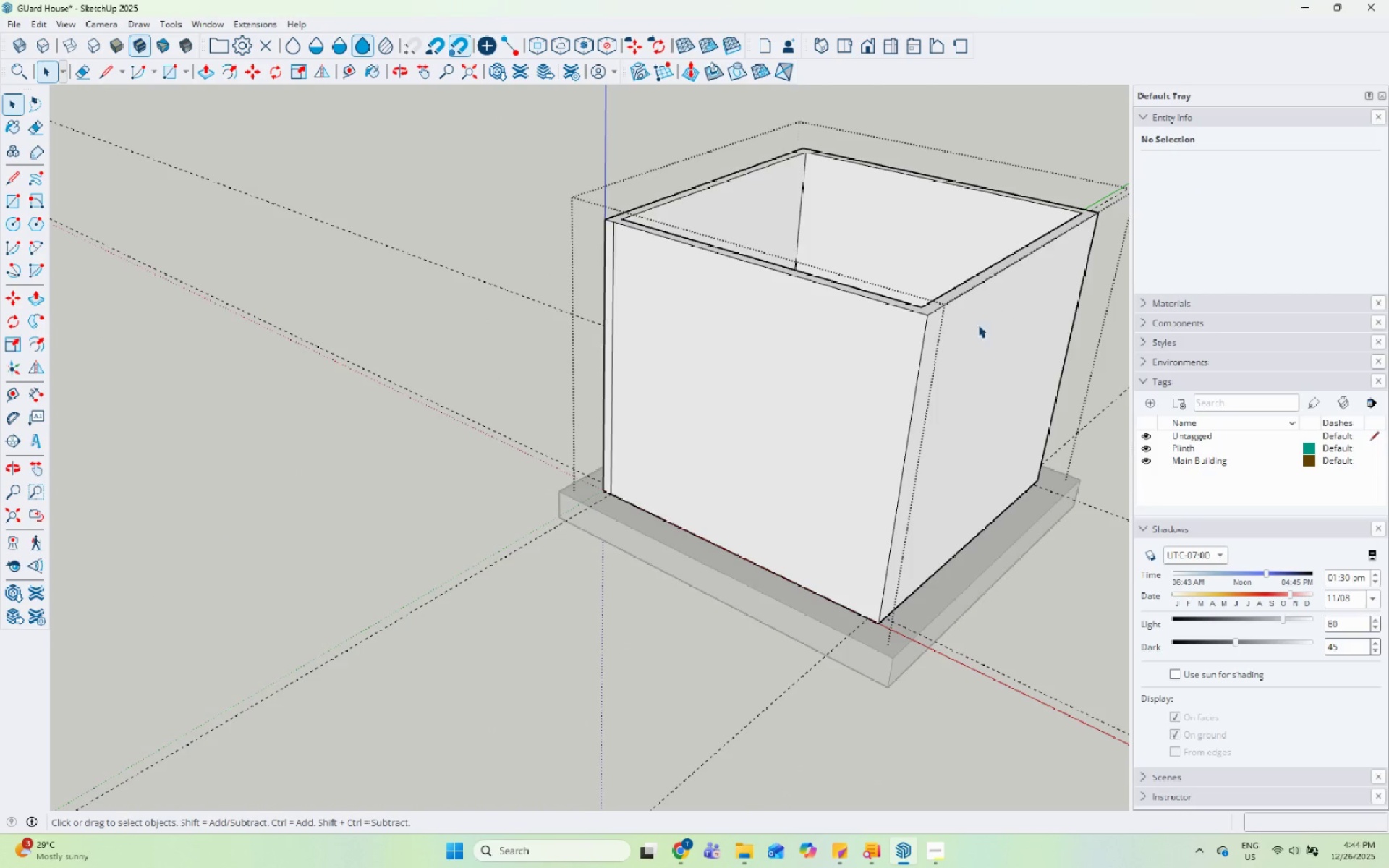 
key(Escape)
 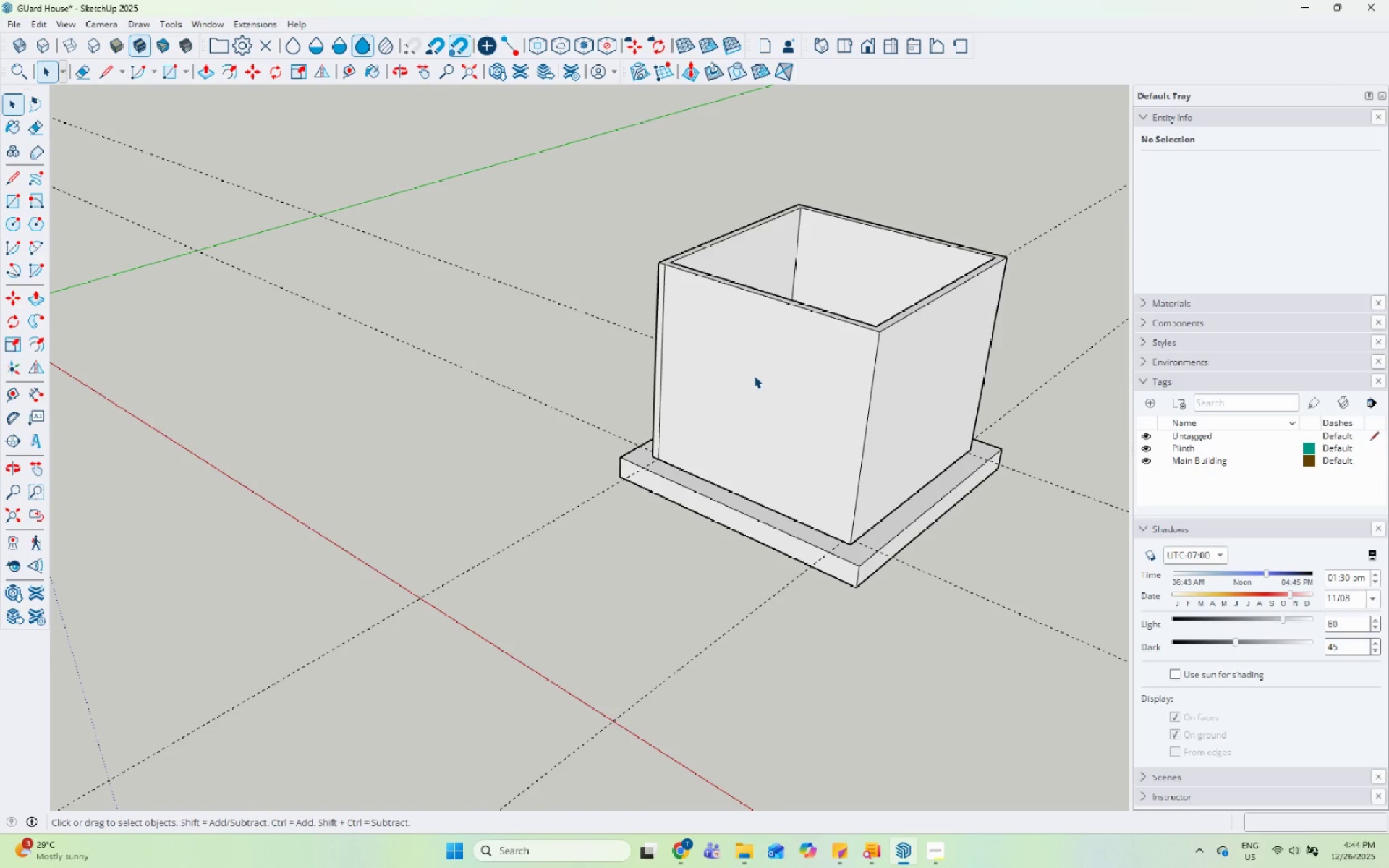 
key(Escape)
 